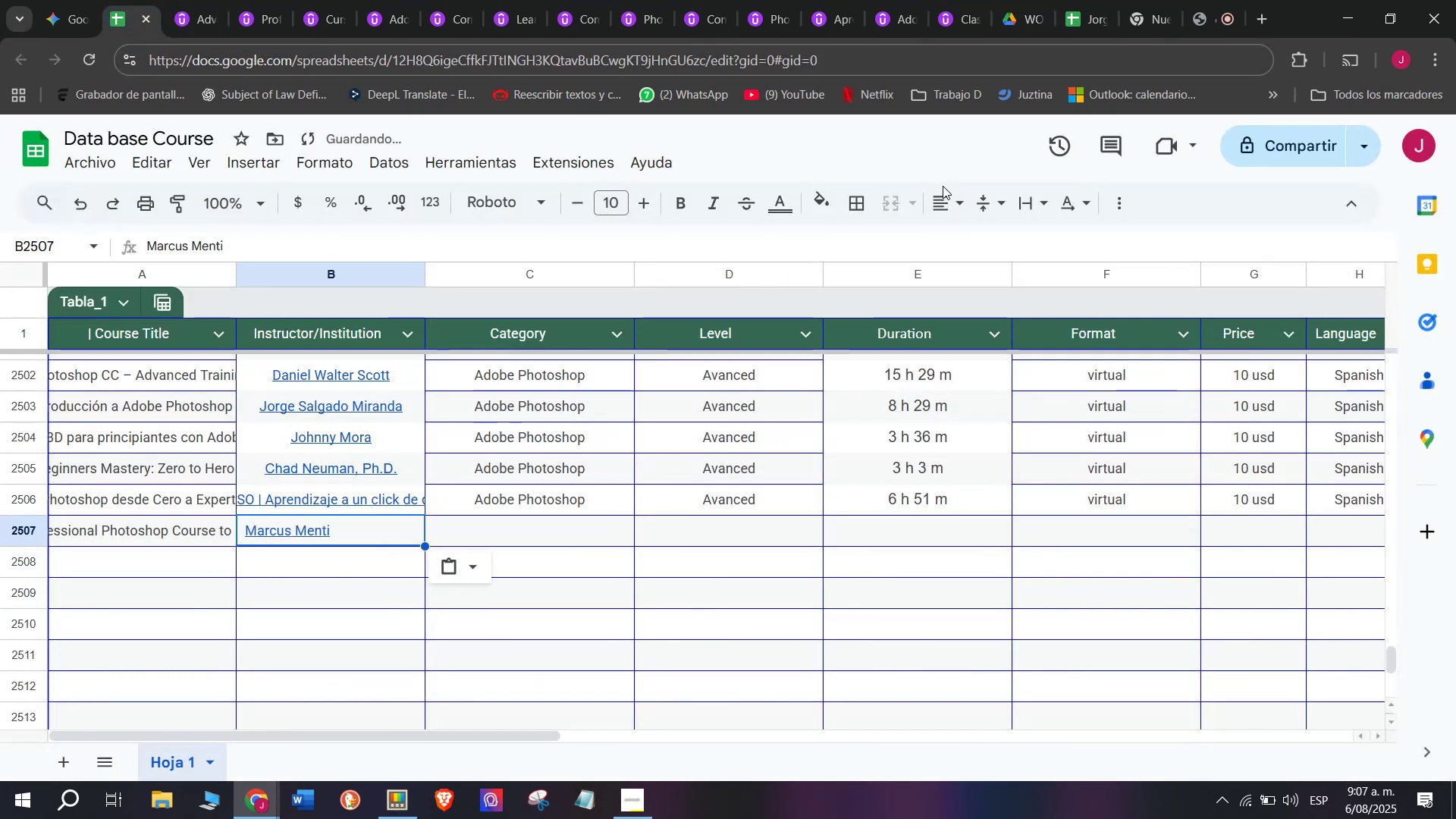 
left_click([955, 195])
 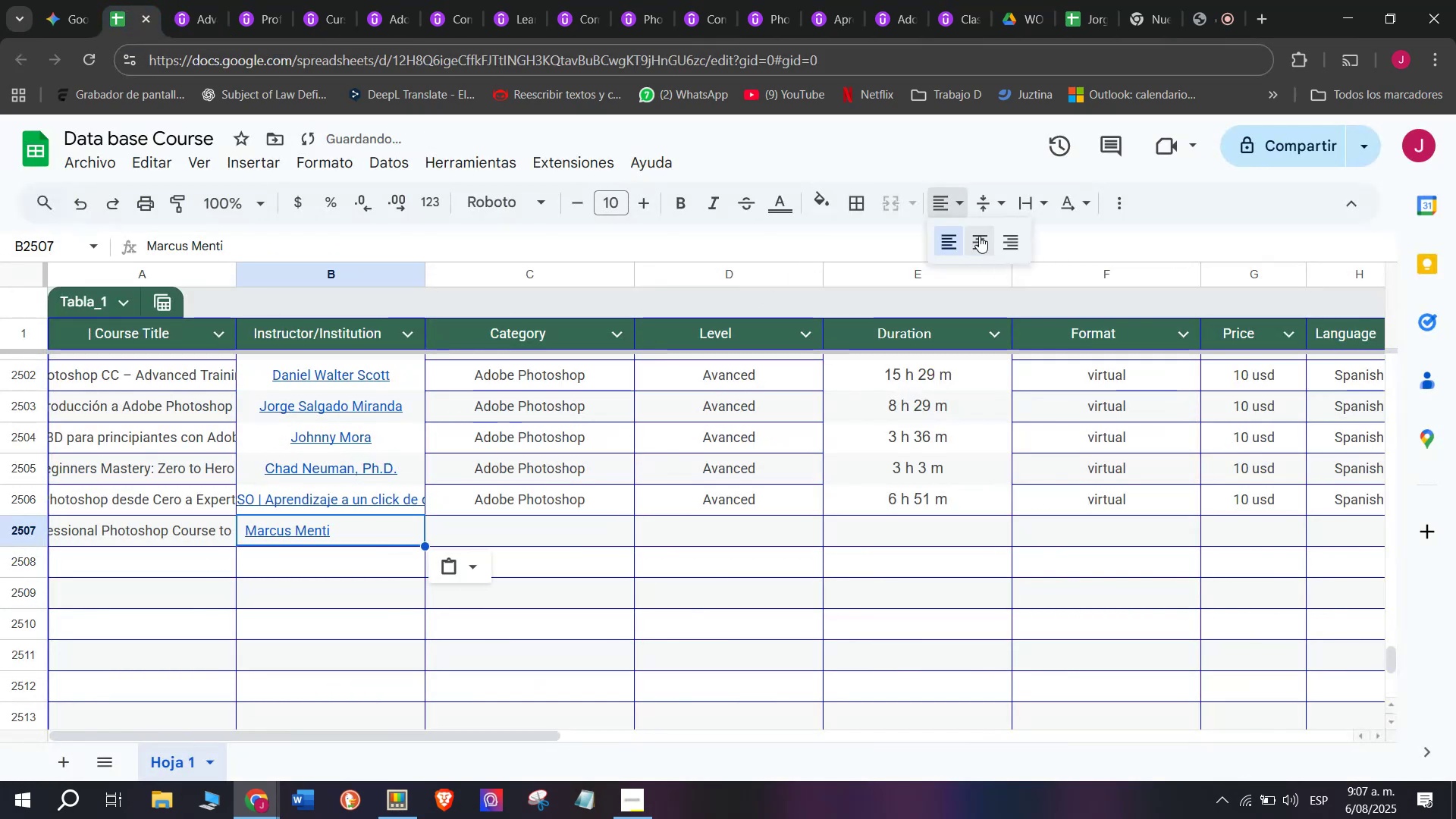 
left_click([979, 236])
 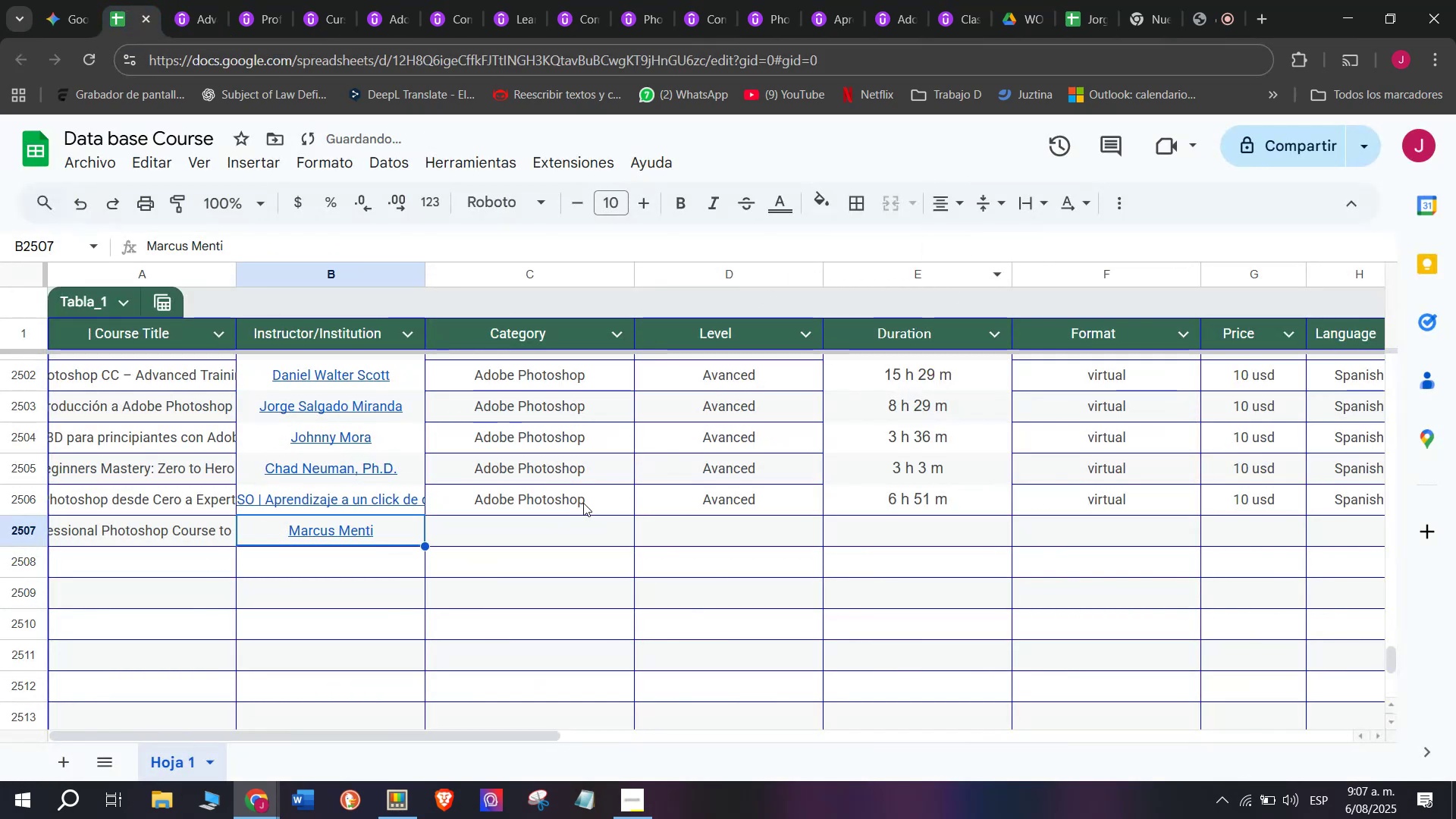 
key(Break)
 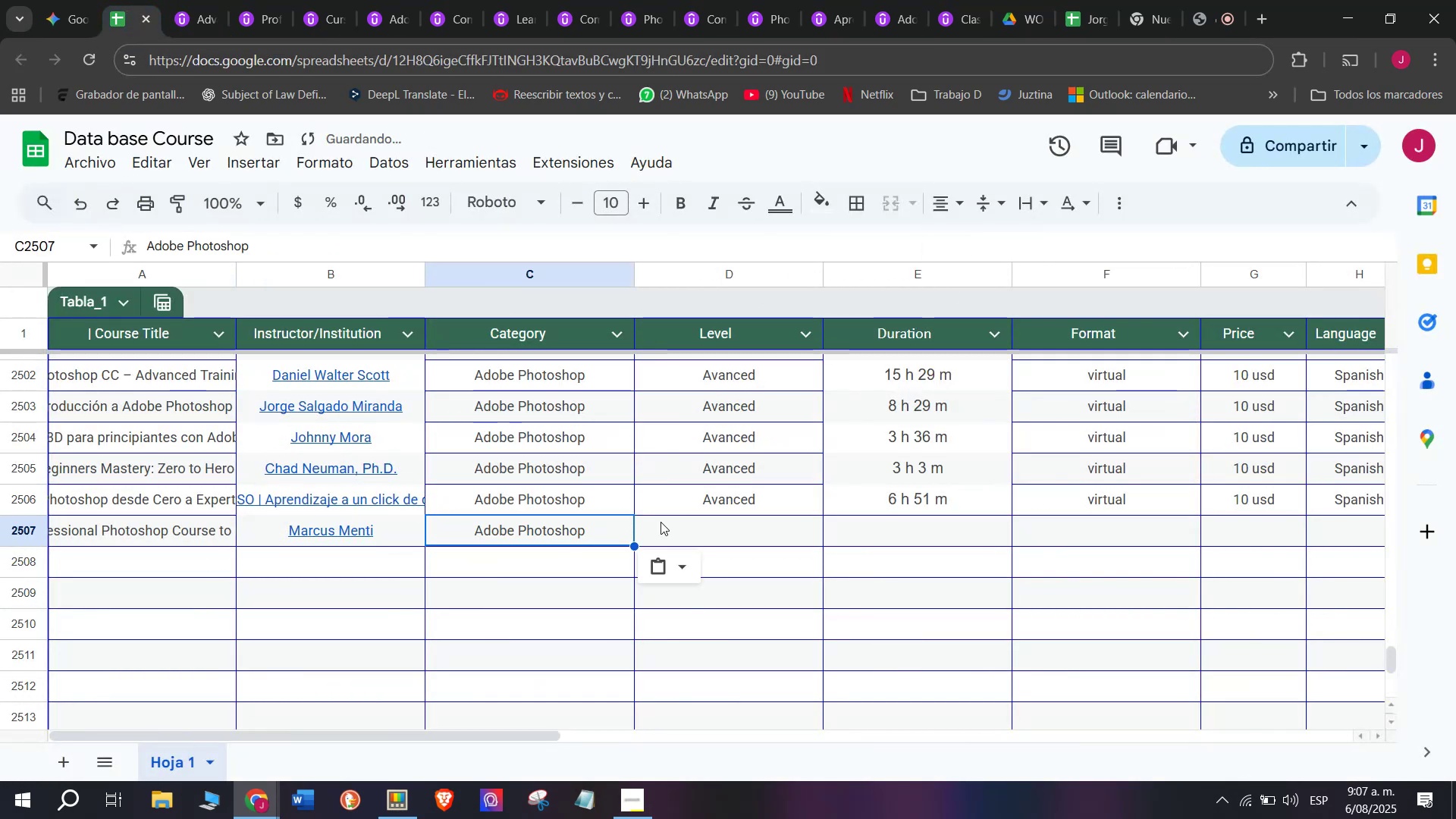 
key(Control+ControlLeft)
 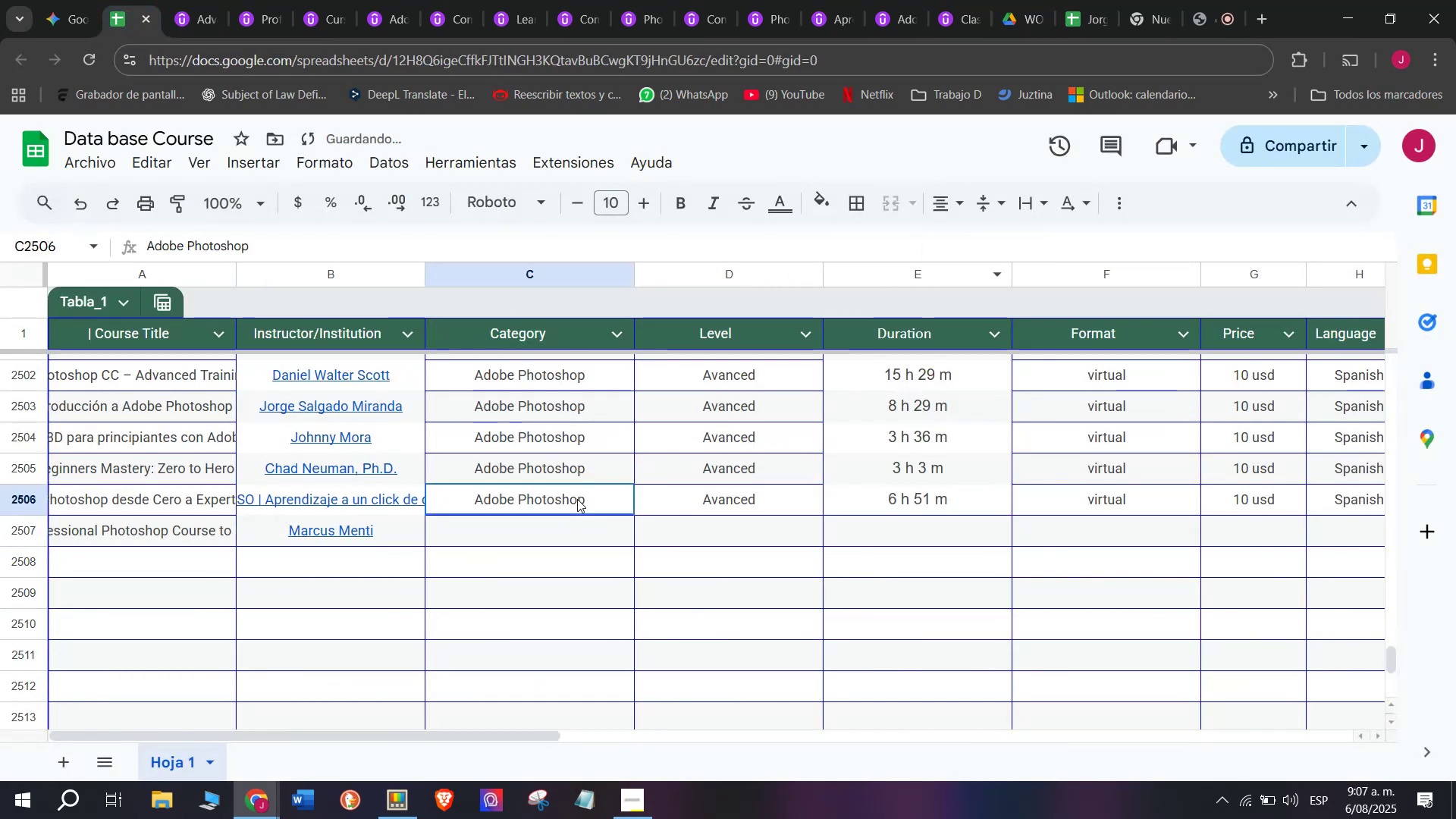 
key(Control+C)
 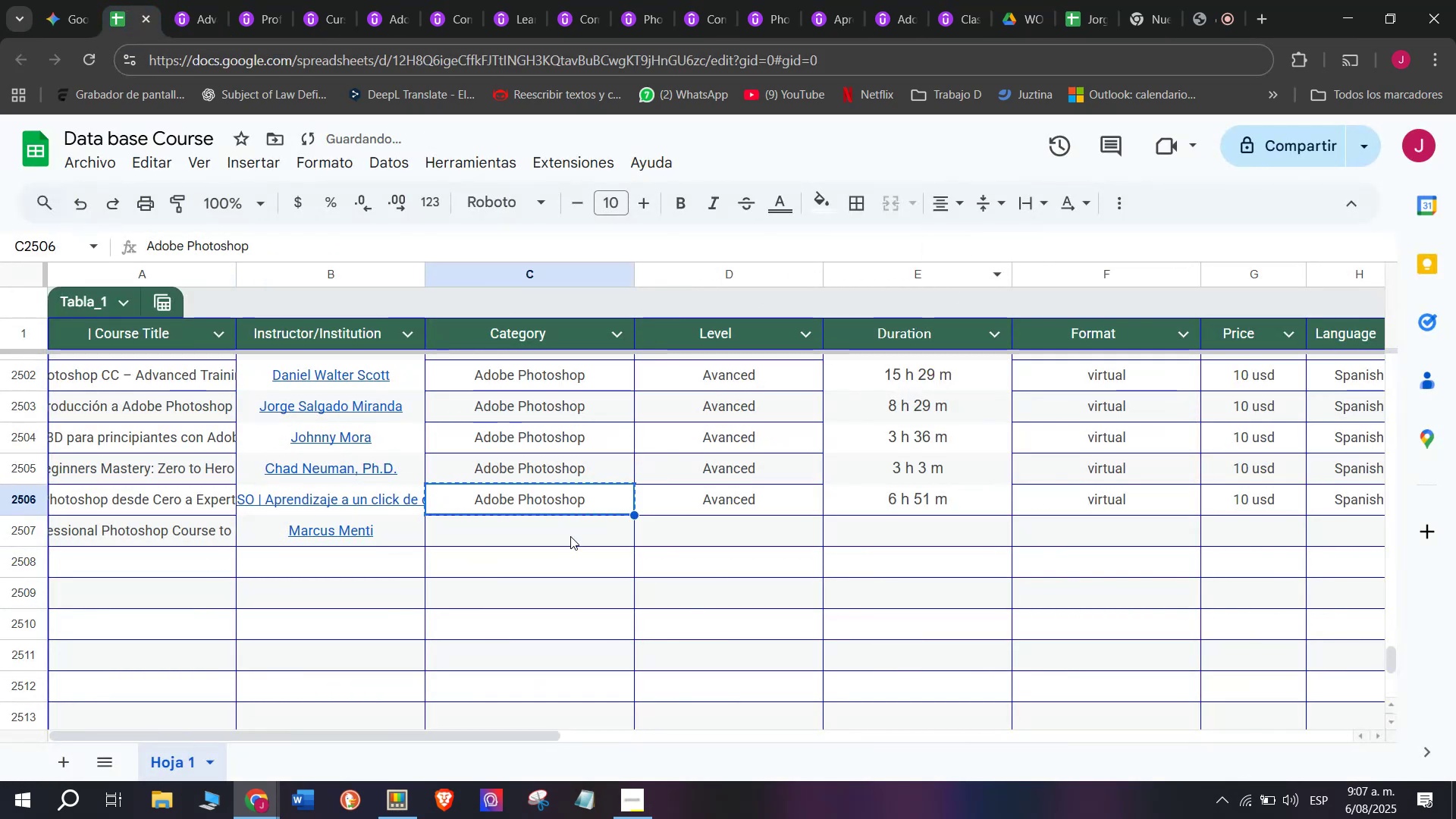 
double_click([570, 536])
 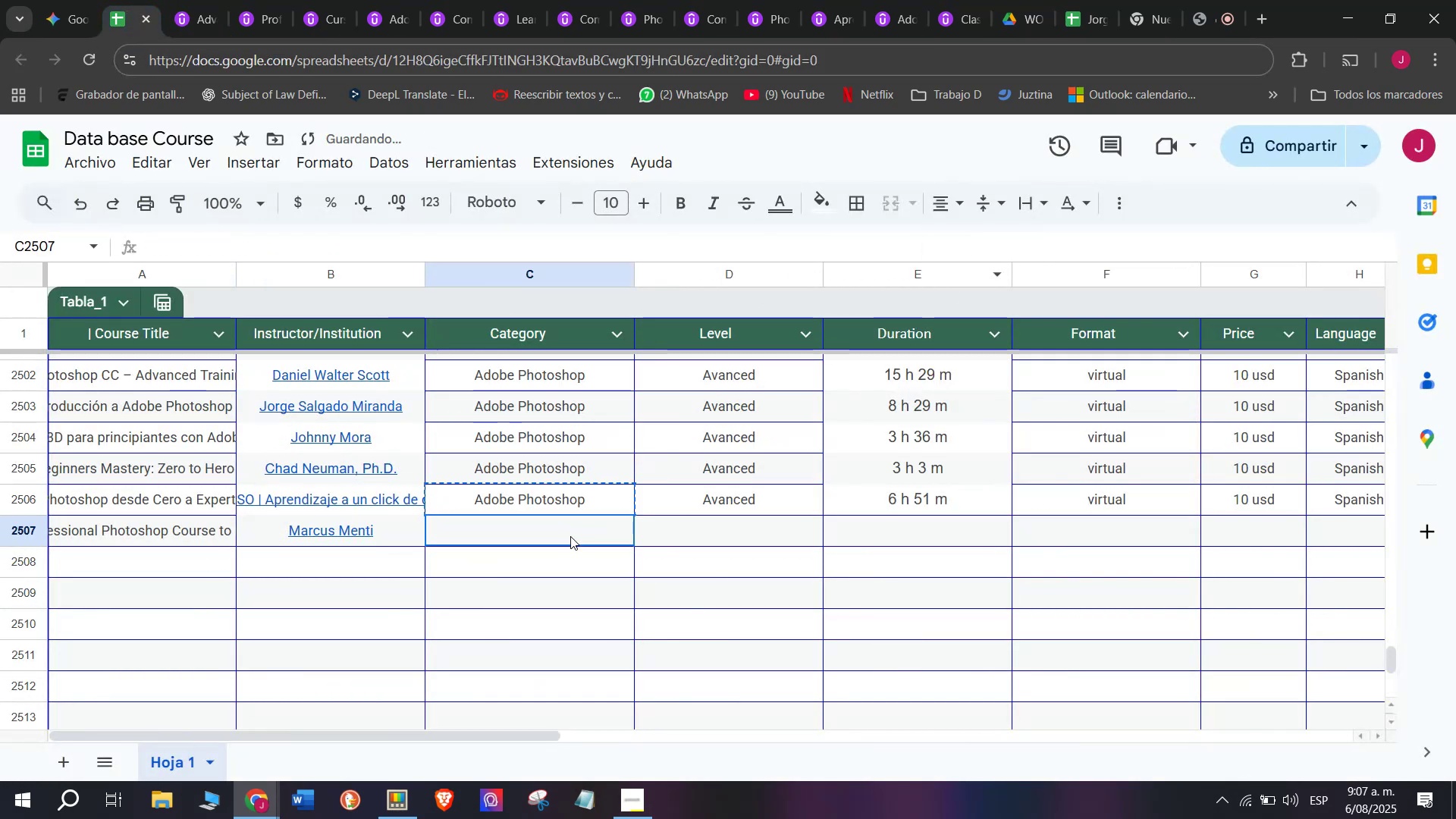 
key(Z)
 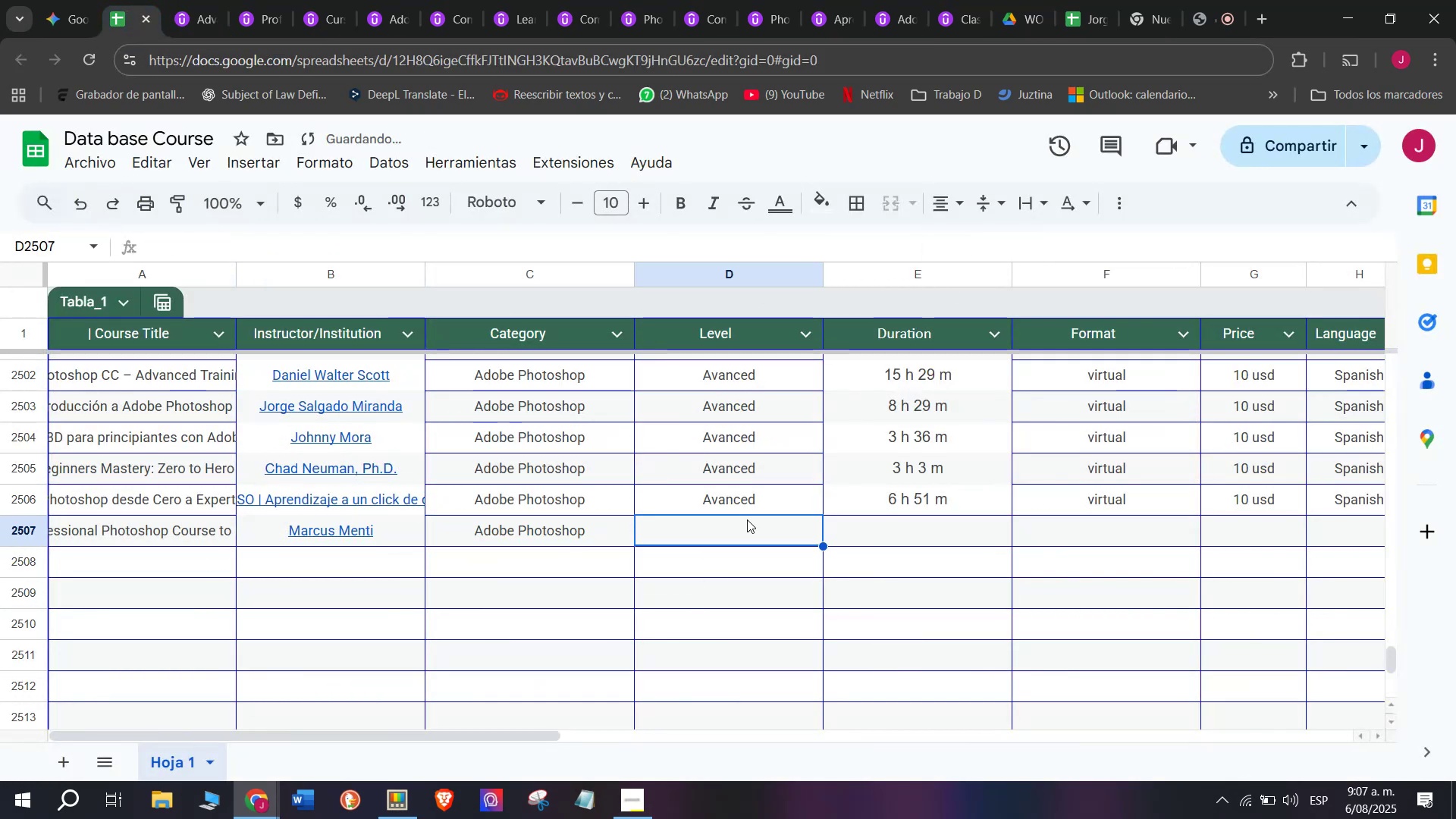 
key(Control+ControlLeft)
 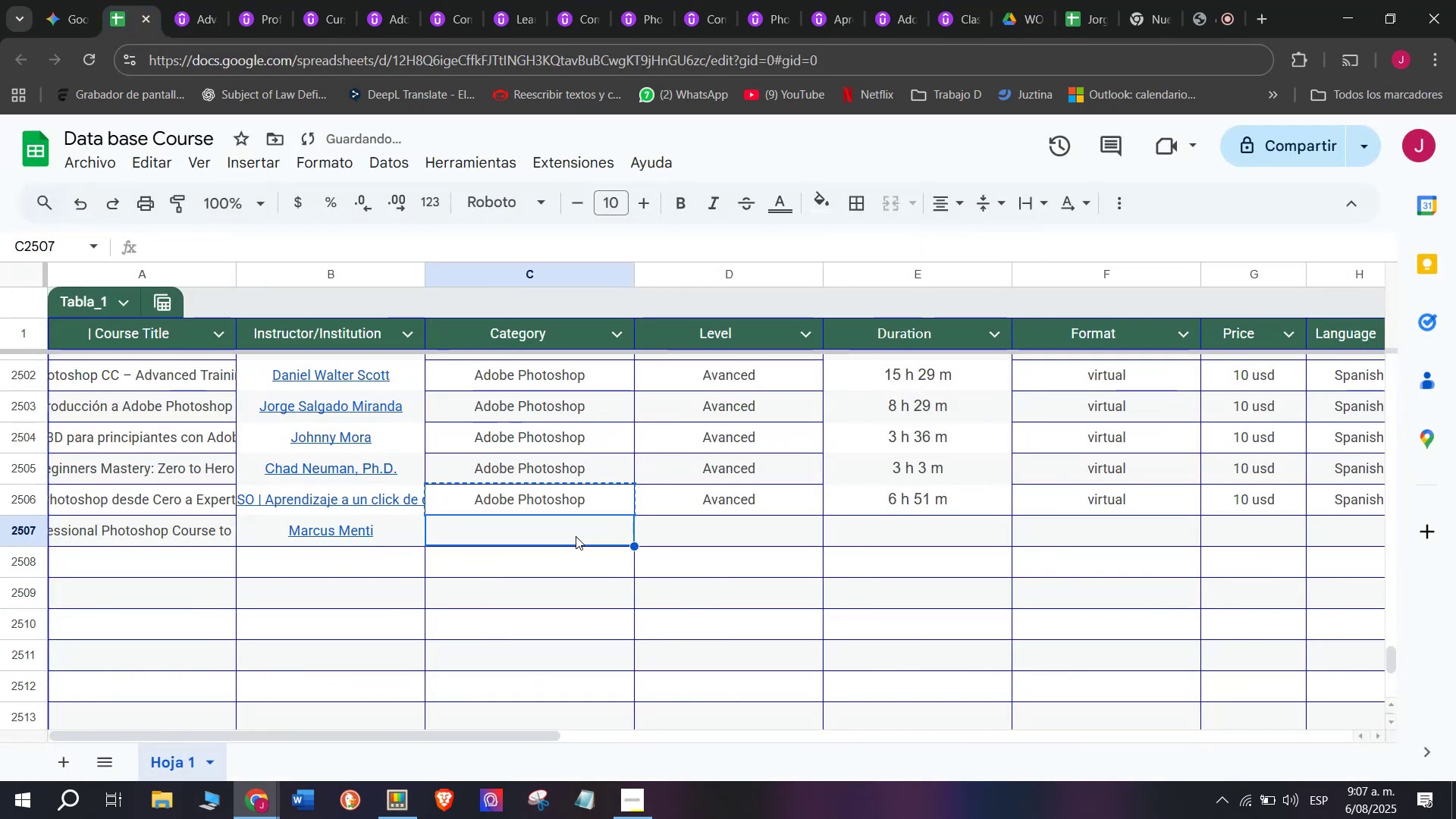 
key(Control+V)
 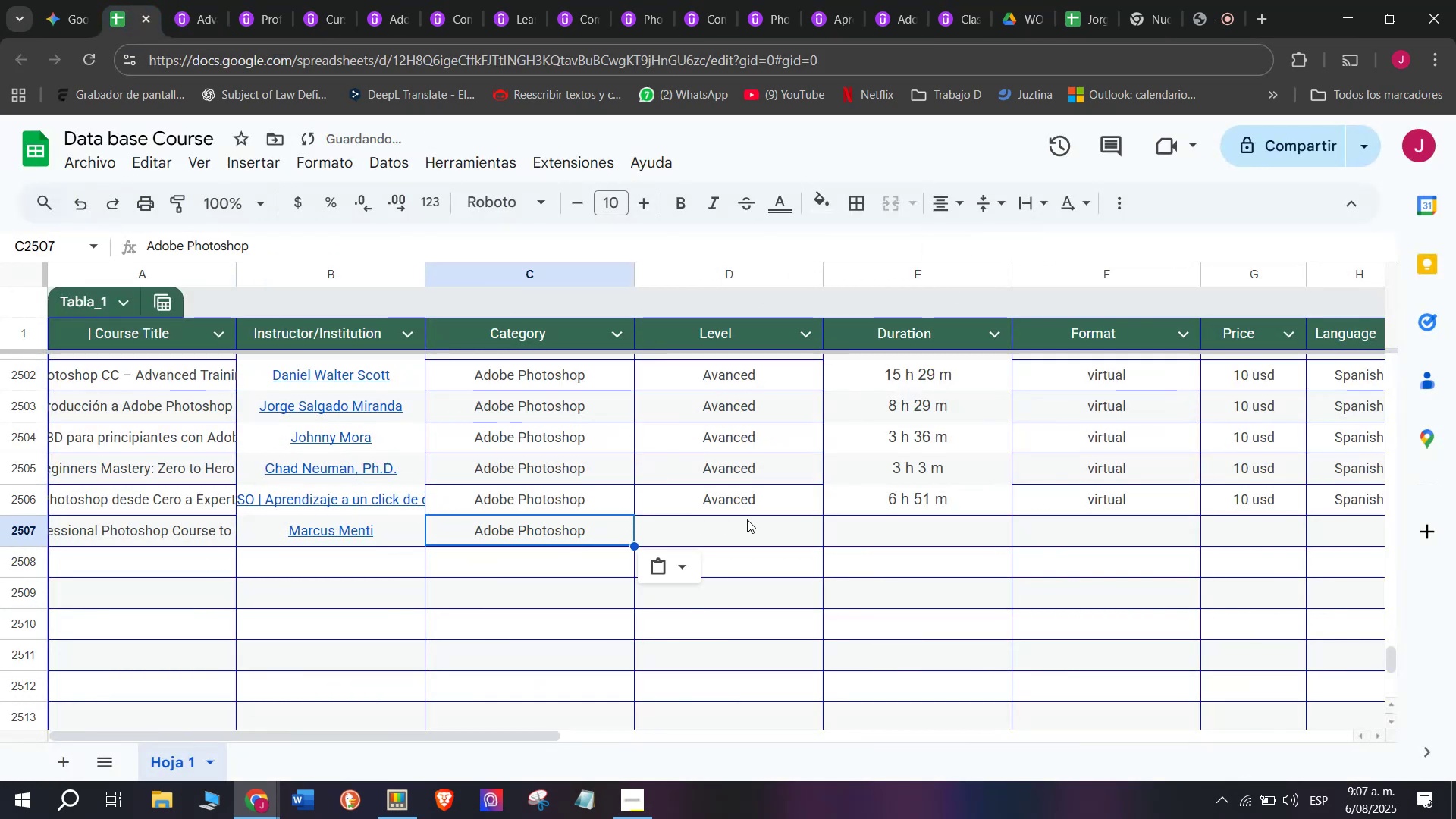 
triple_click([747, 519])
 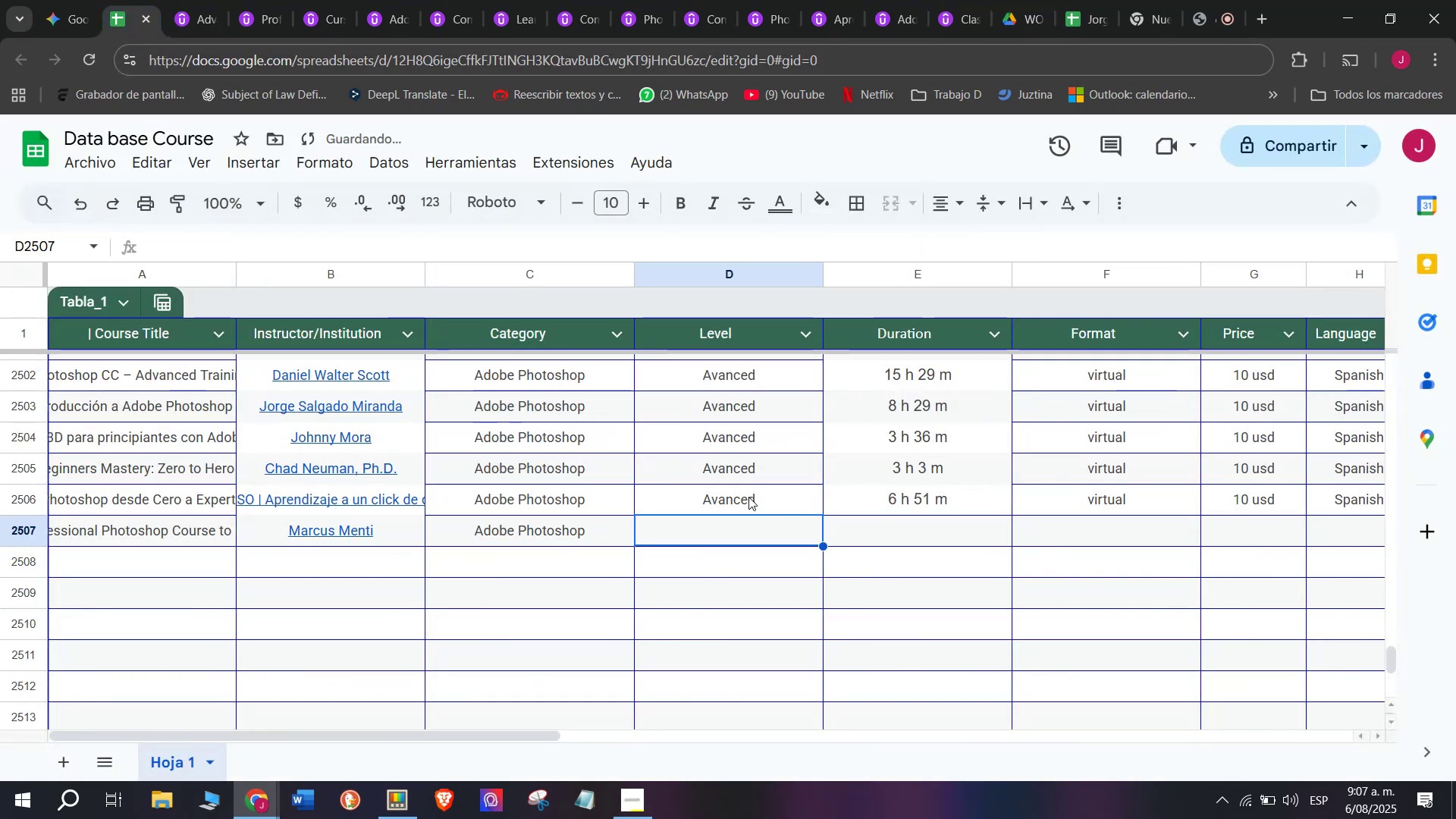 
key(Control+ControlLeft)
 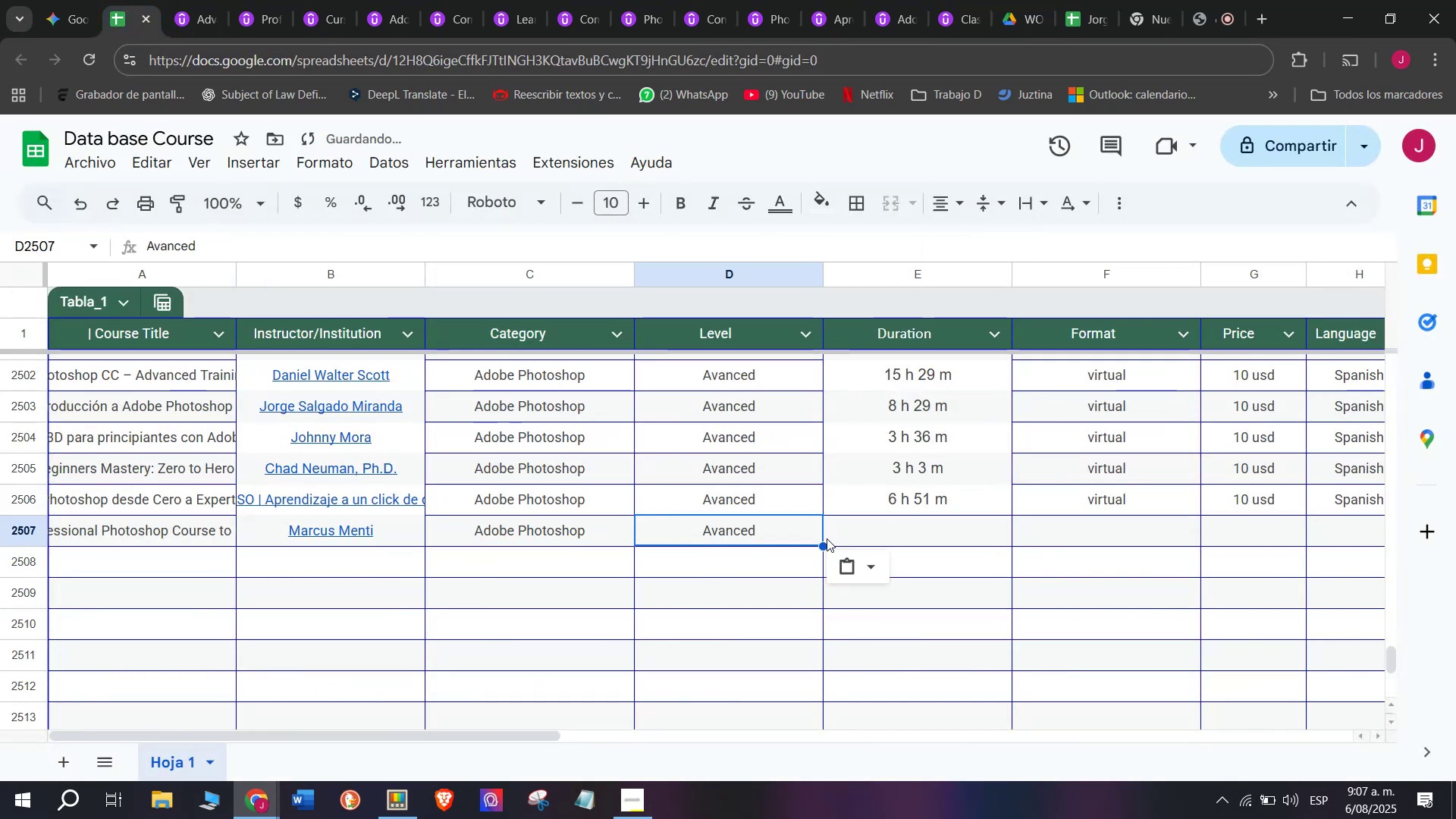 
key(Break)
 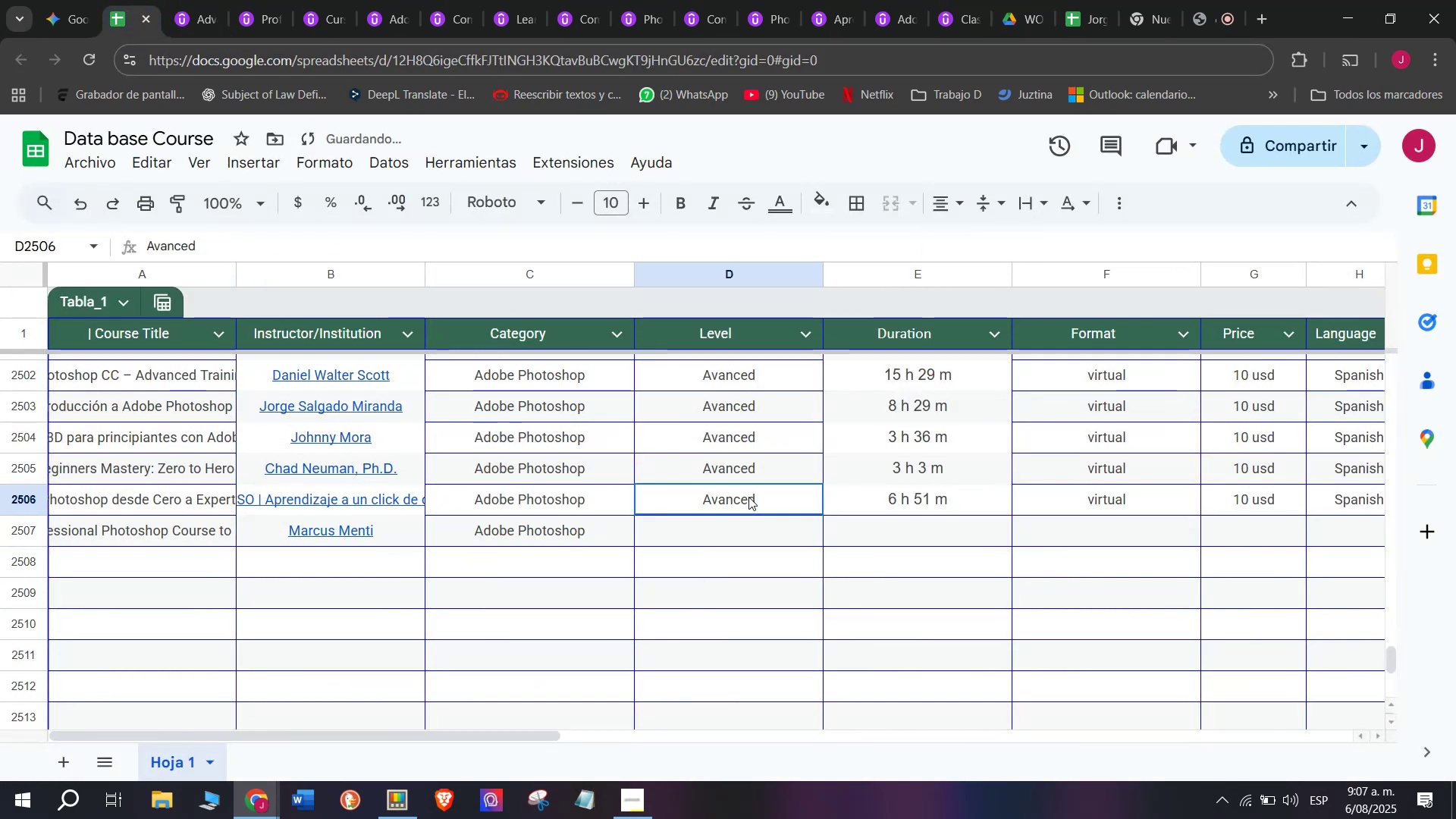 
key(Control+C)
 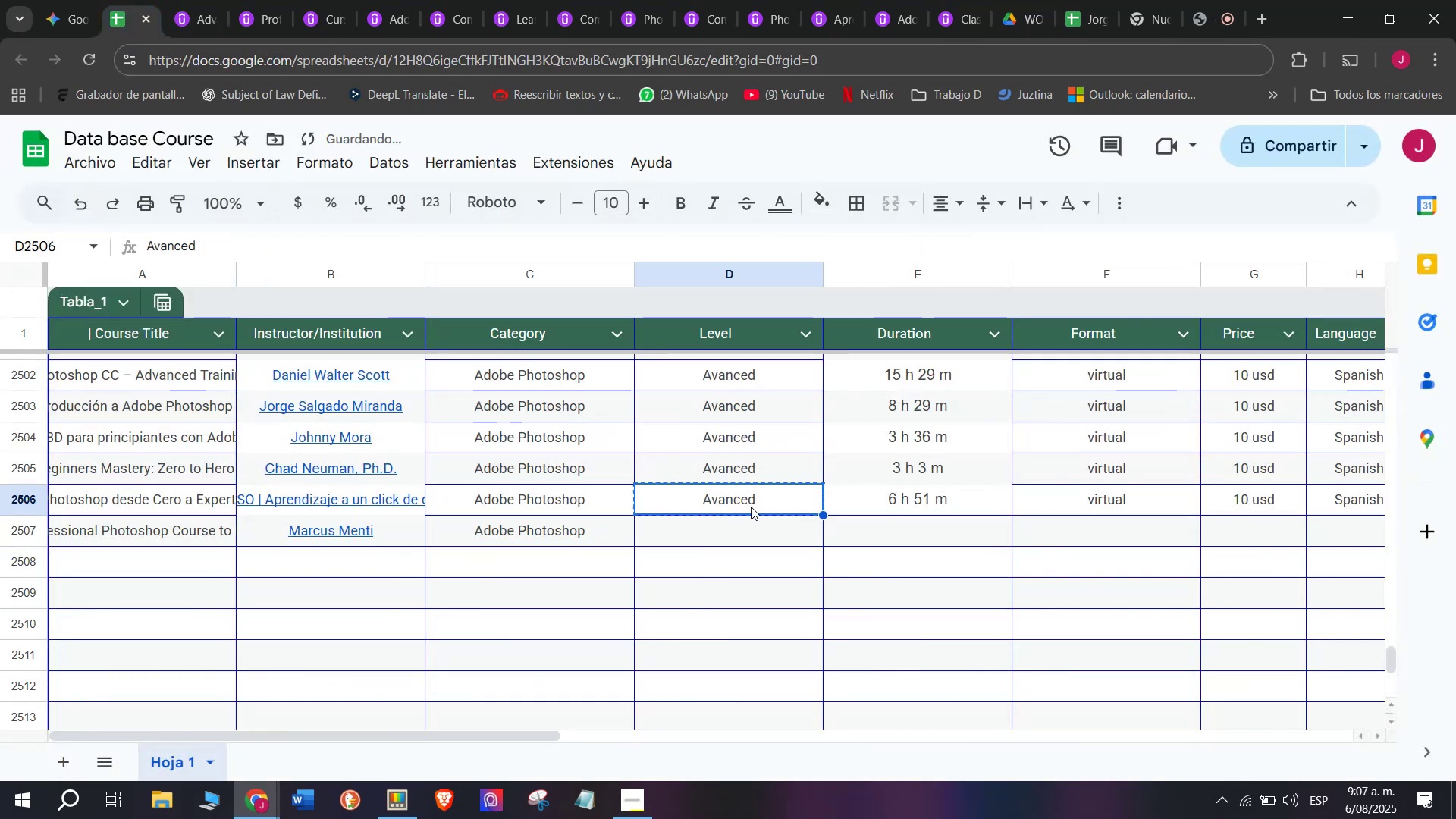 
triple_click([748, 497])
 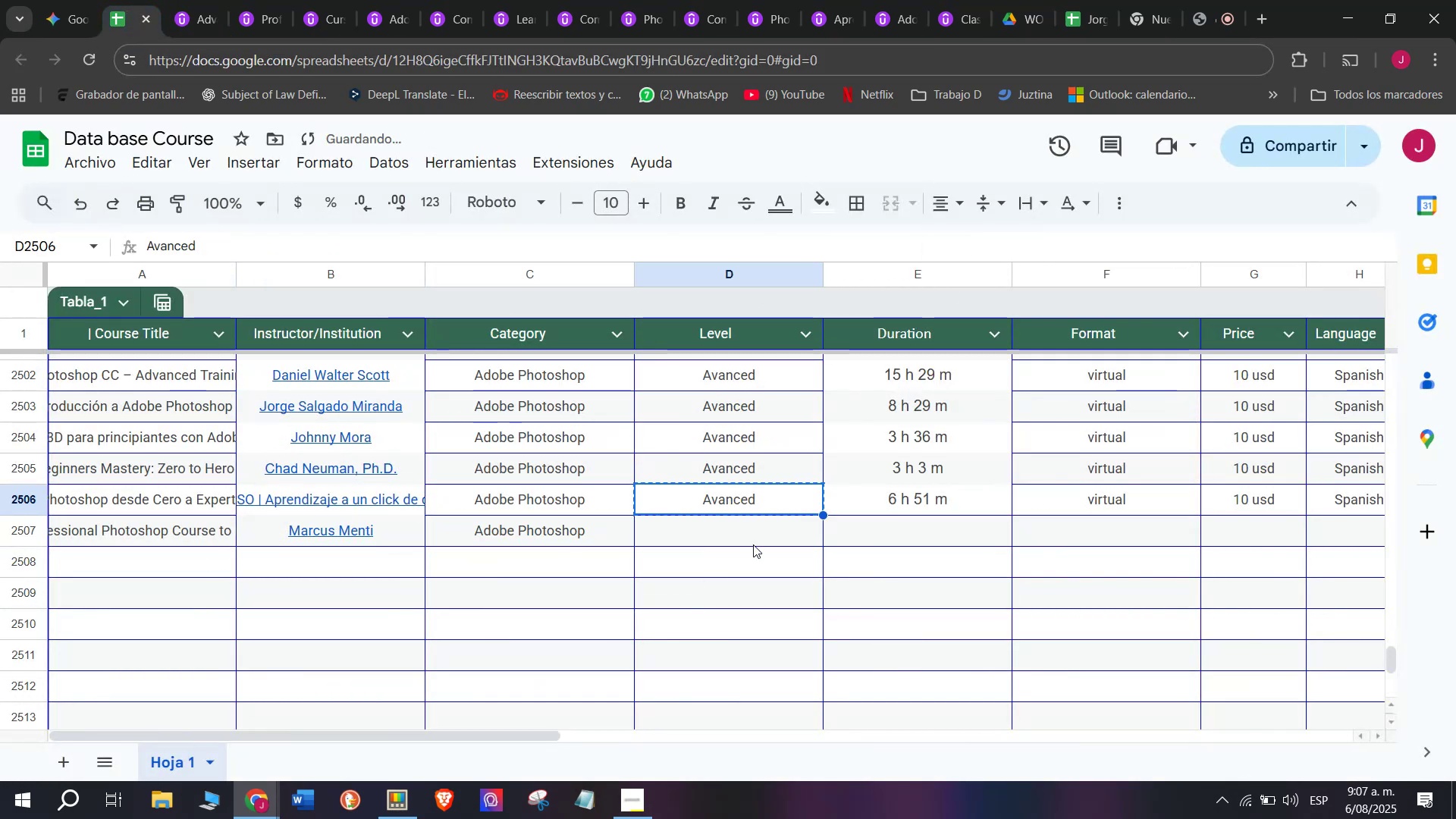 
triple_click([755, 544])
 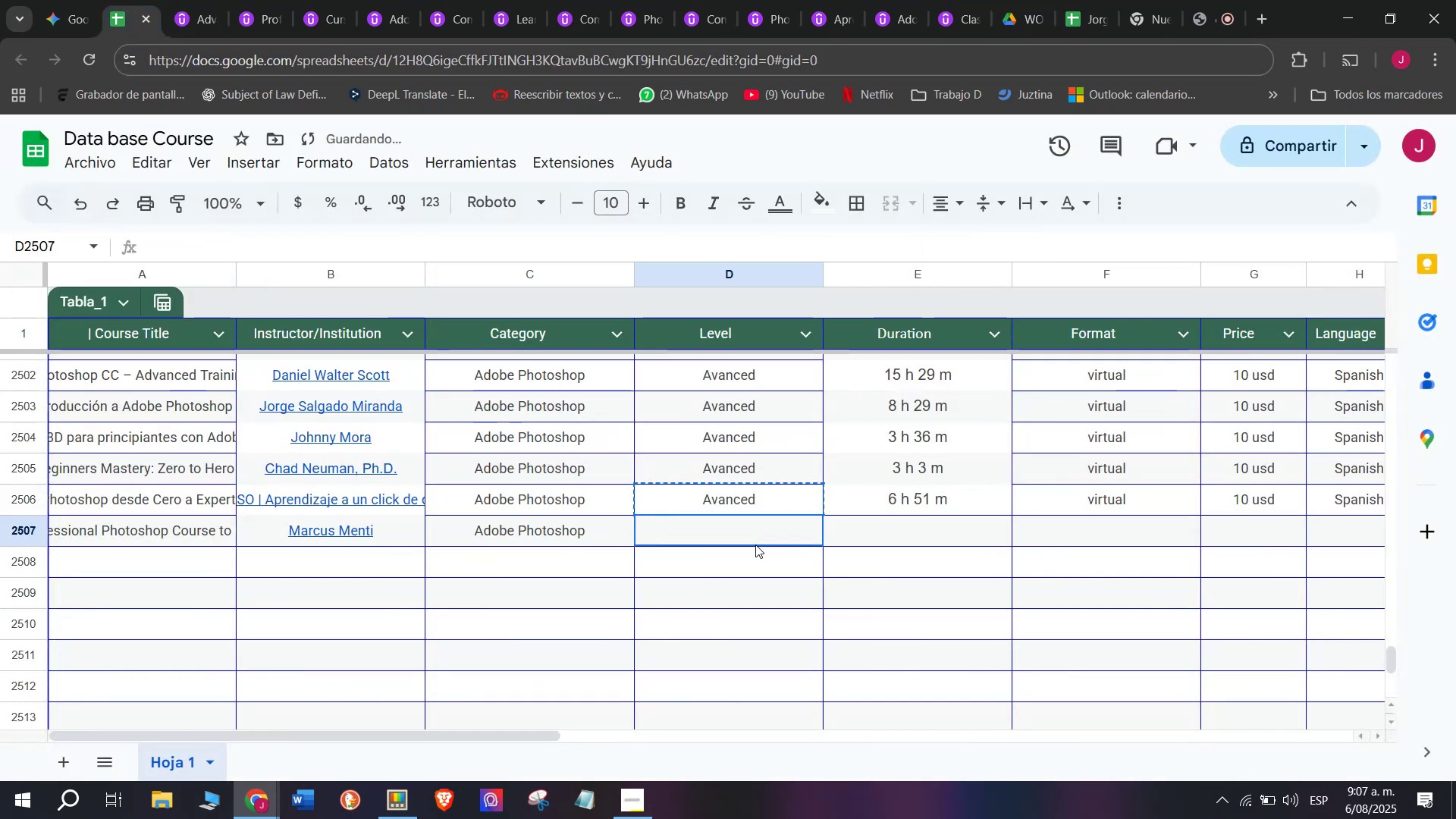 
key(Z)
 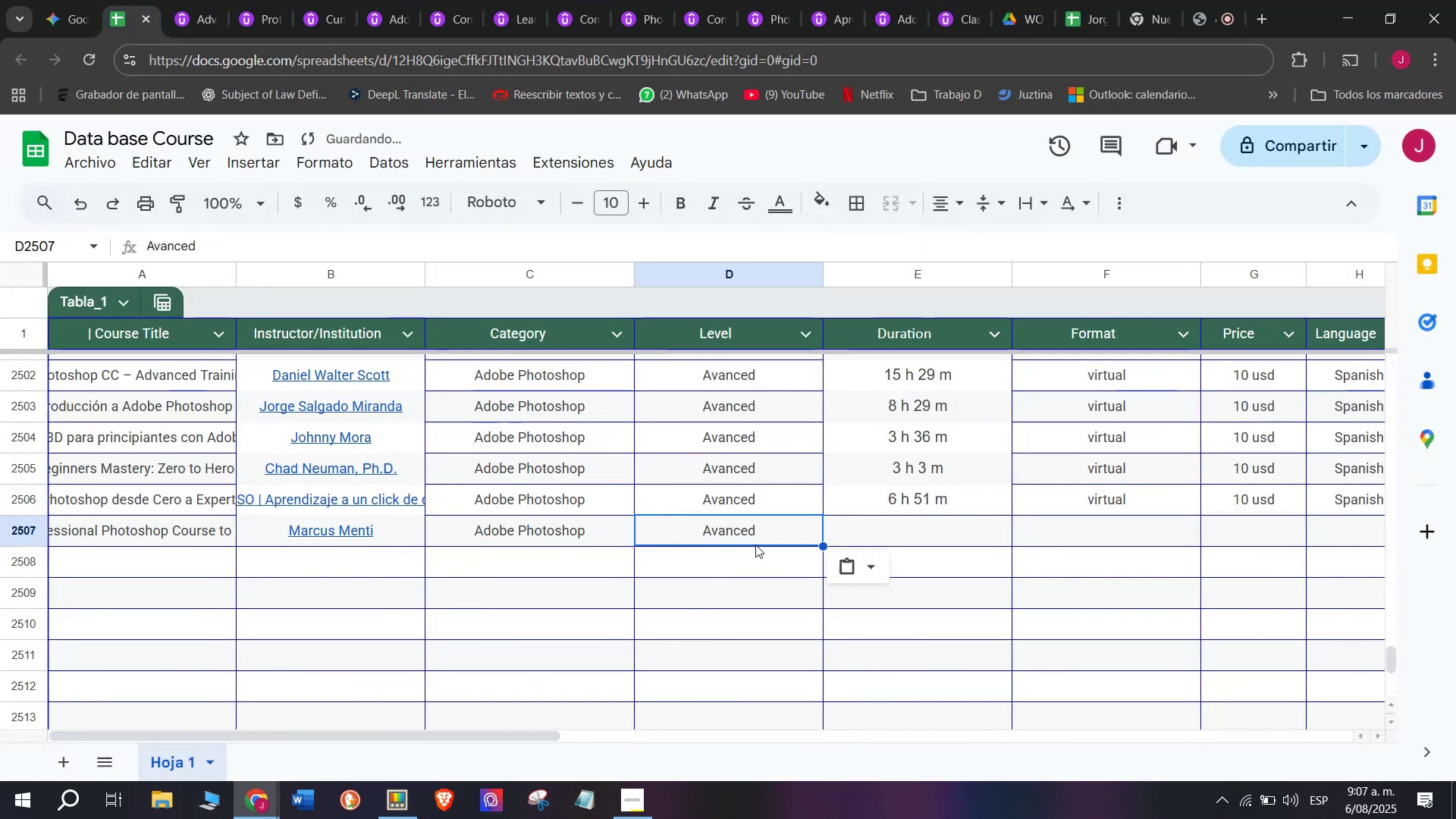 
key(Control+ControlLeft)
 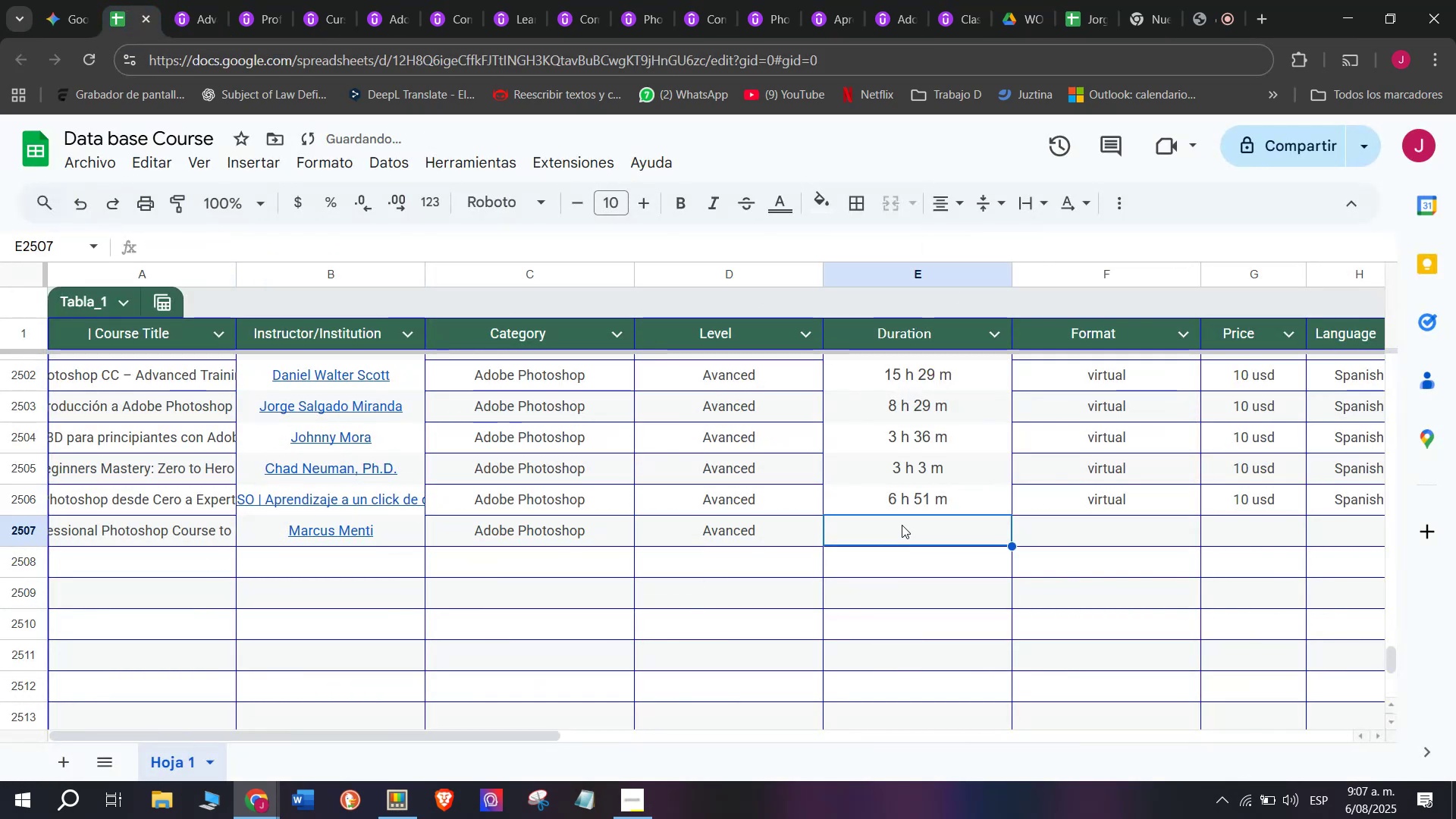 
key(Control+V)
 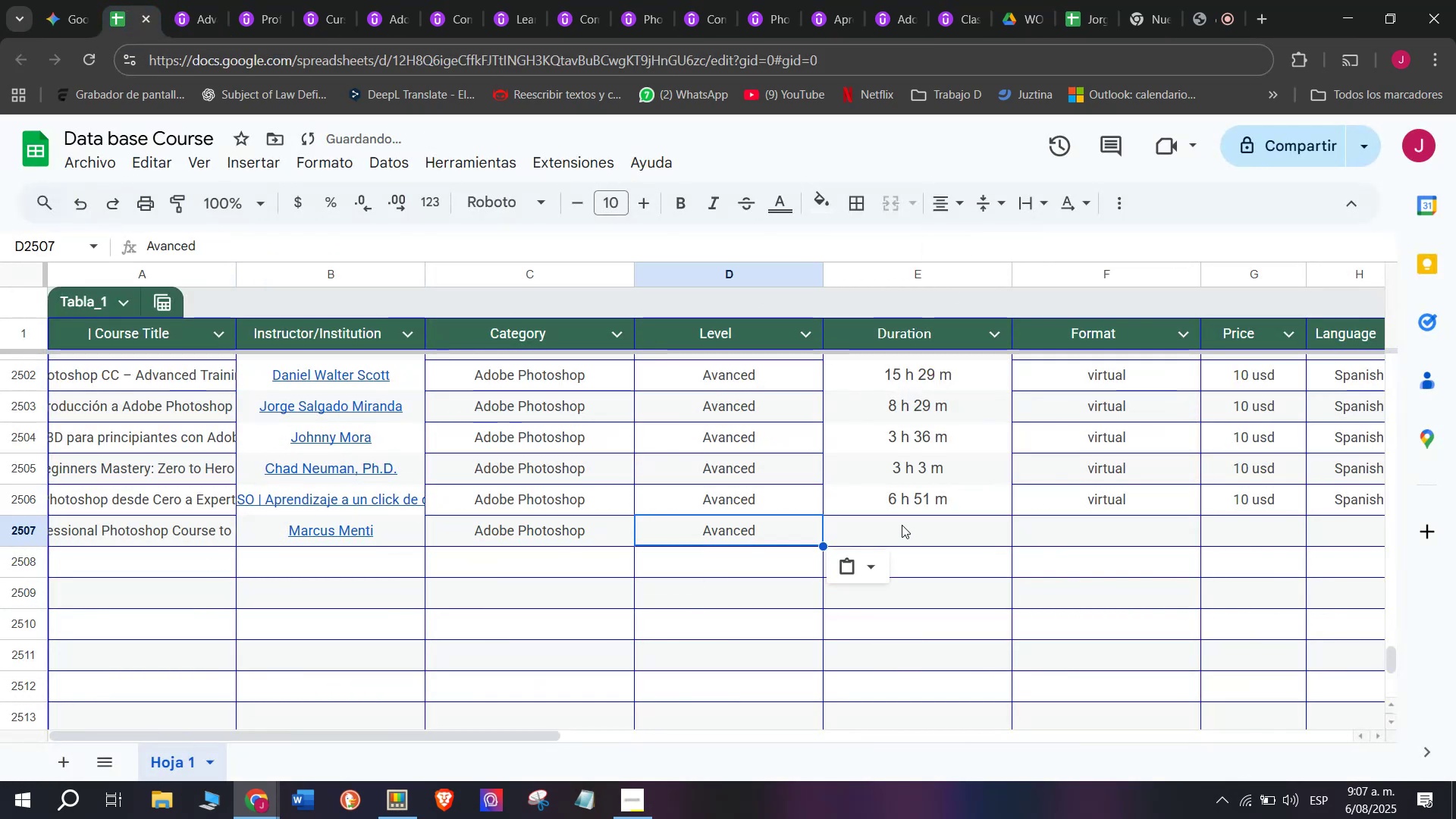 
triple_click([902, 525])
 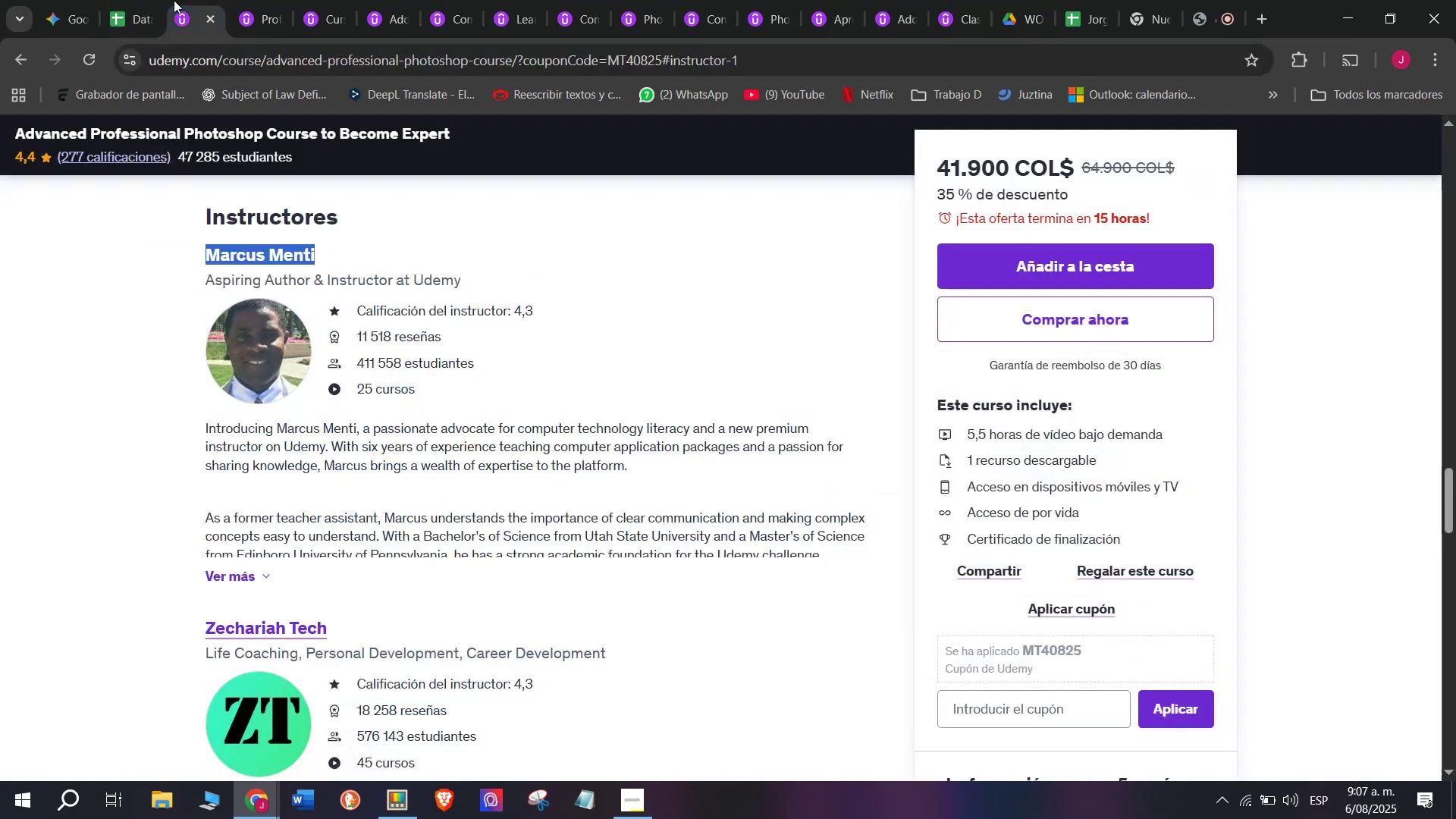 
scroll: coordinate [309, 578], scroll_direction: up, amount: 10.0
 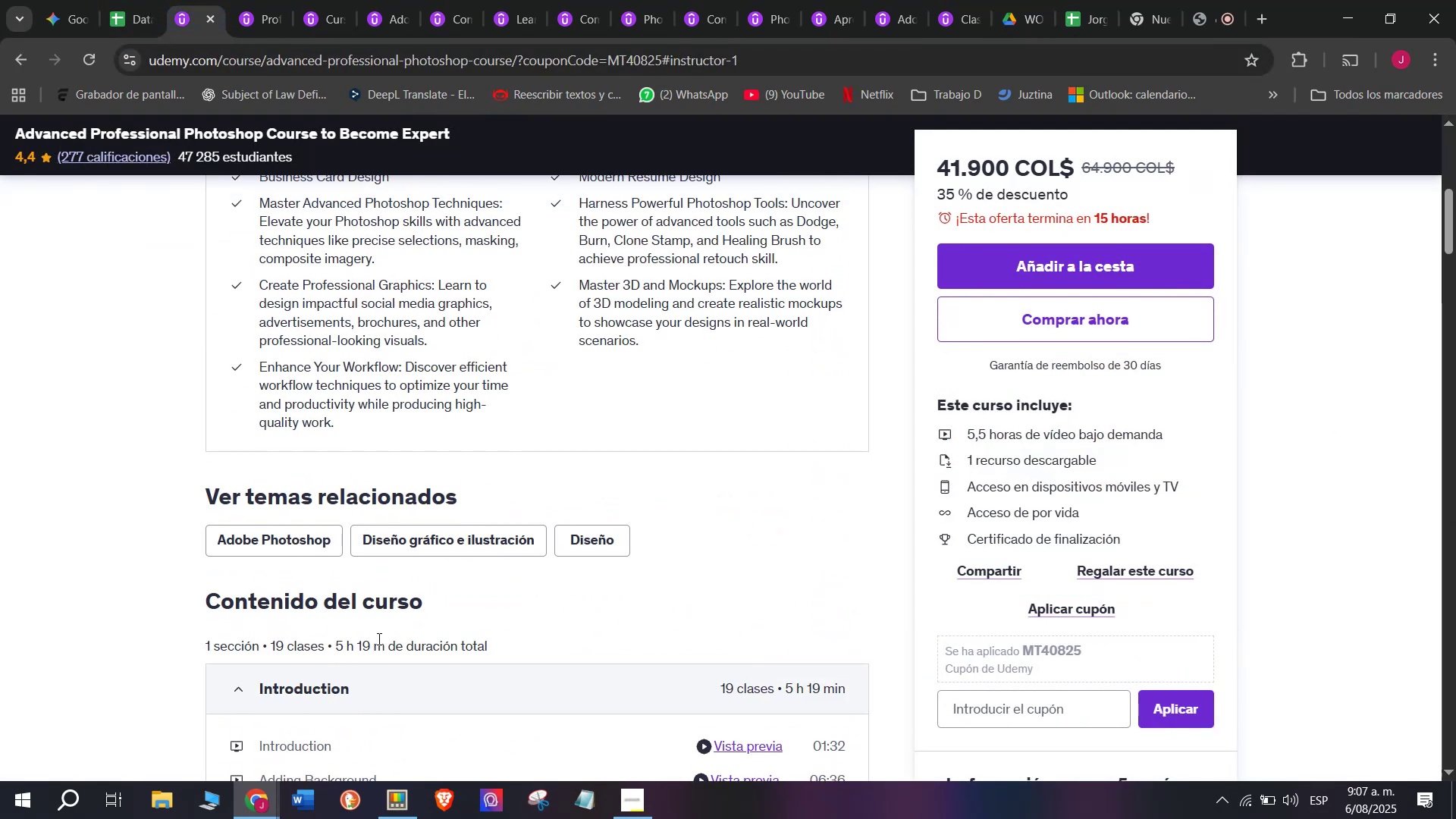 
left_click_drag(start_coordinate=[384, 639], to_coordinate=[331, 640])
 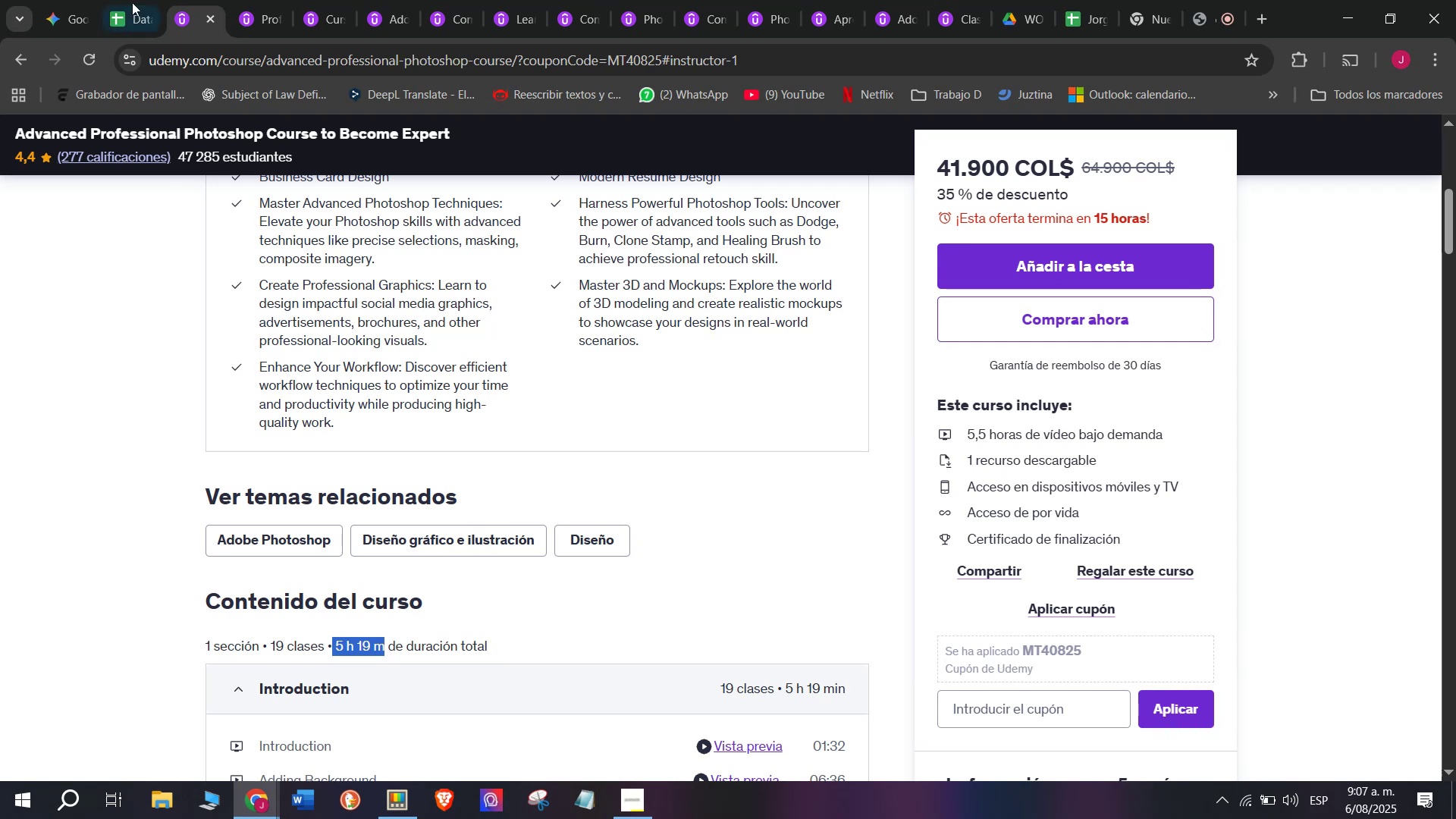 
key(Break)
 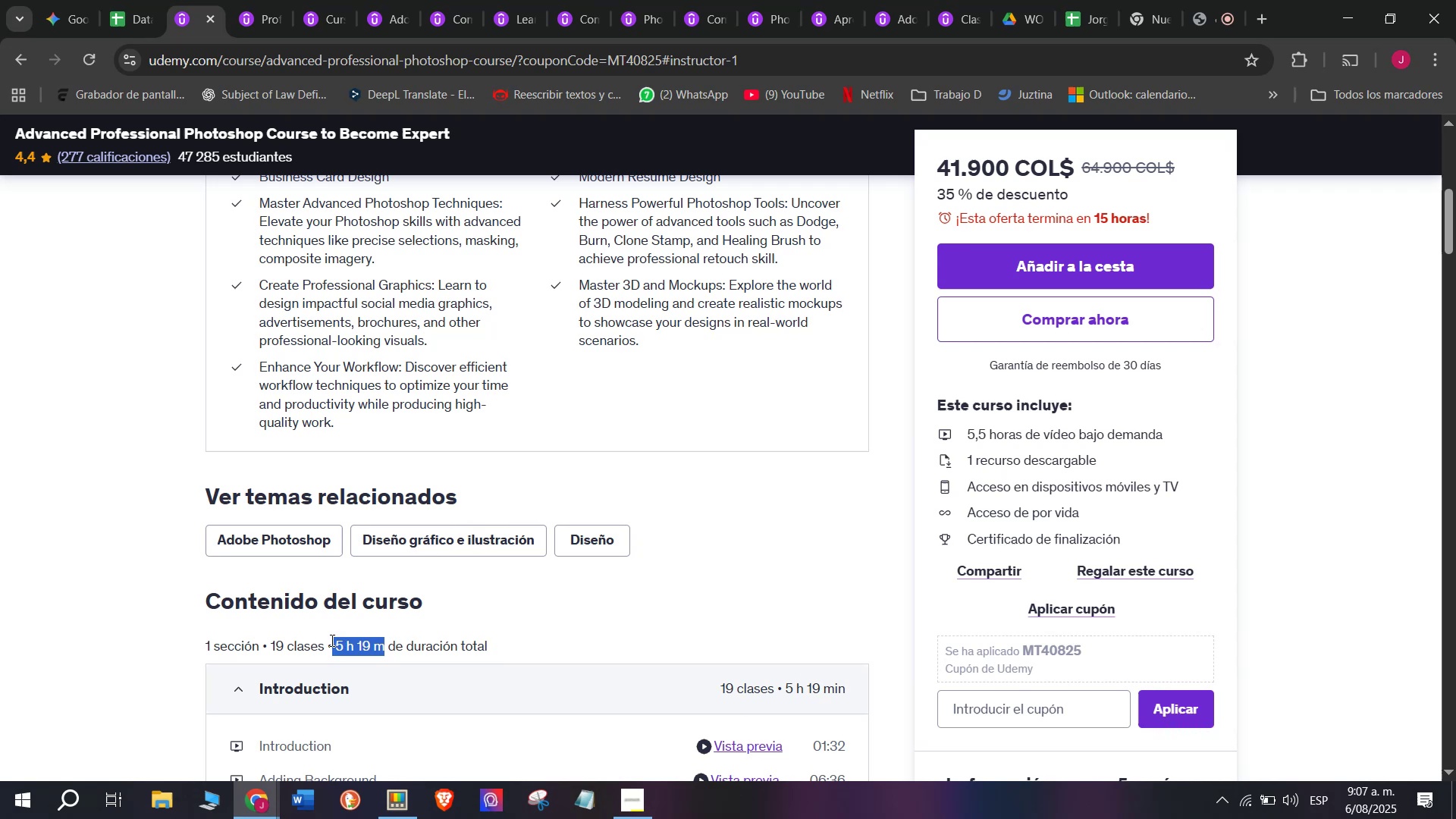 
key(Control+ControlLeft)
 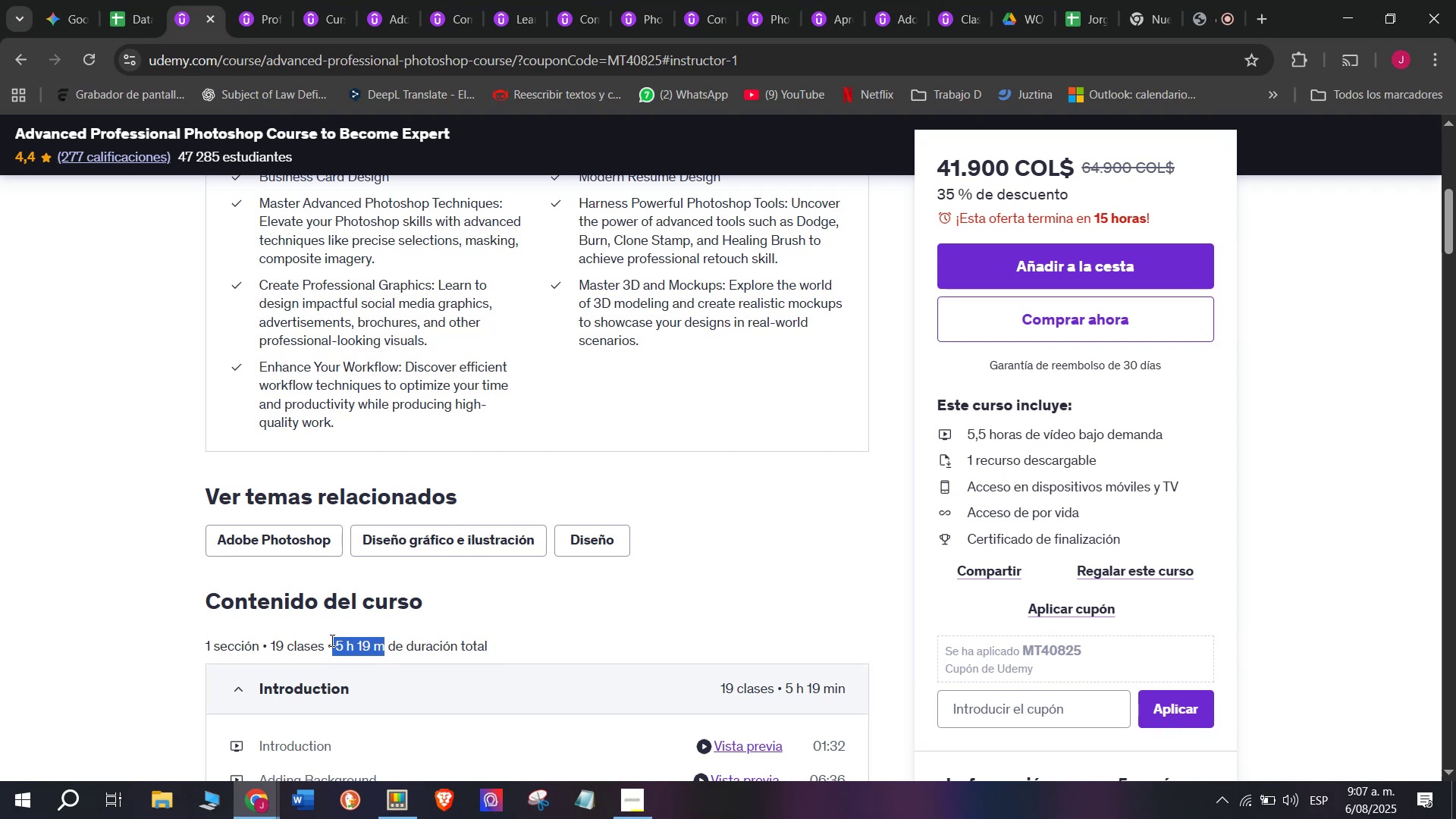 
key(Control+C)
 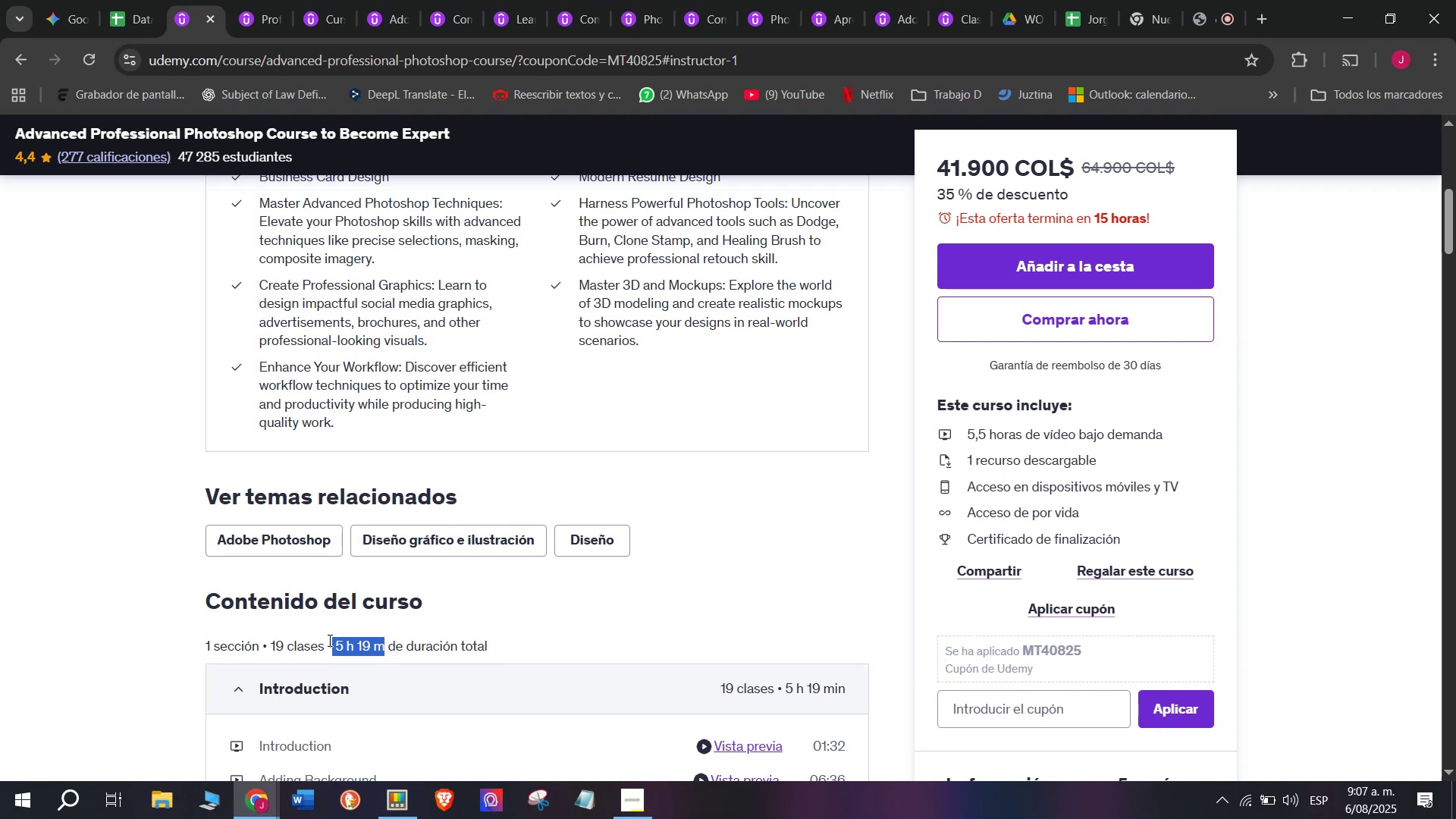 
key(Control+ControlLeft)
 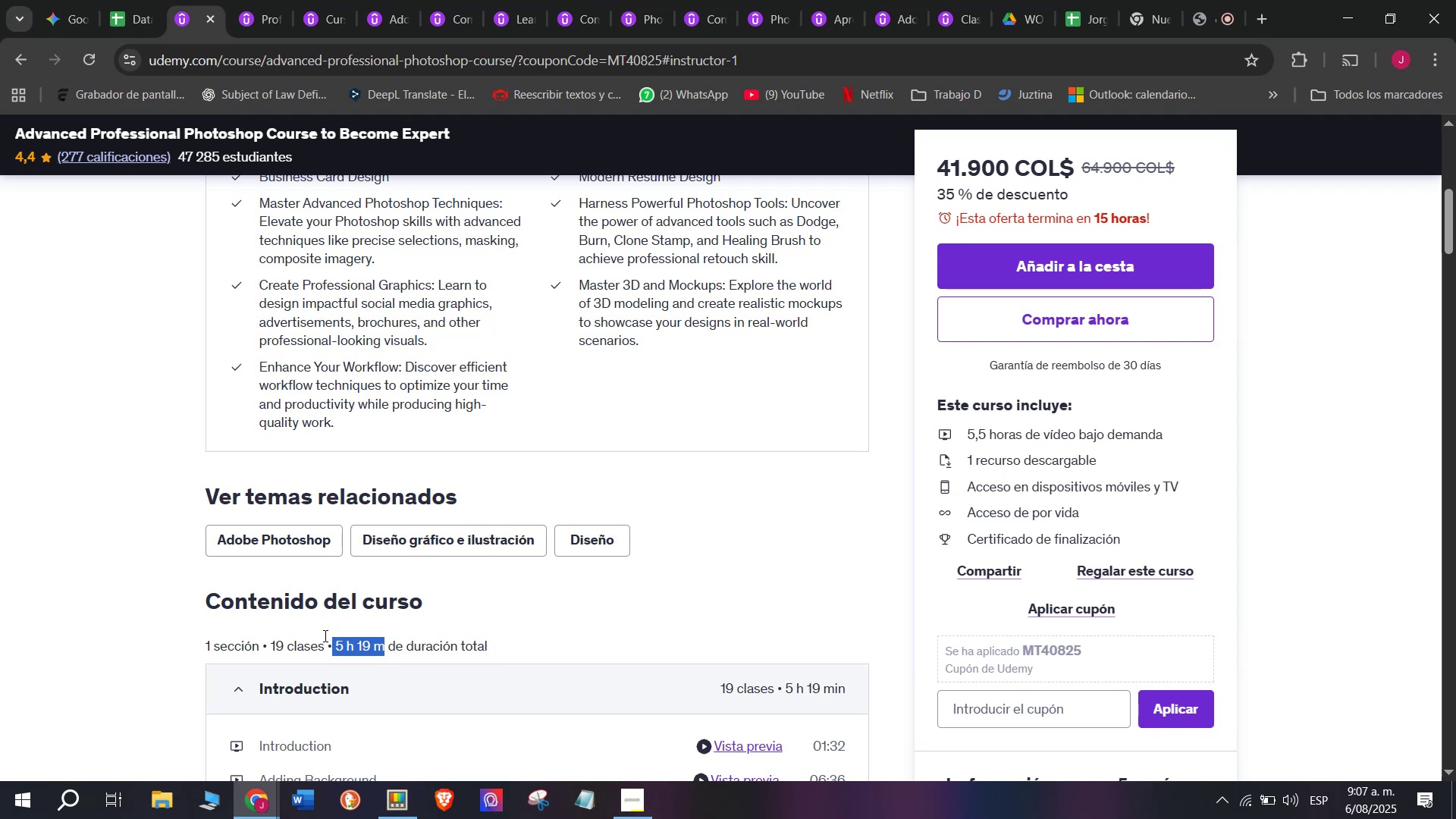 
key(Break)
 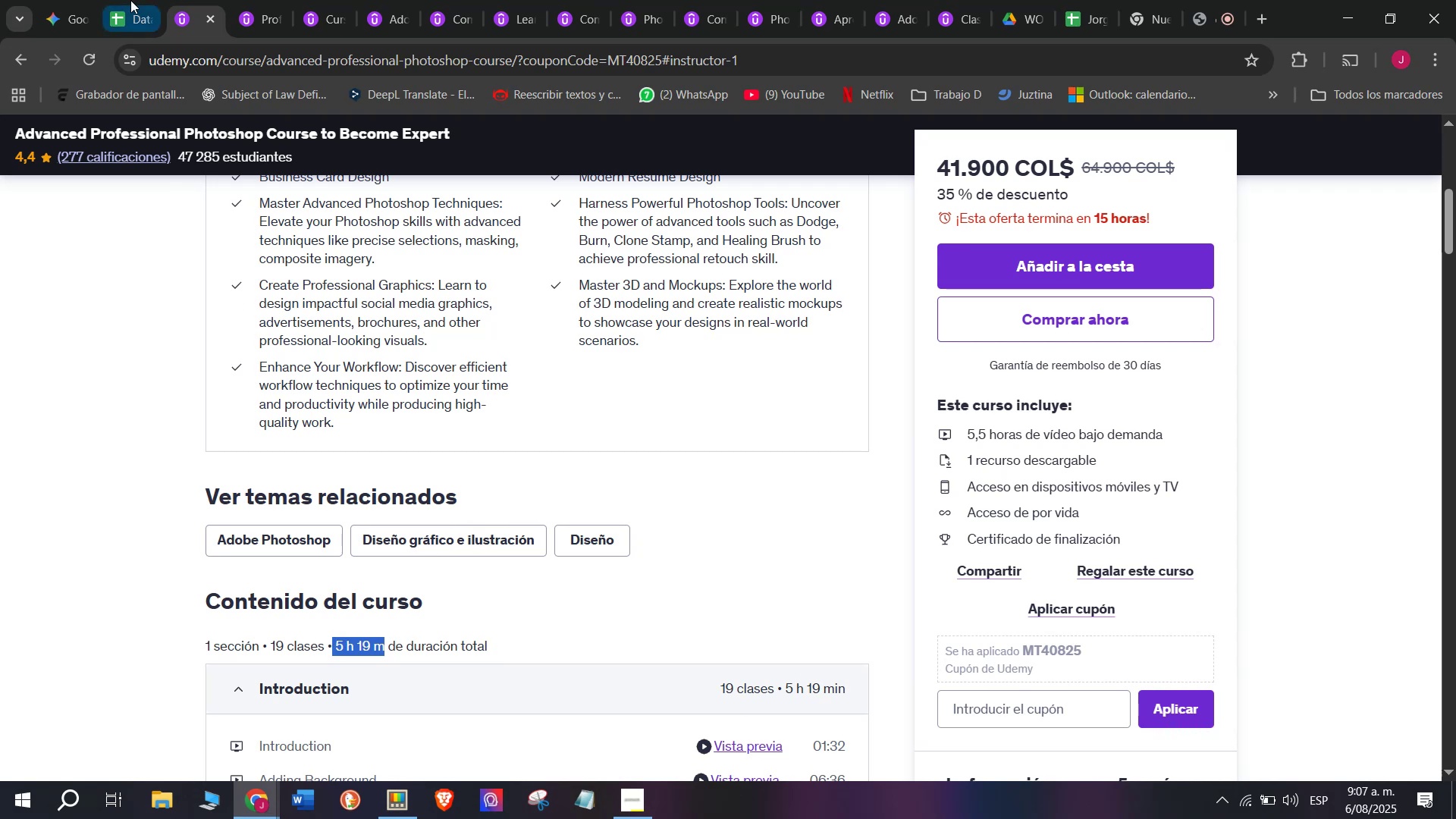 
key(Control+C)
 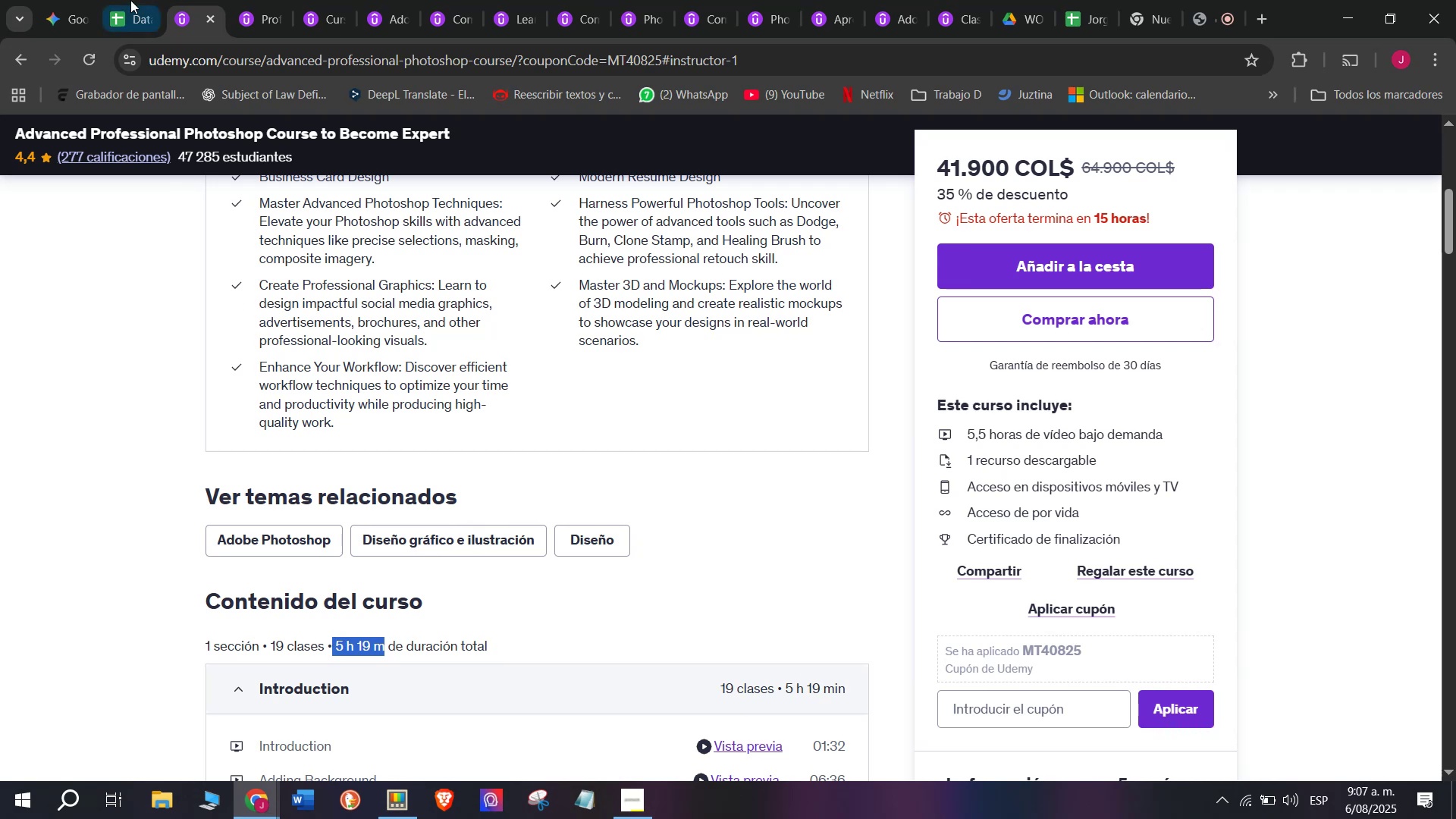 
left_click([130, 0])
 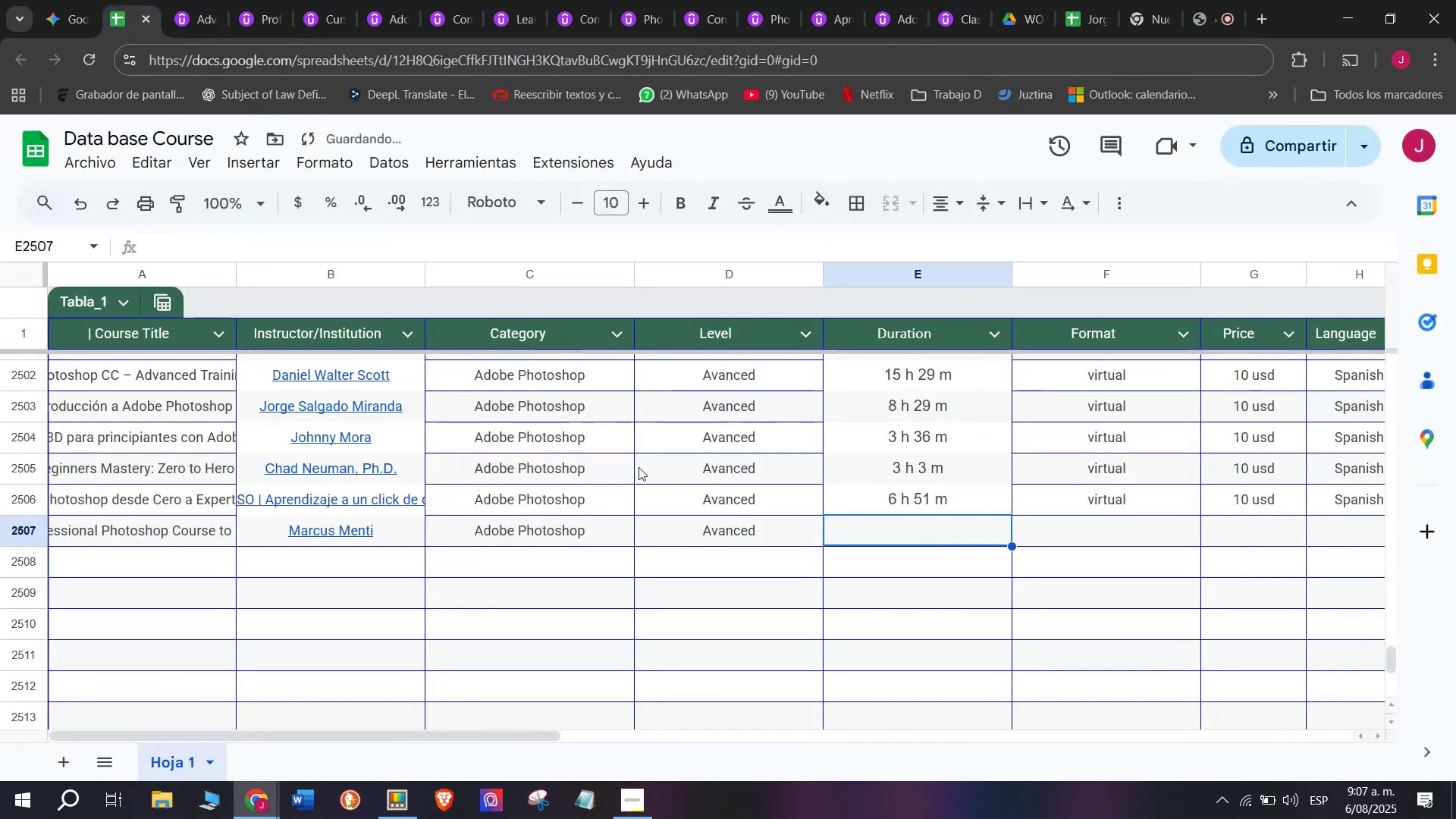 
key(Control+ControlLeft)
 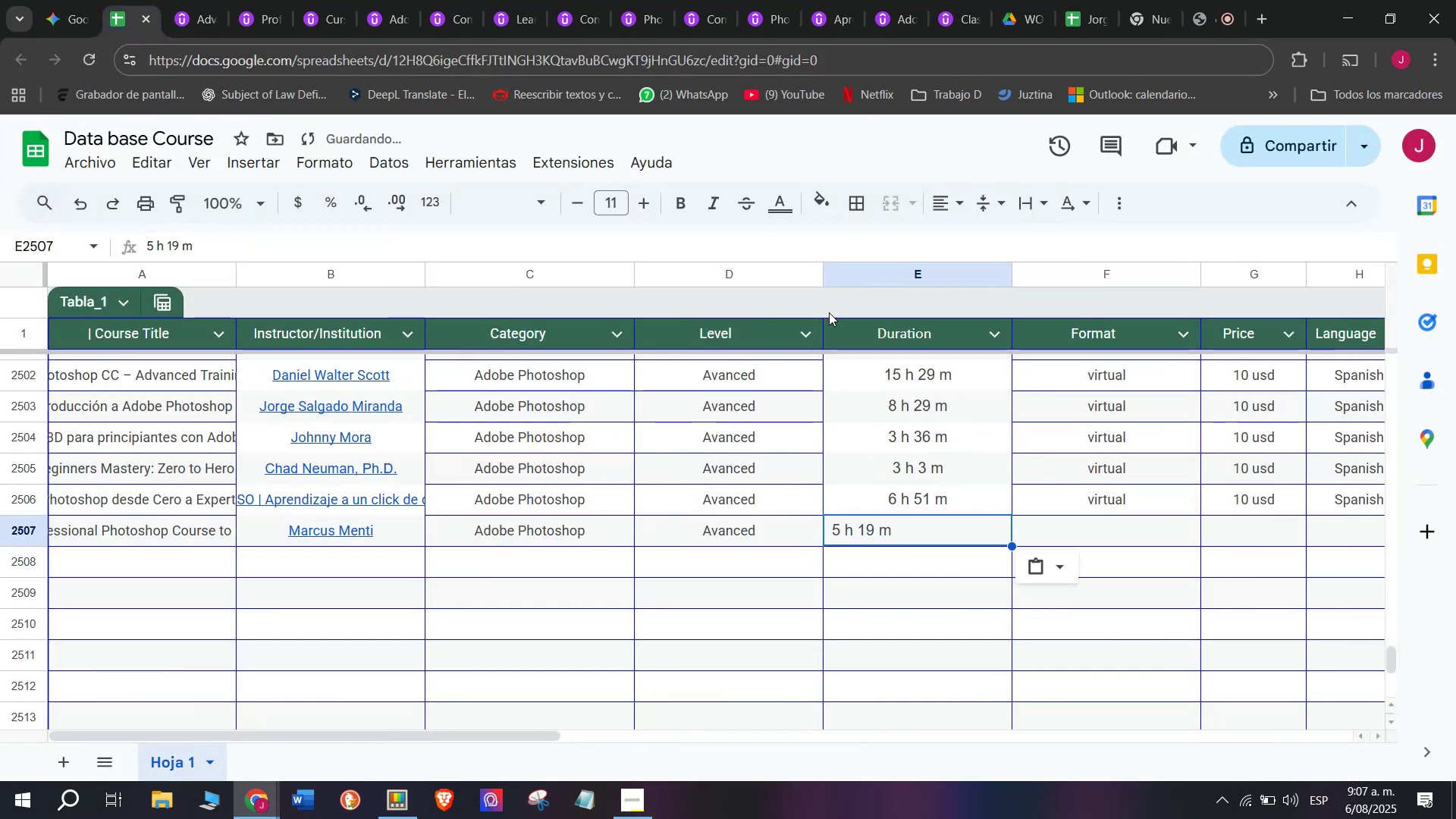 
key(Z)
 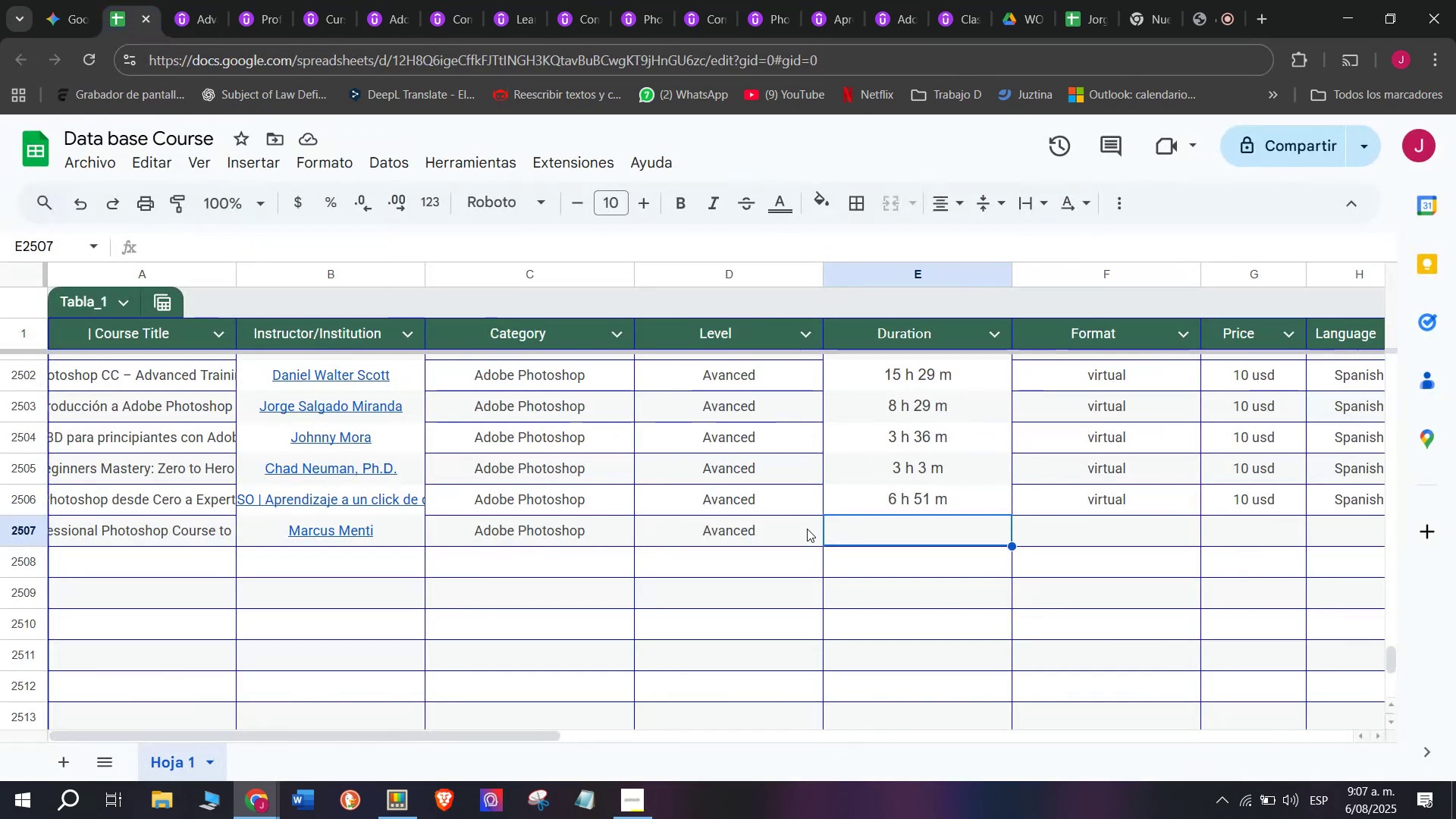 
key(Control+V)
 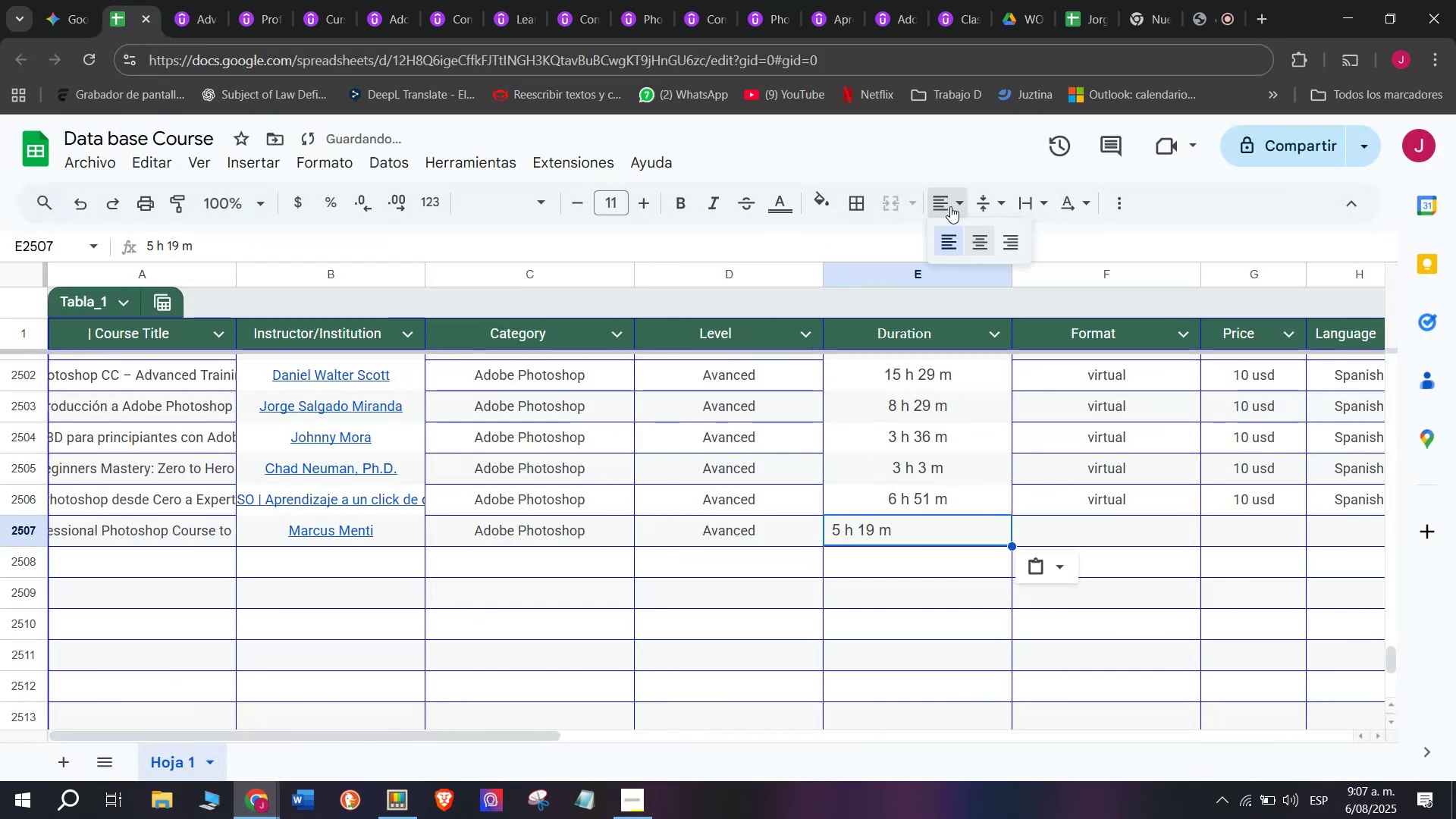 
double_click([985, 241])
 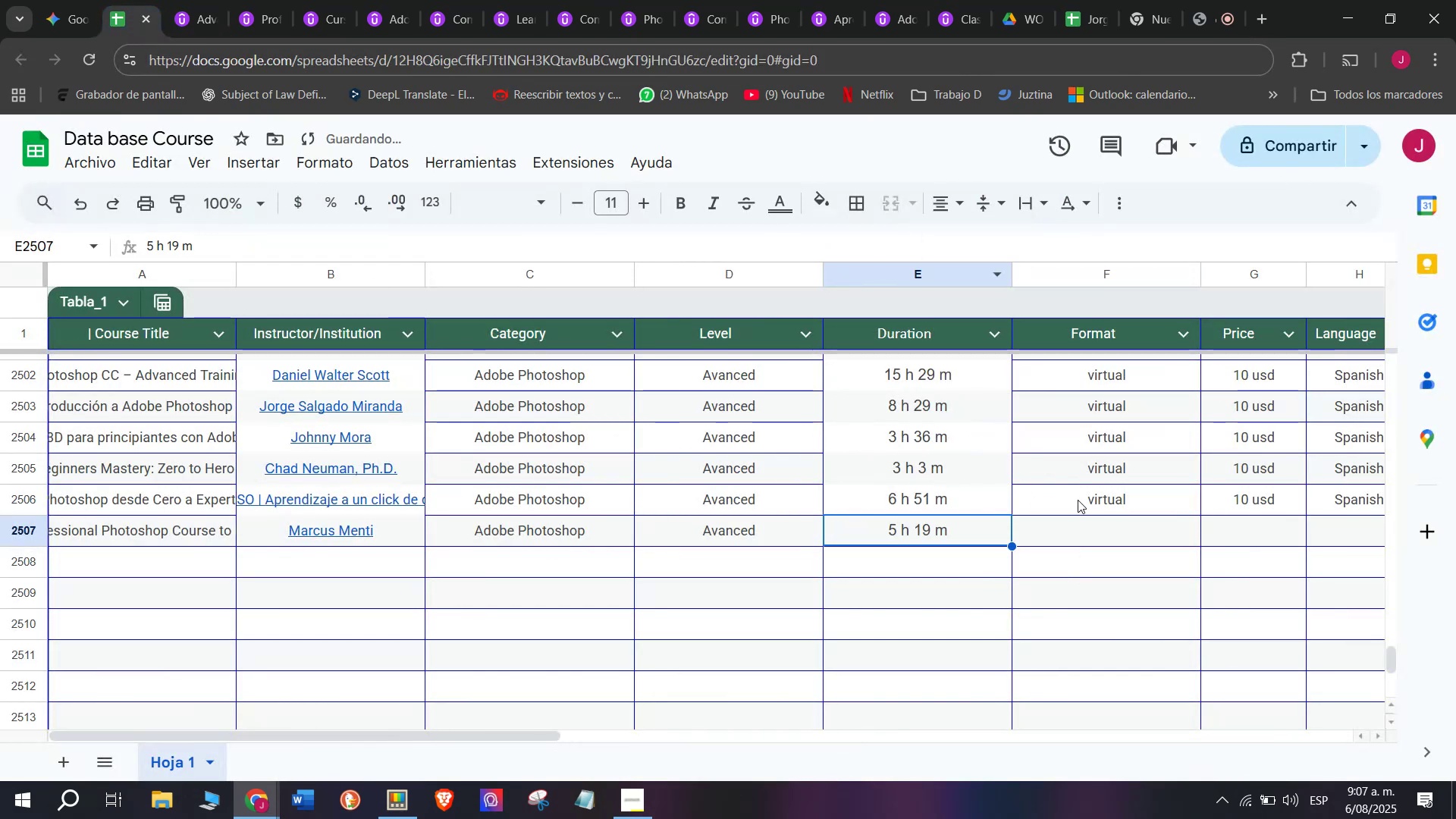 
left_click([1091, 496])
 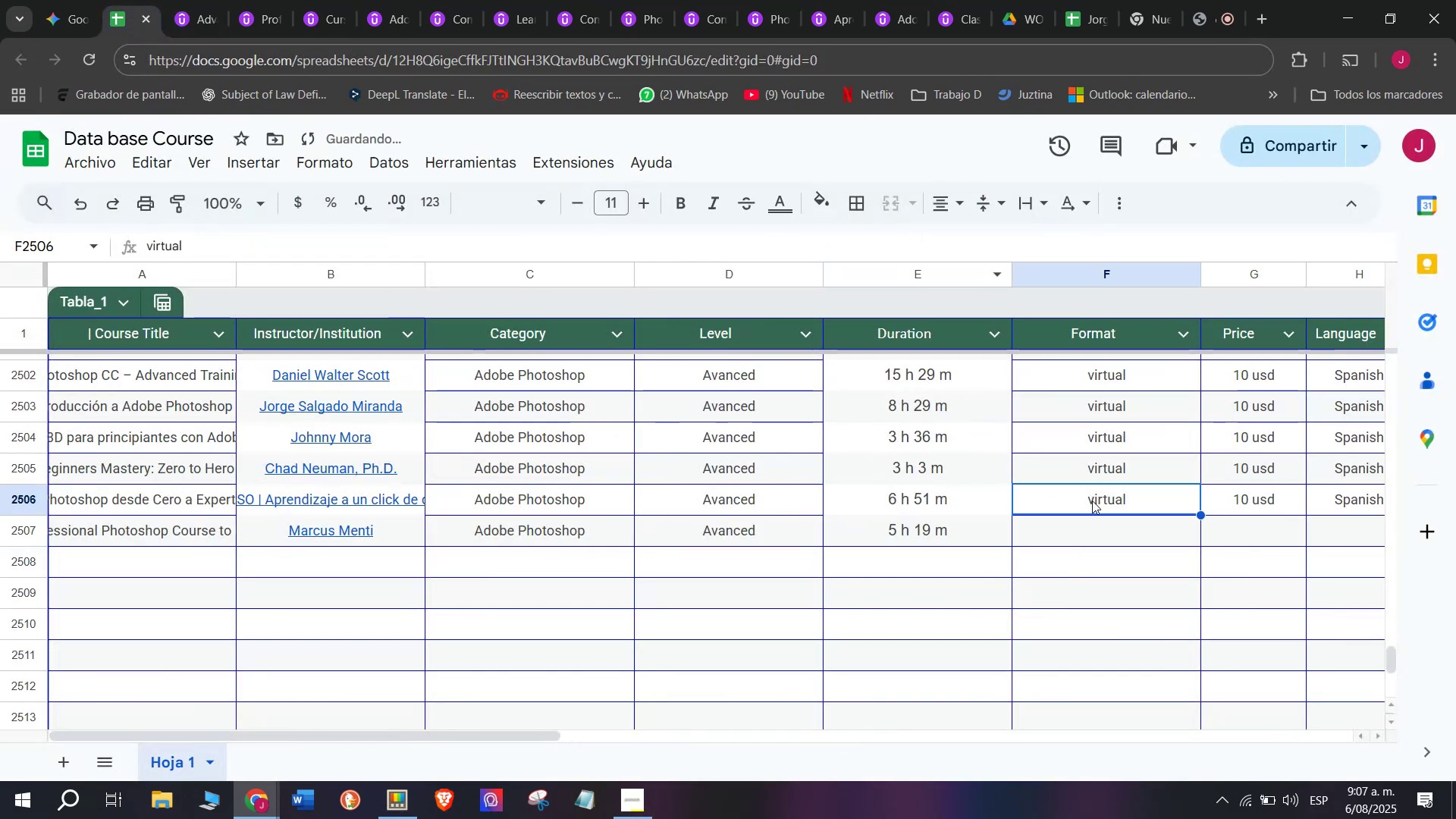 
key(Control+ControlLeft)
 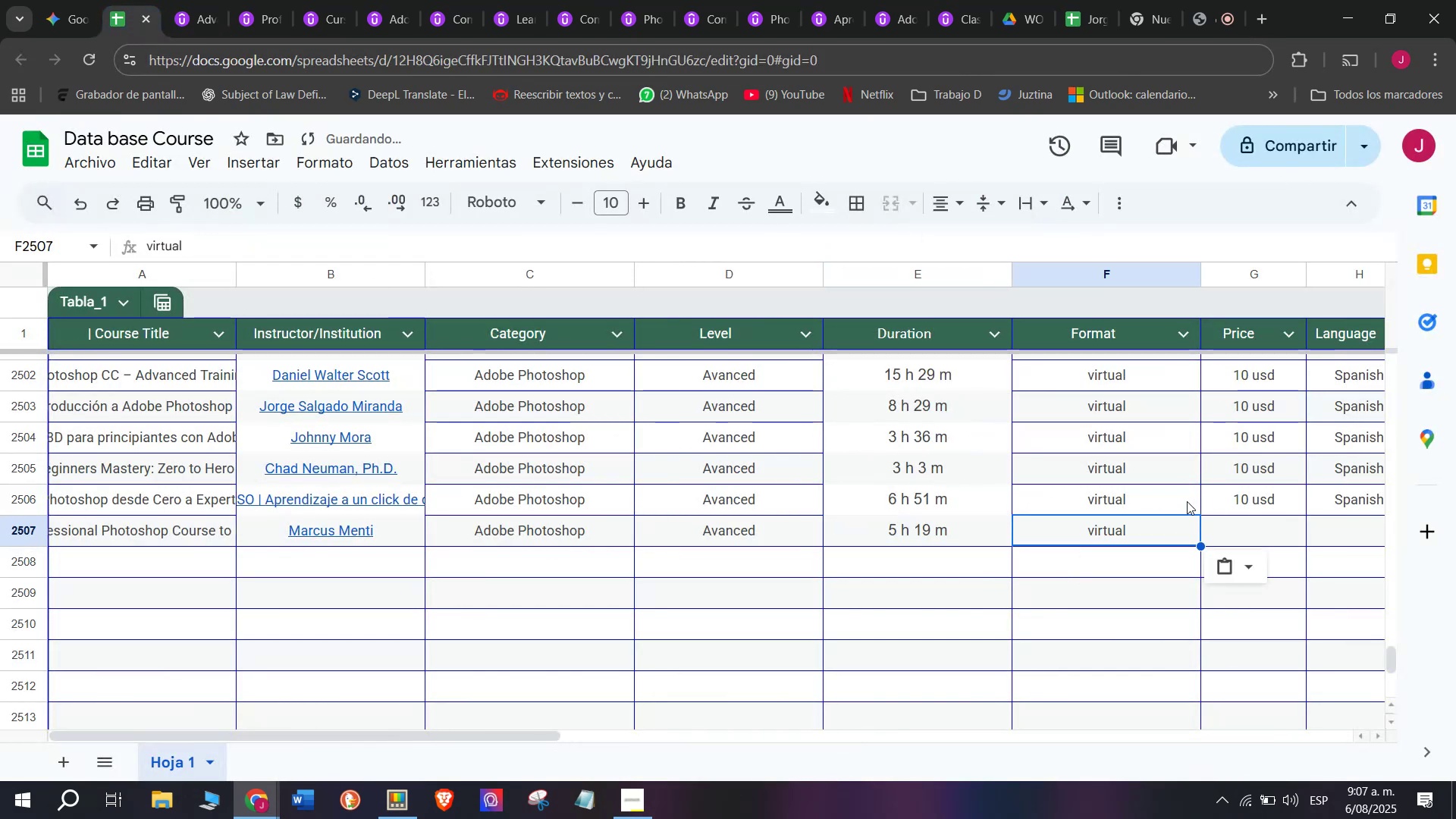 
key(Break)
 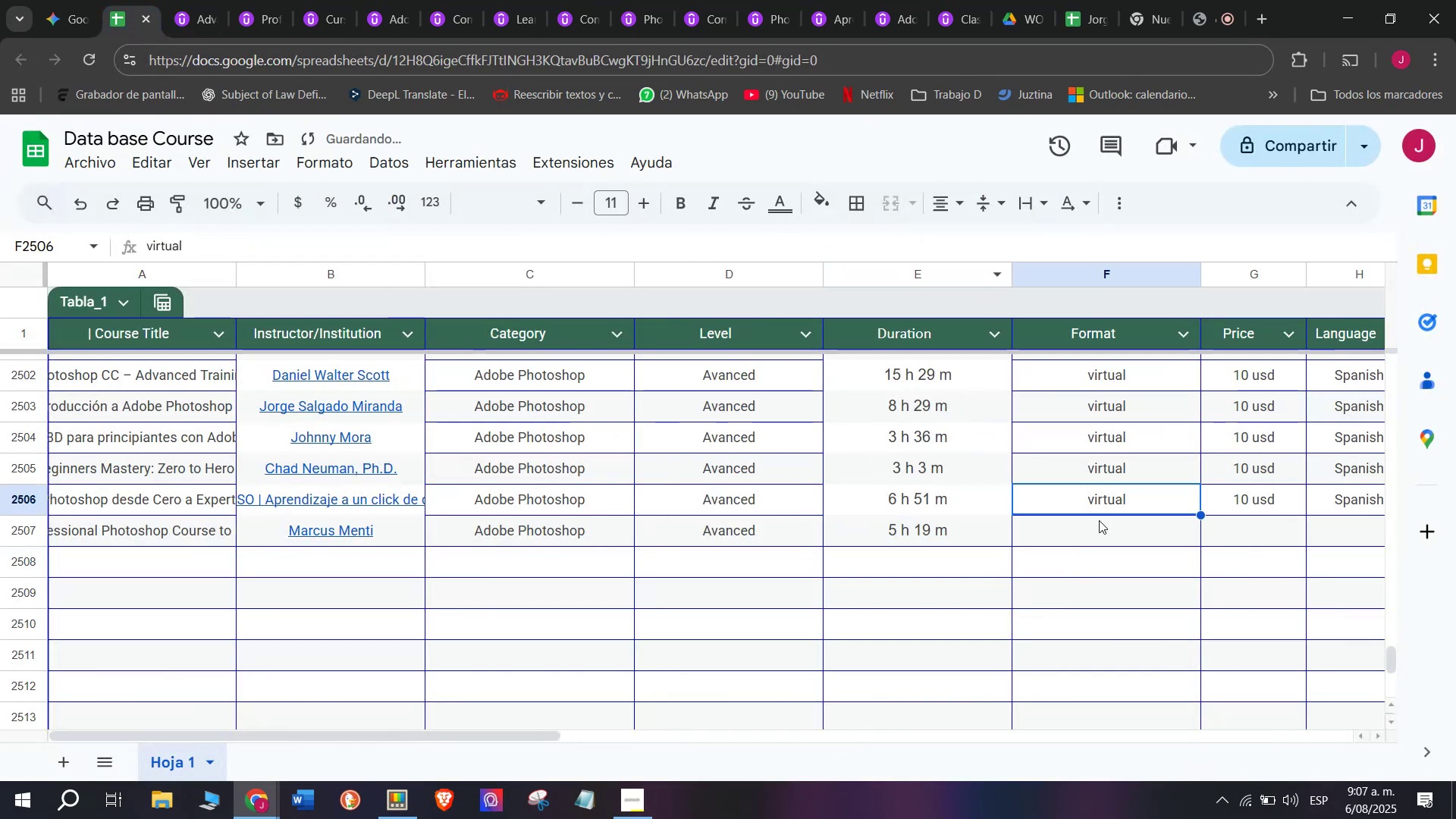 
key(Control+C)
 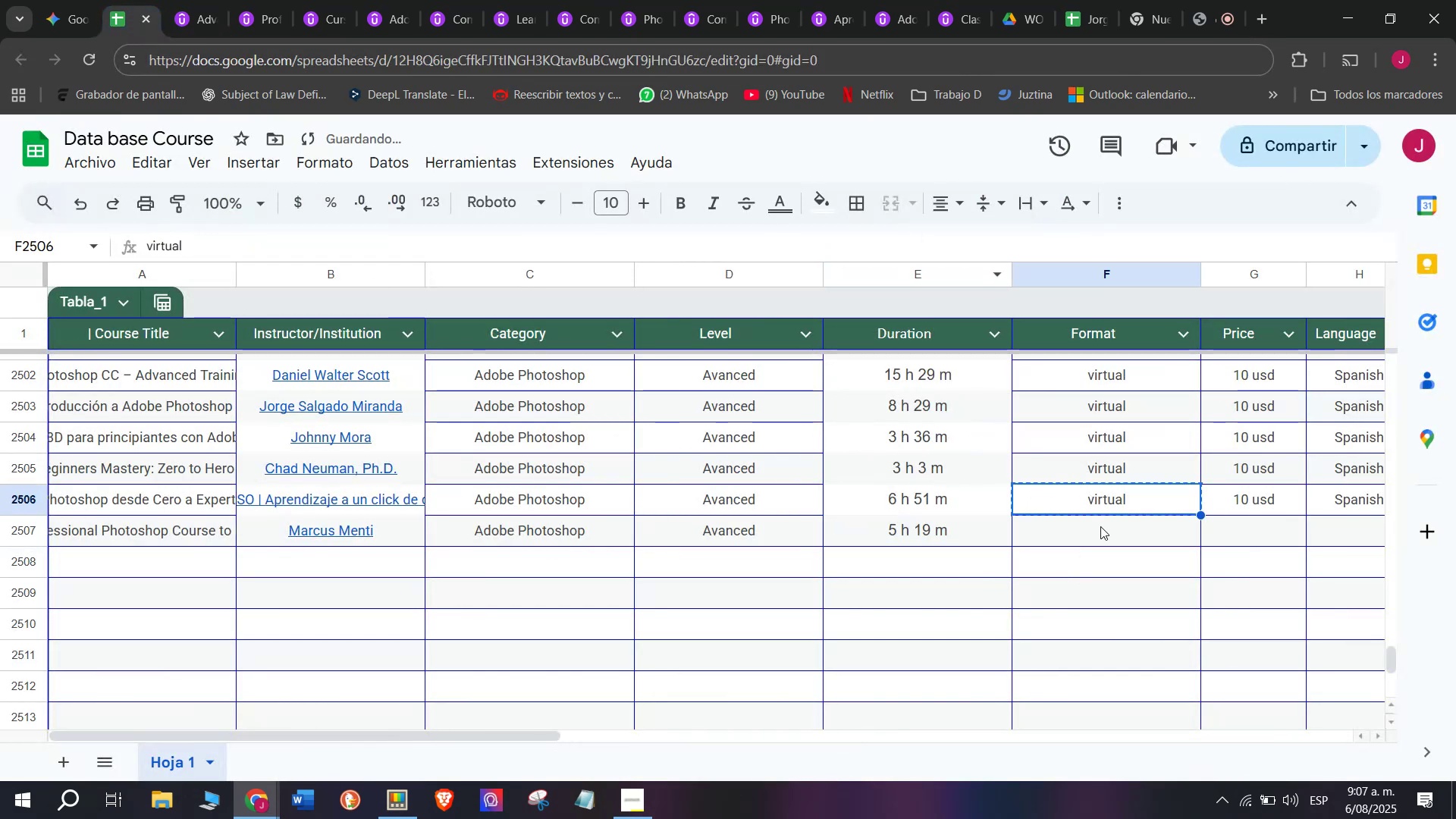 
double_click([1100, 526])
 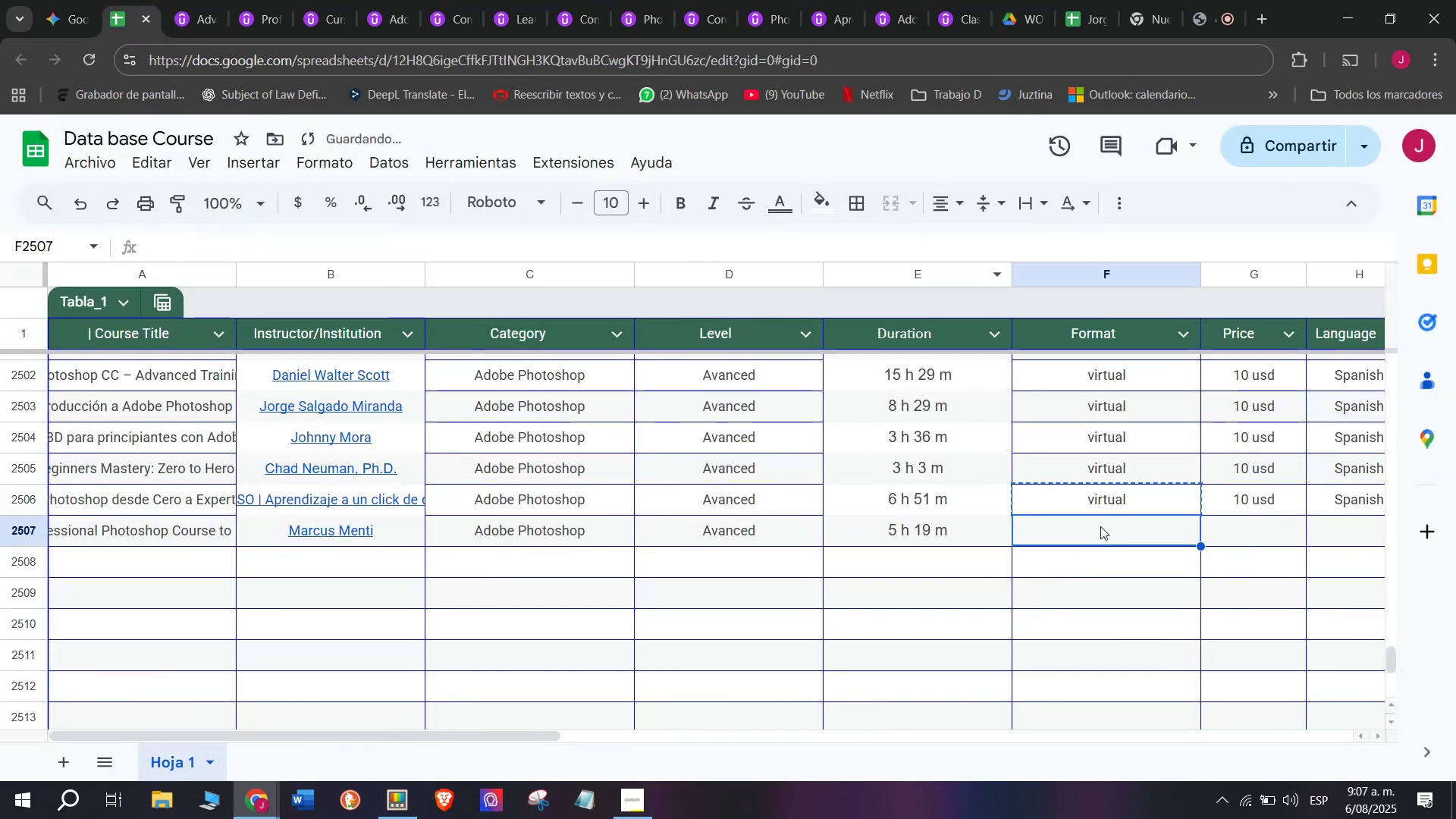 
key(Z)
 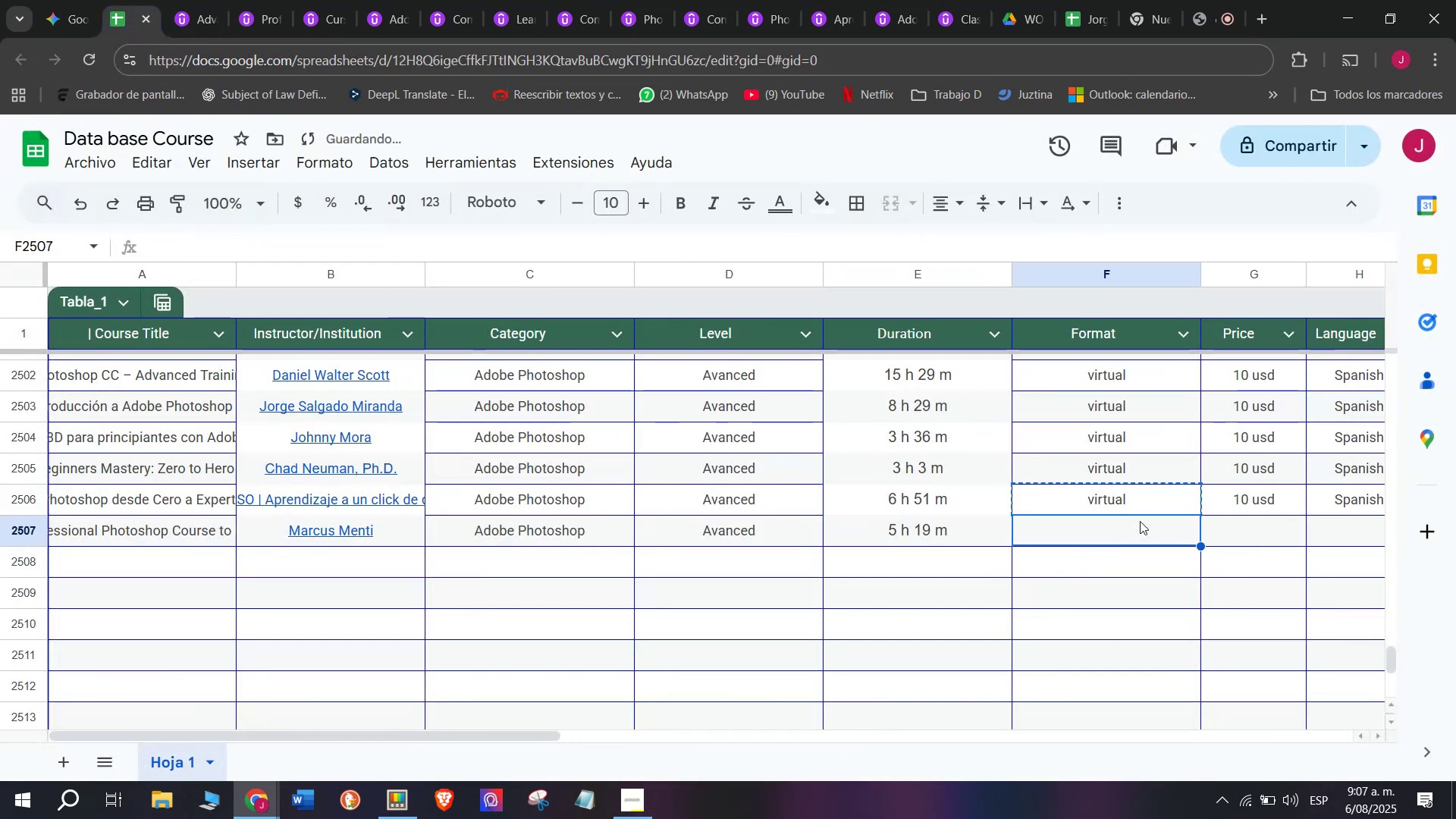 
key(Control+ControlLeft)
 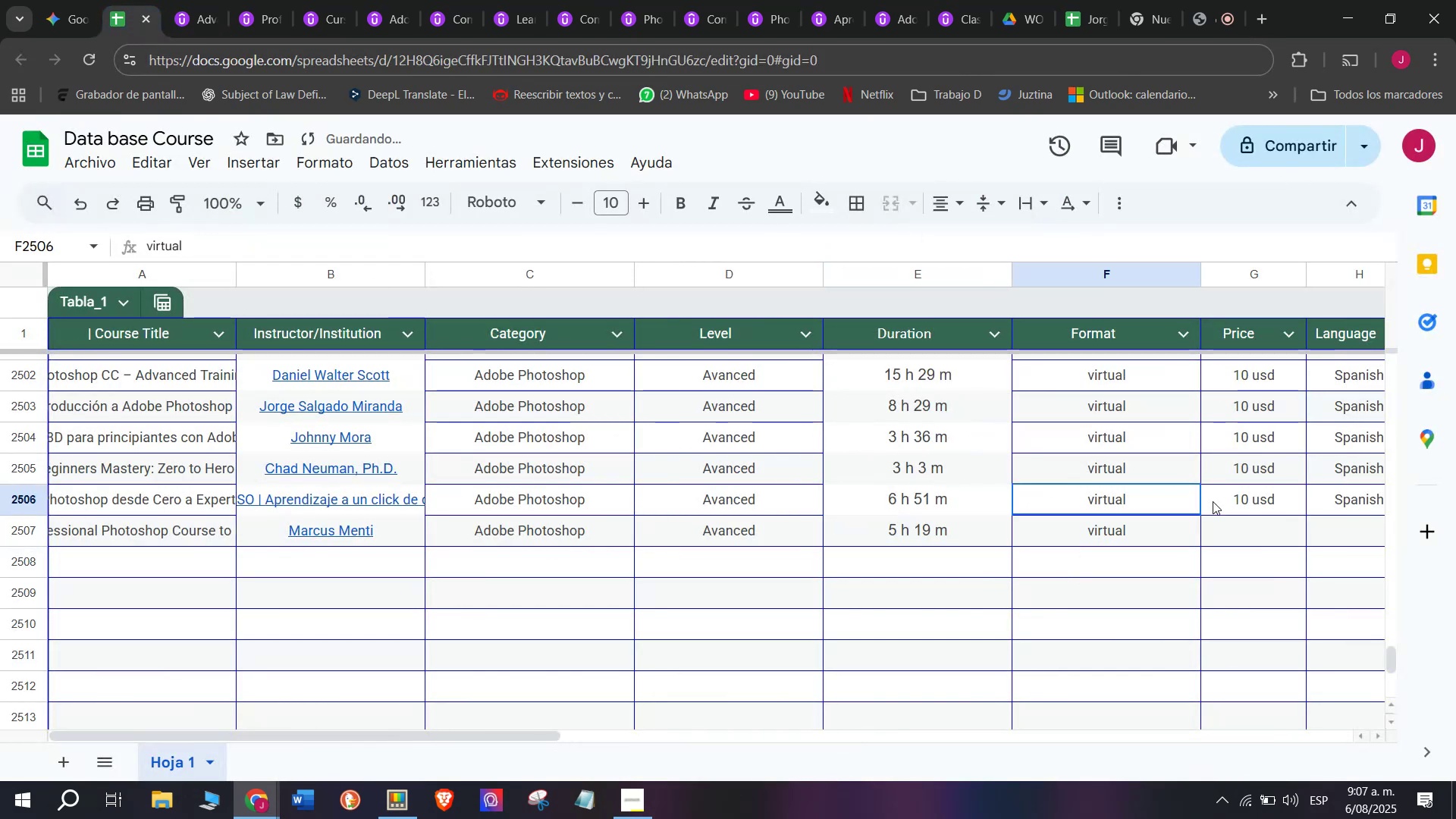 
key(Control+V)
 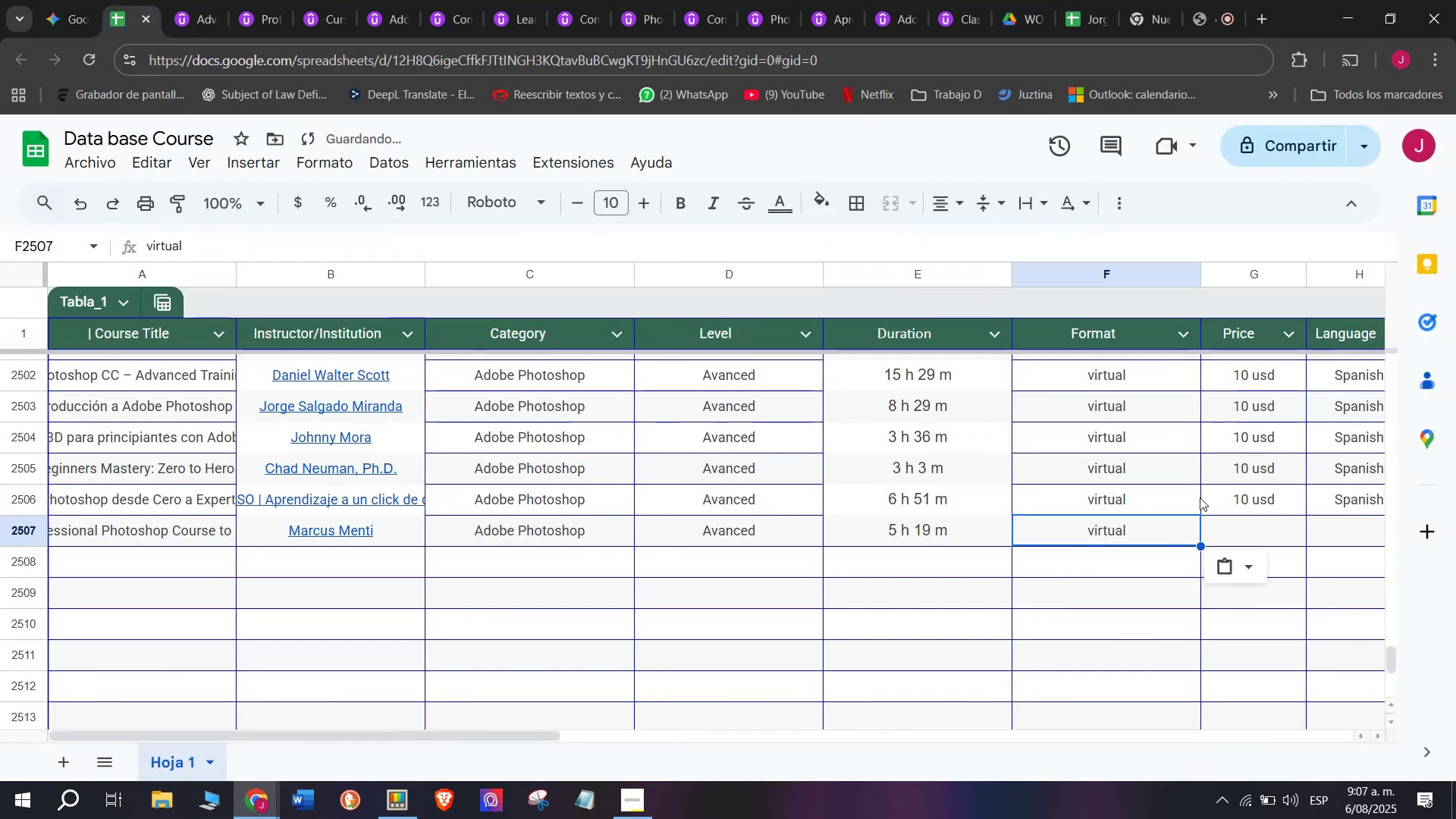 
left_click_drag(start_coordinate=[1200, 497], to_coordinate=[1213, 501])
 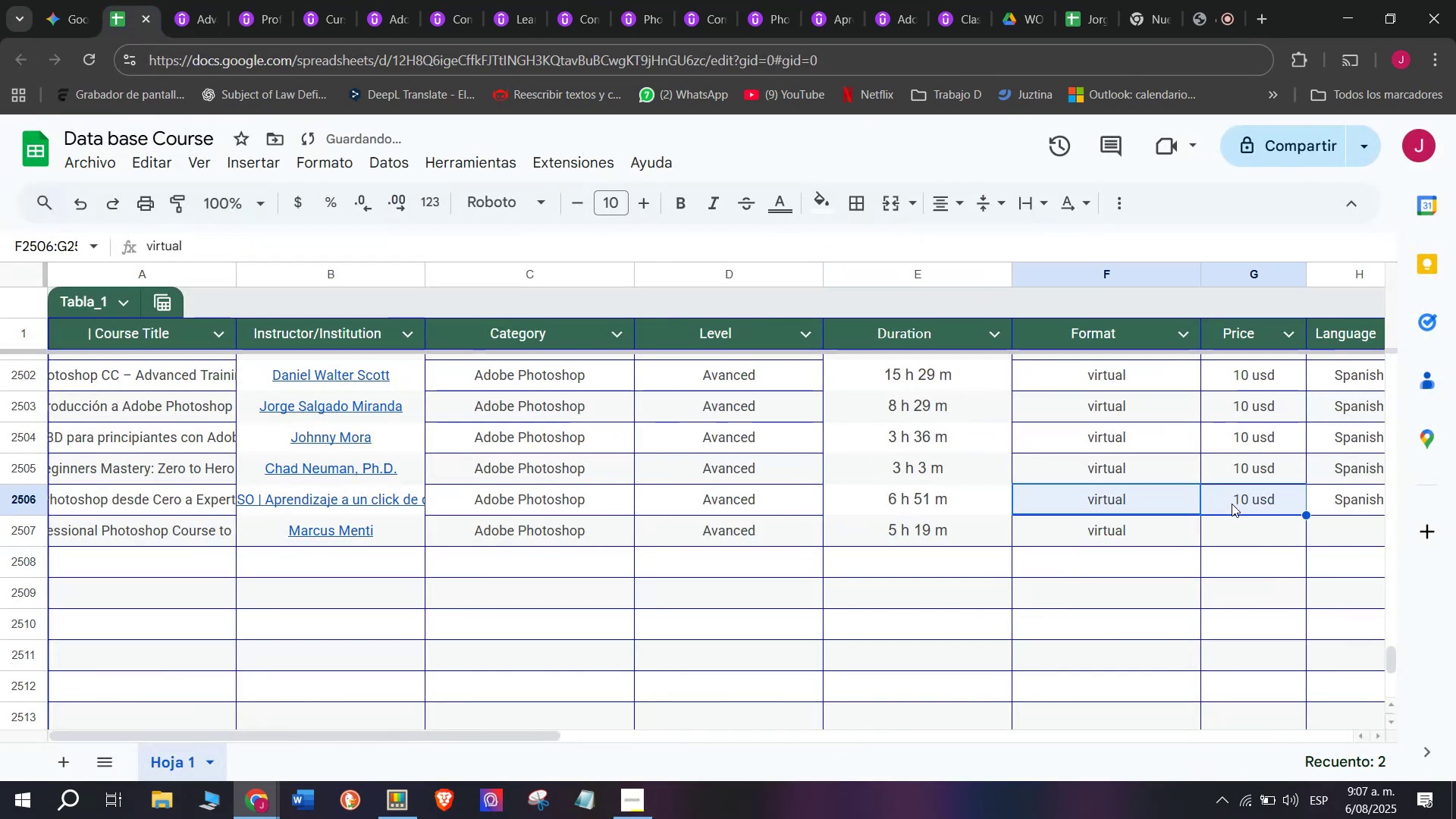 
left_click([1240, 504])
 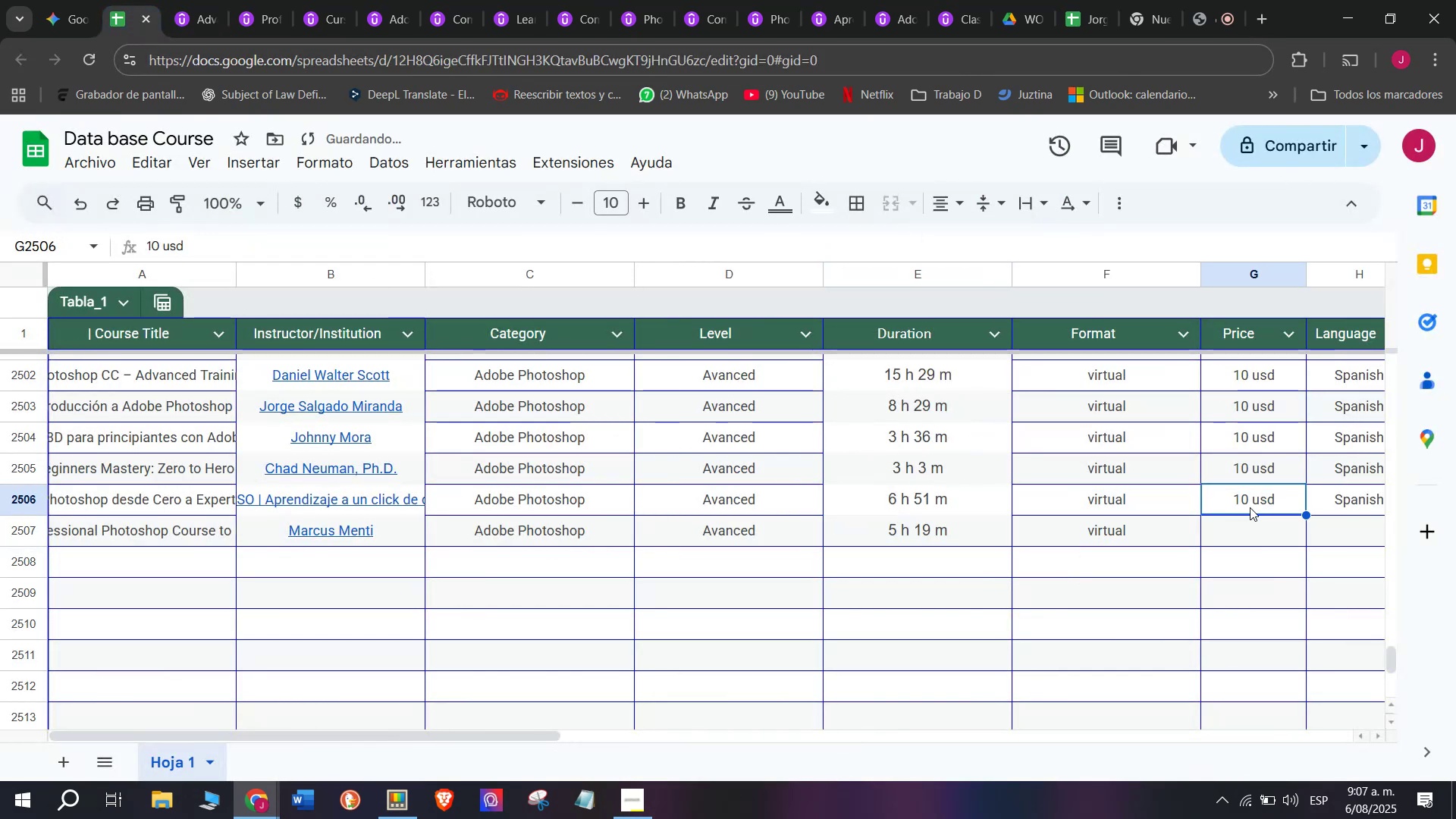 
key(Control+ControlLeft)
 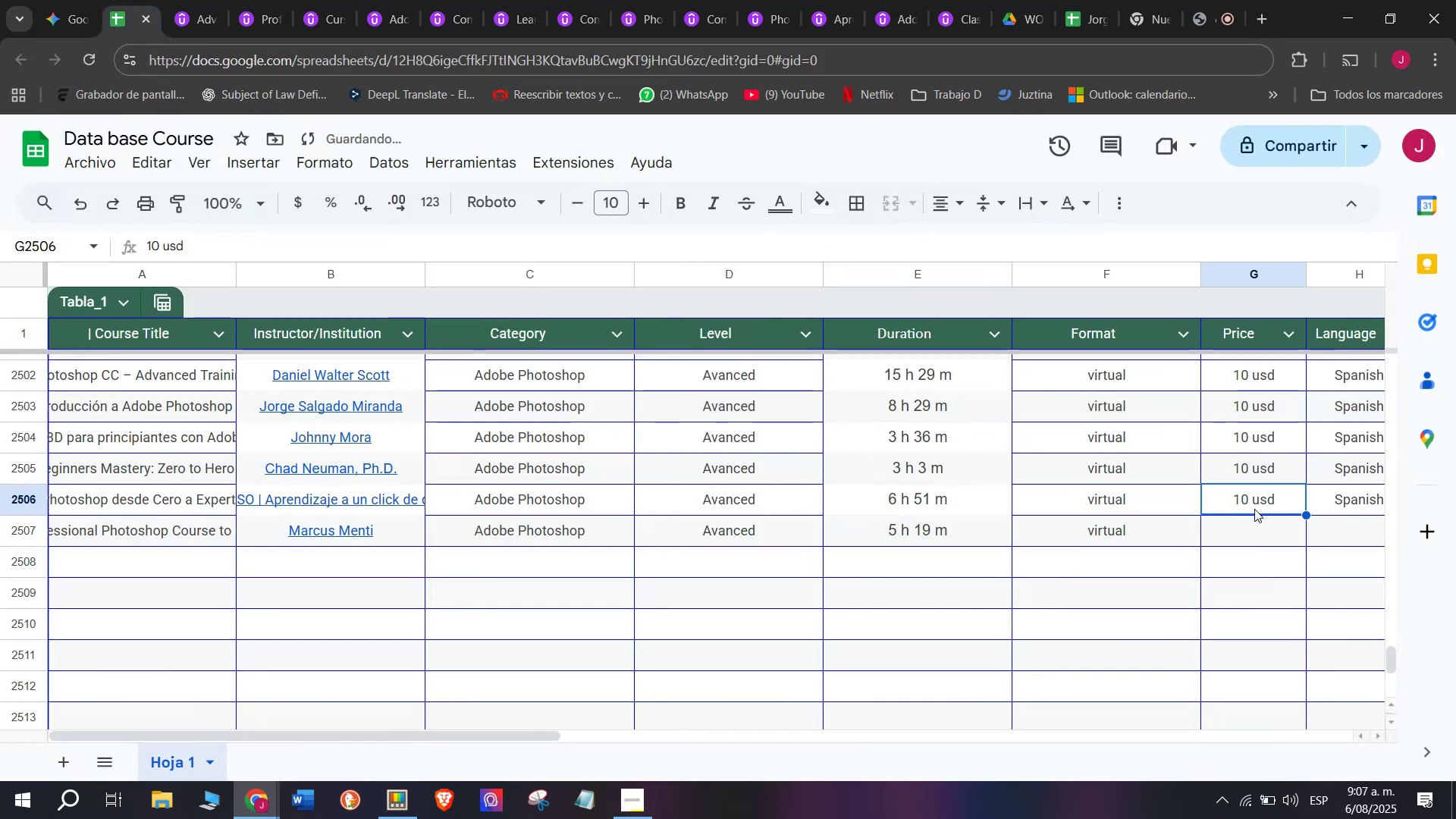 
key(Break)
 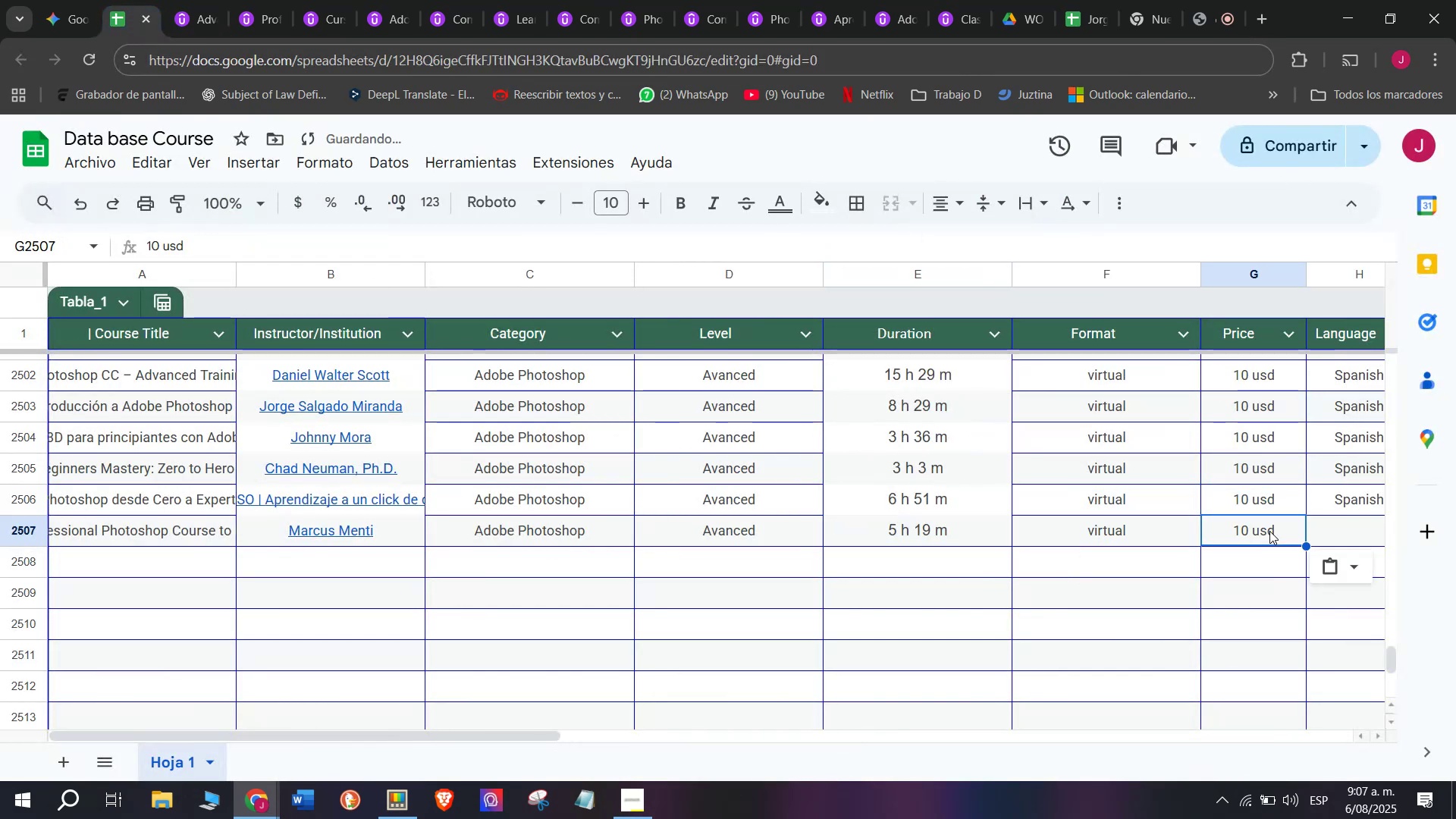 
key(Control+C)
 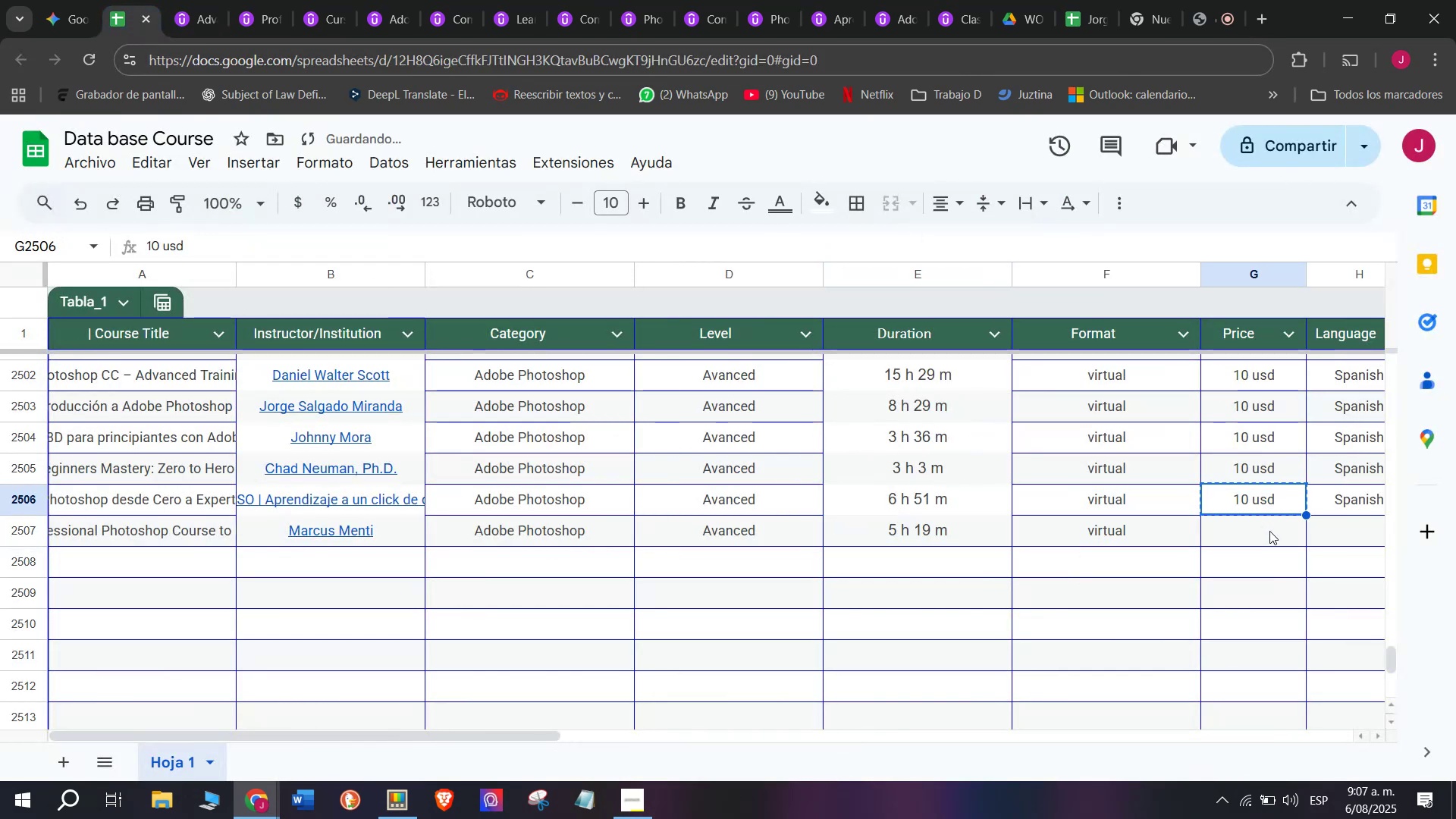 
left_click([1269, 531])
 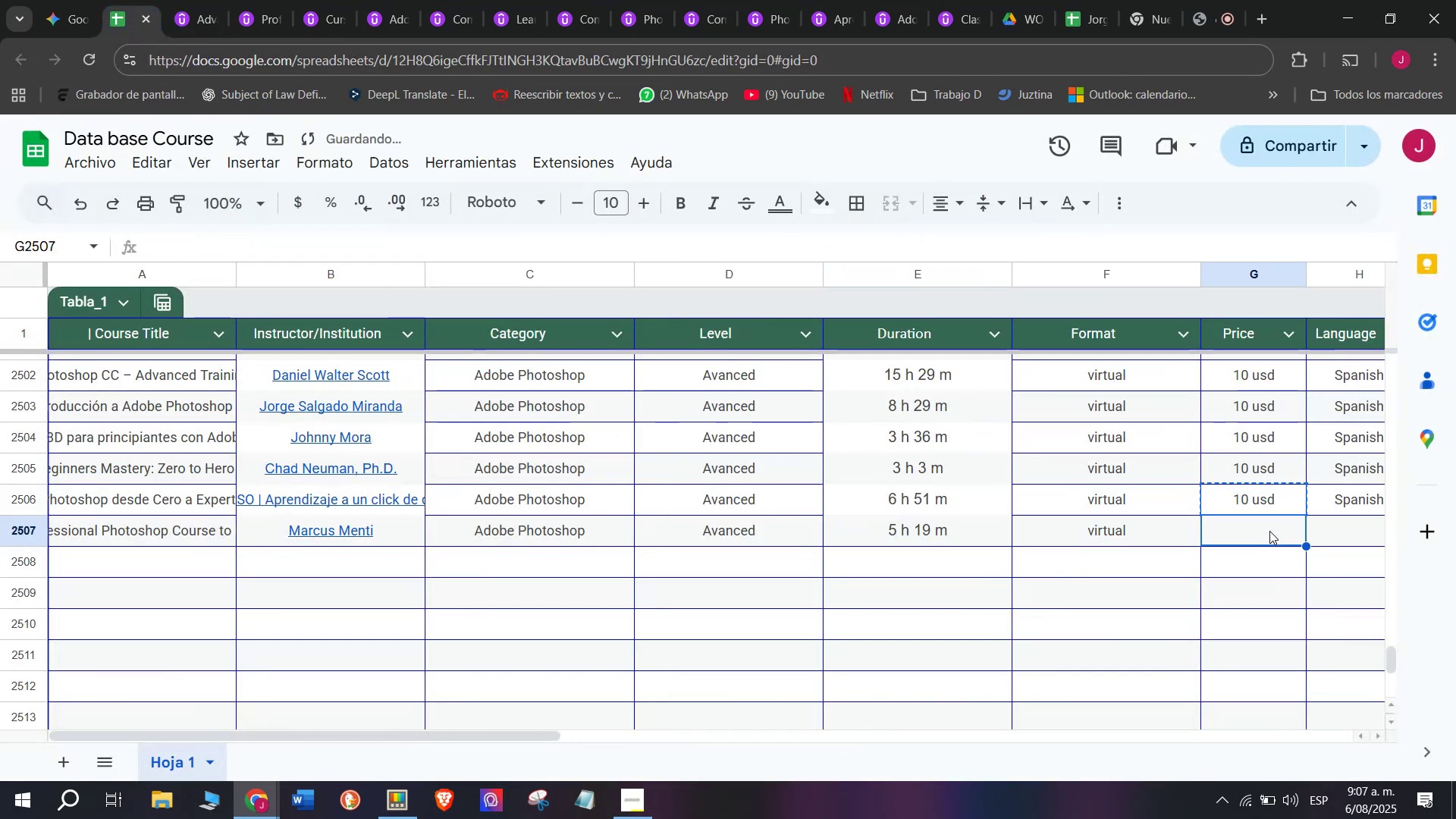 
key(Control+ControlLeft)
 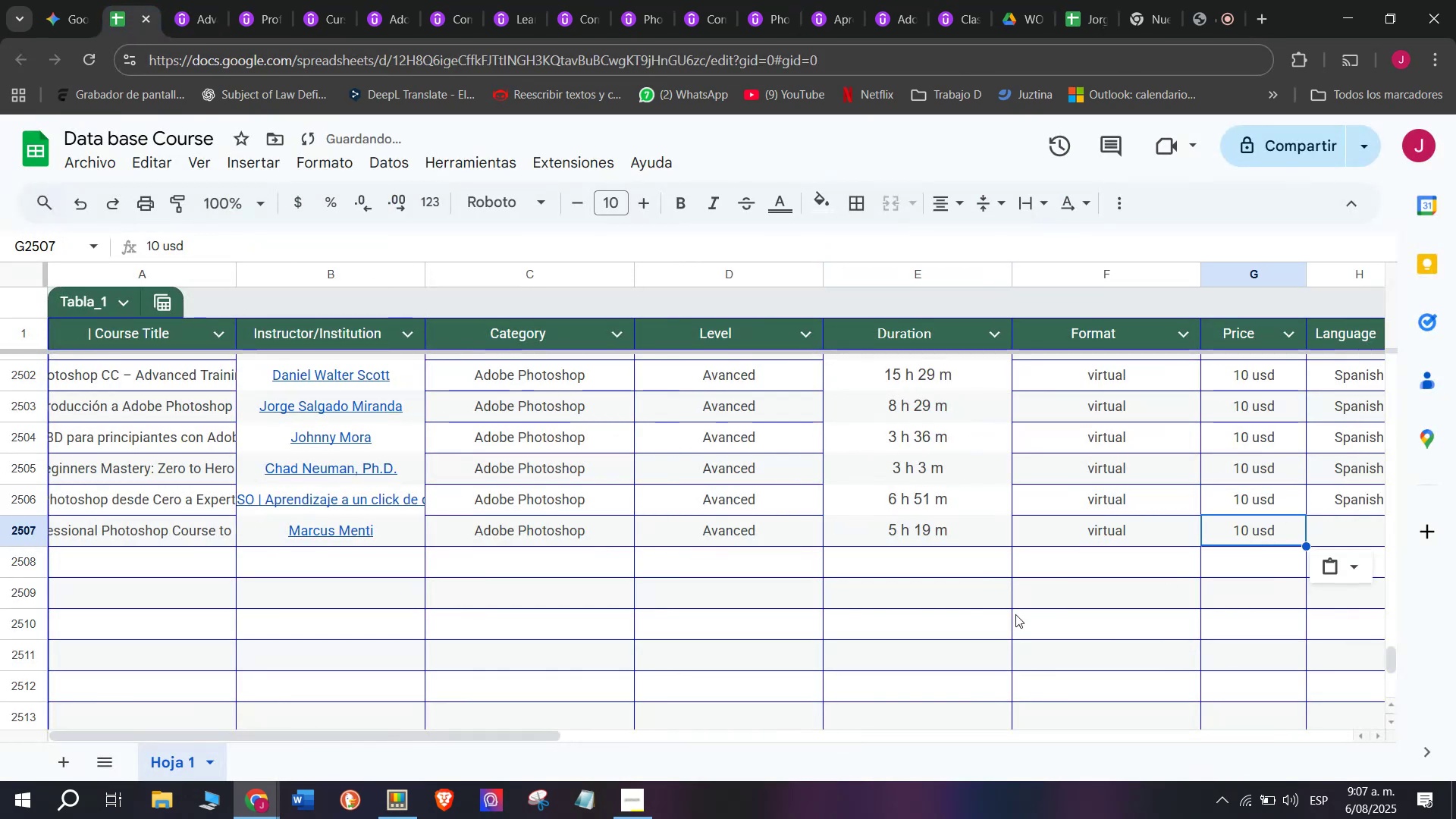 
key(Z)
 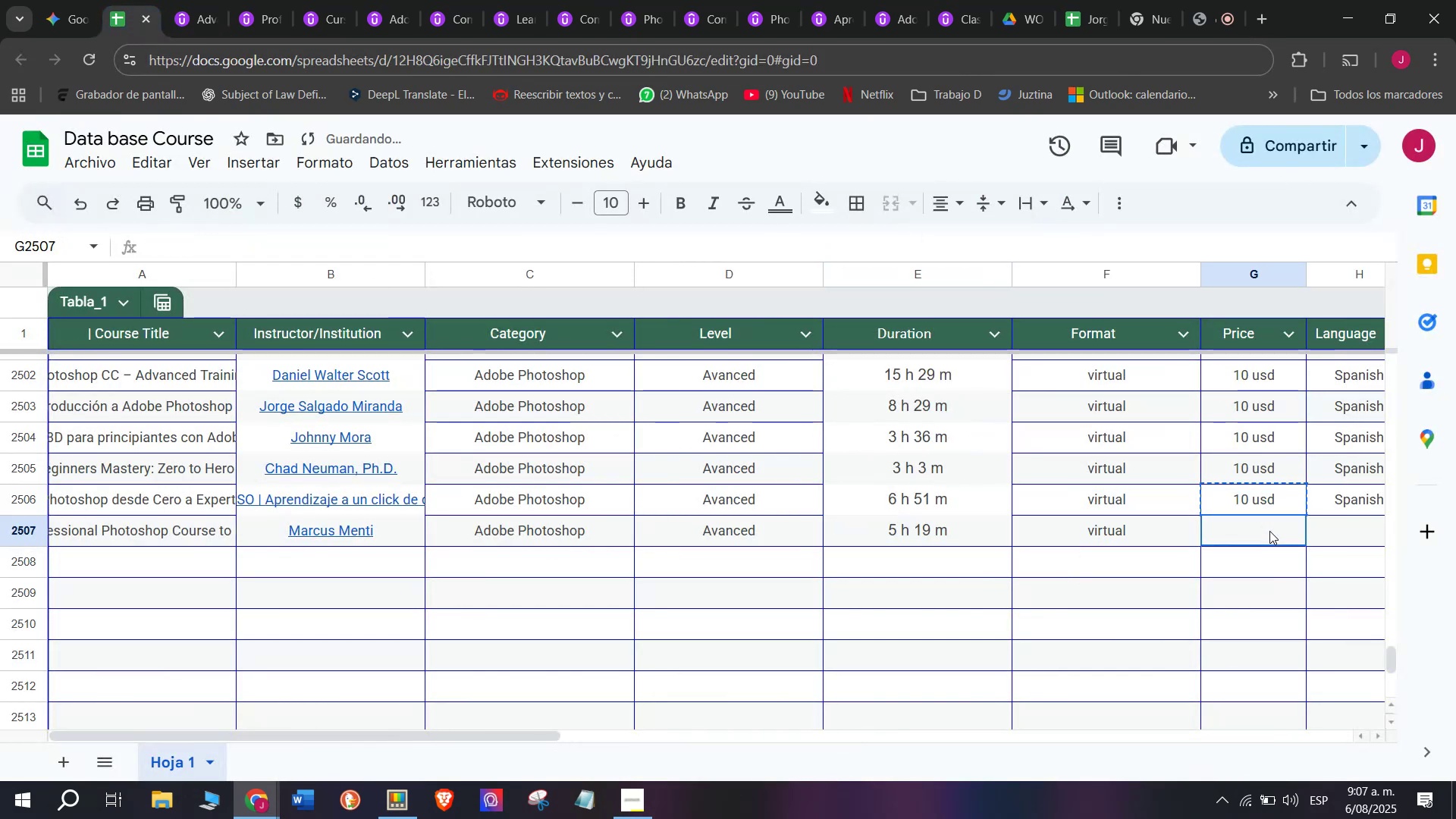 
key(Control+V)
 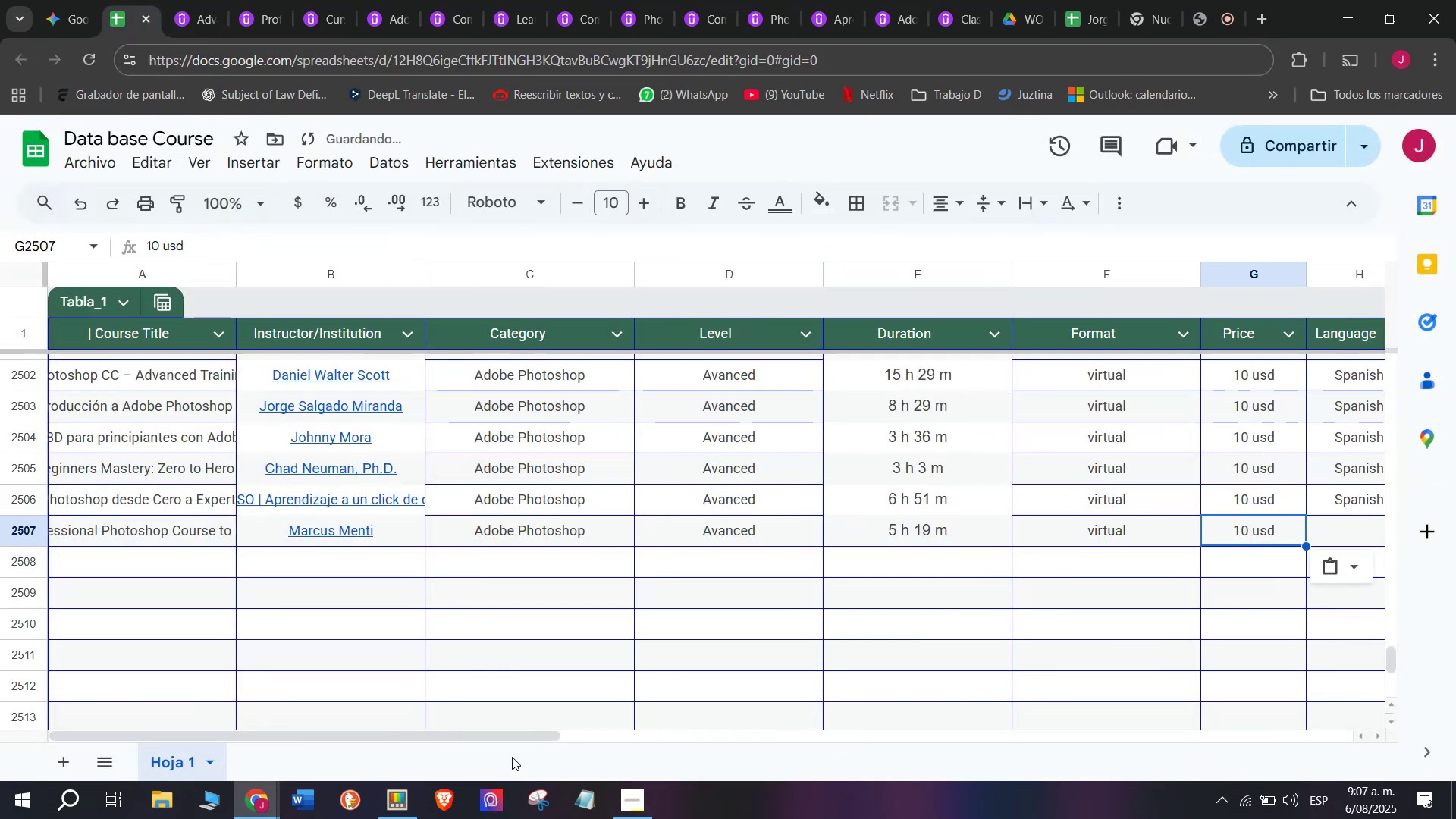 
left_click_drag(start_coordinate=[511, 732], to_coordinate=[839, 755])
 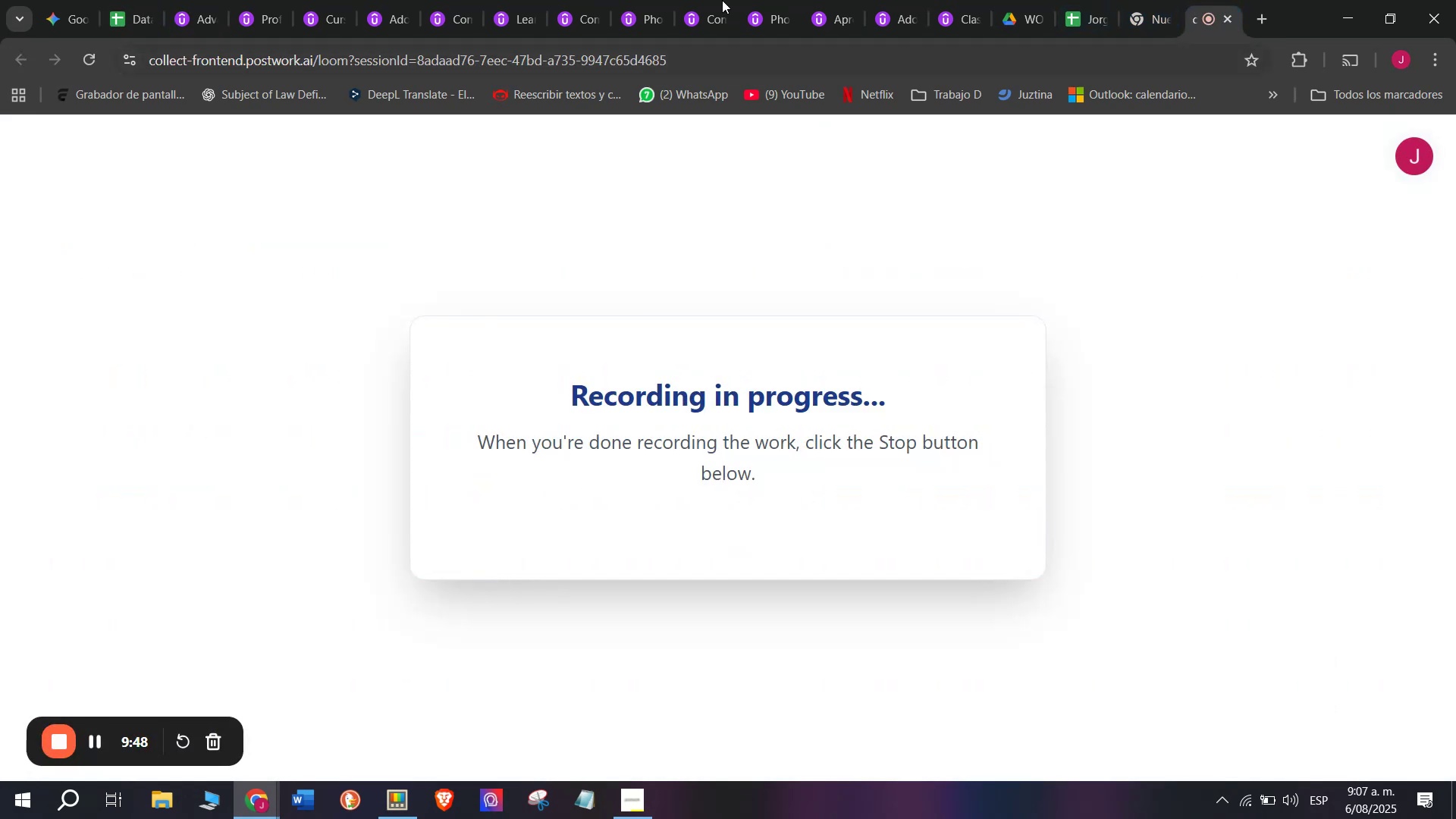 
left_click([179, 0])
 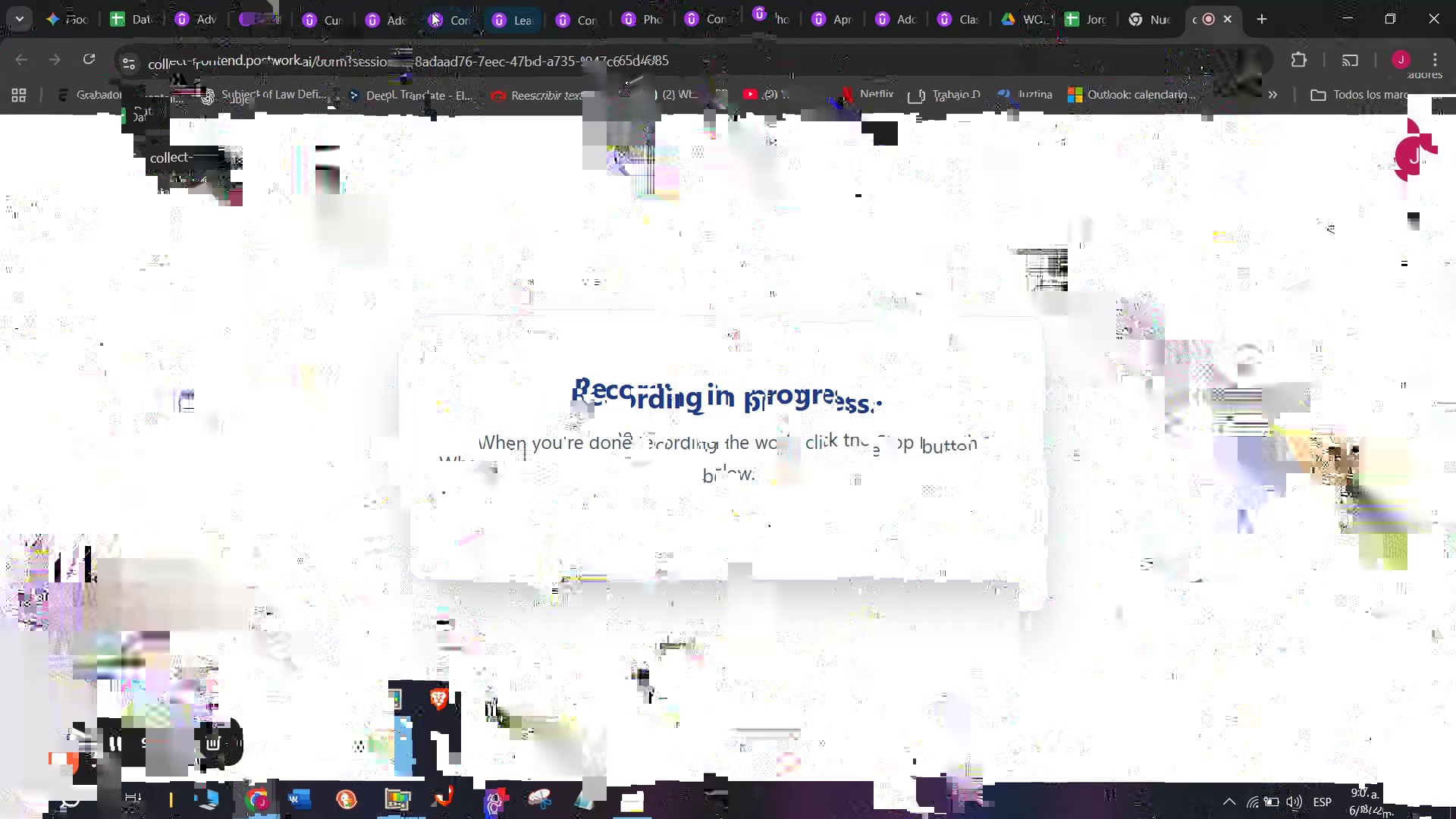 
left_click([111, 0])
 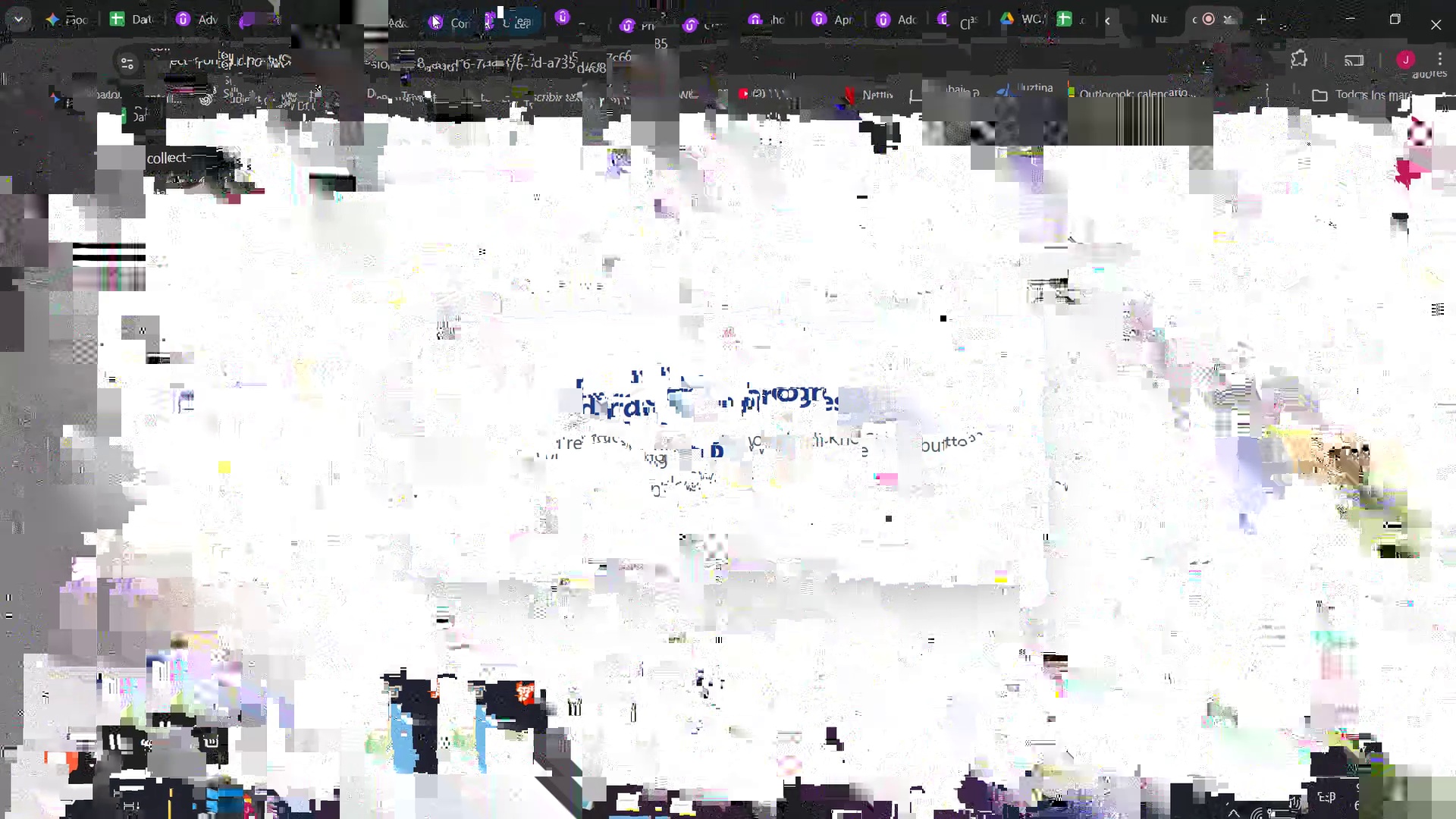 
key(Break)
 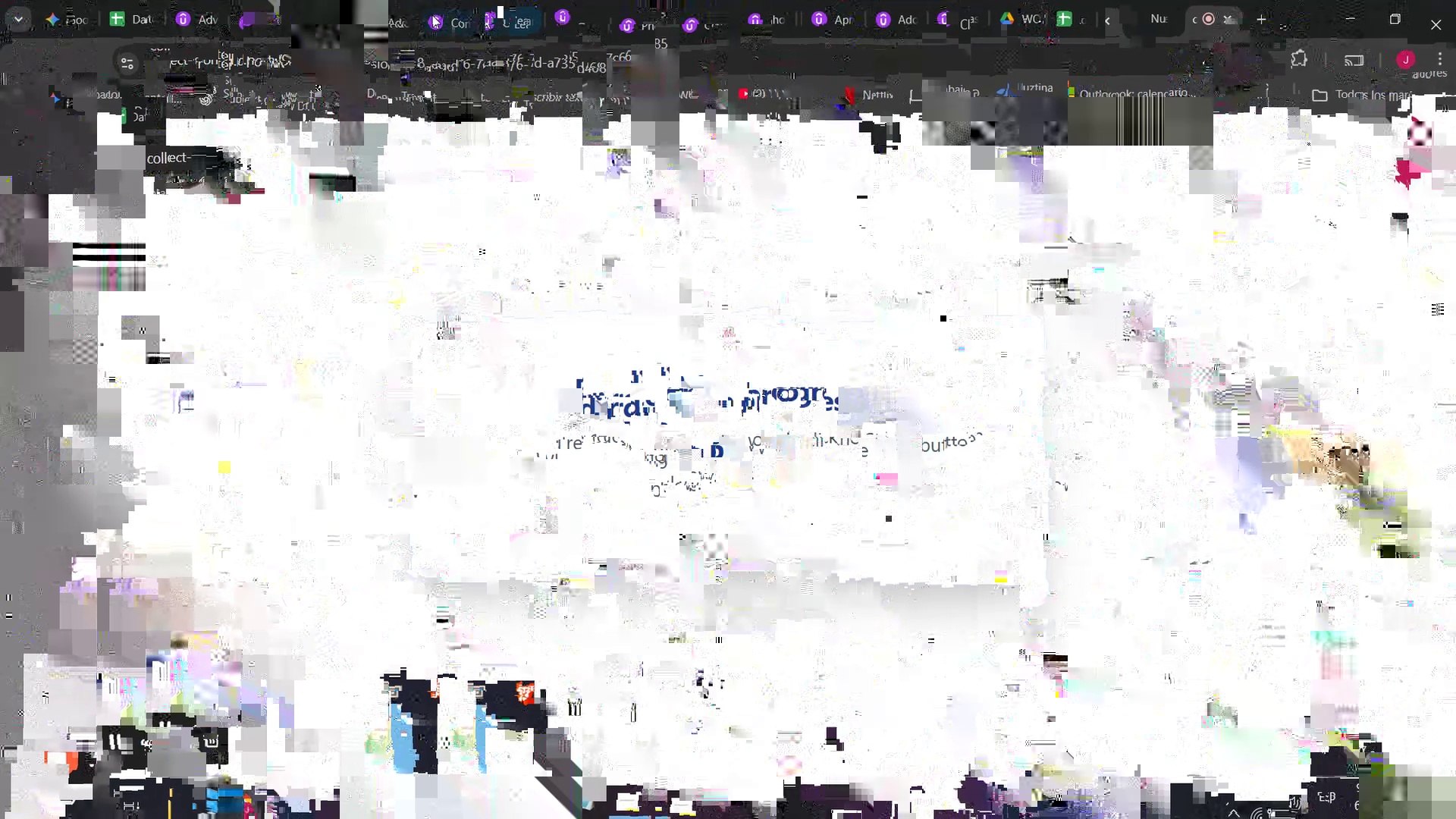 
key(Control+ControlLeft)
 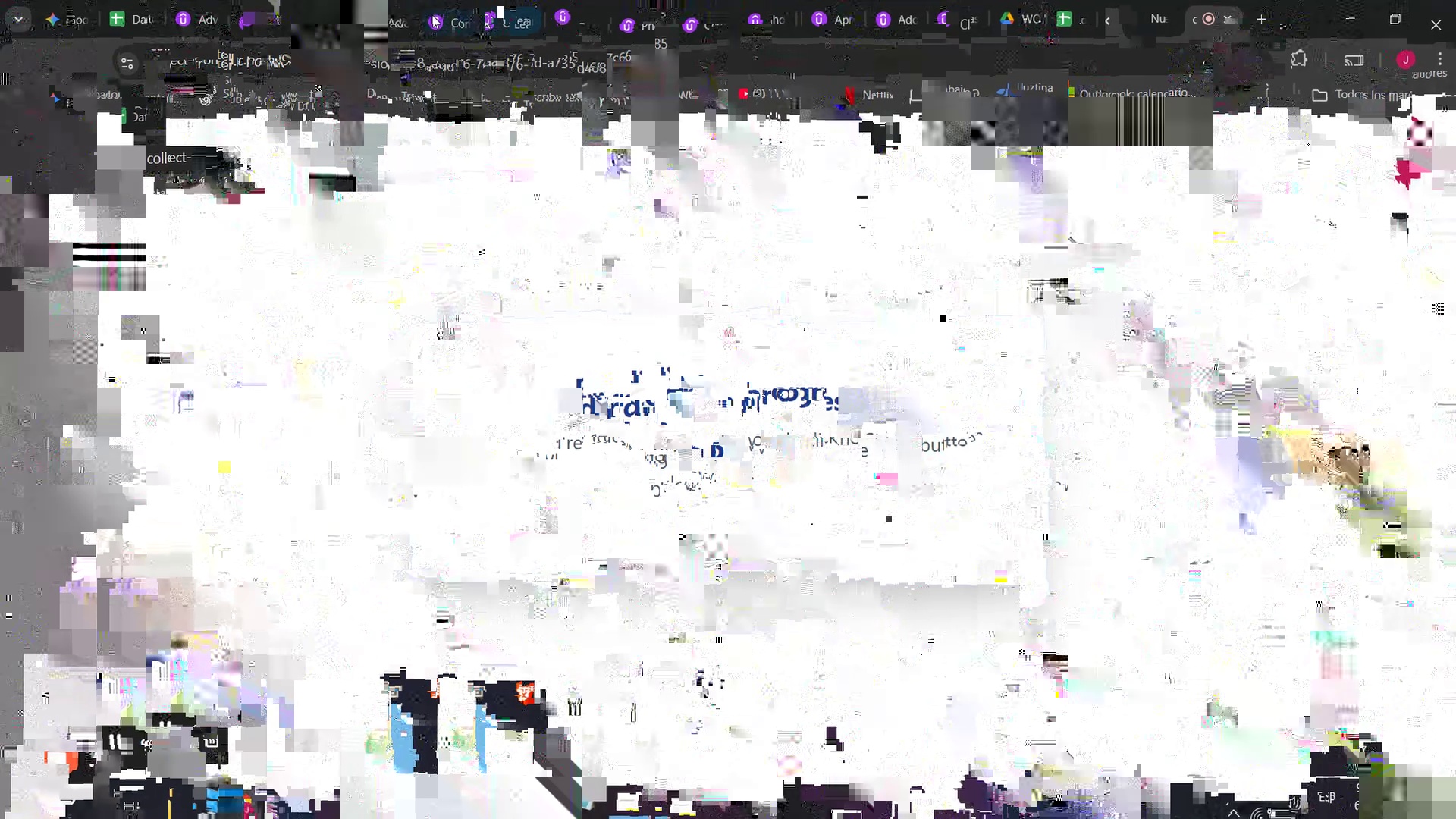 
key(Control+C)
 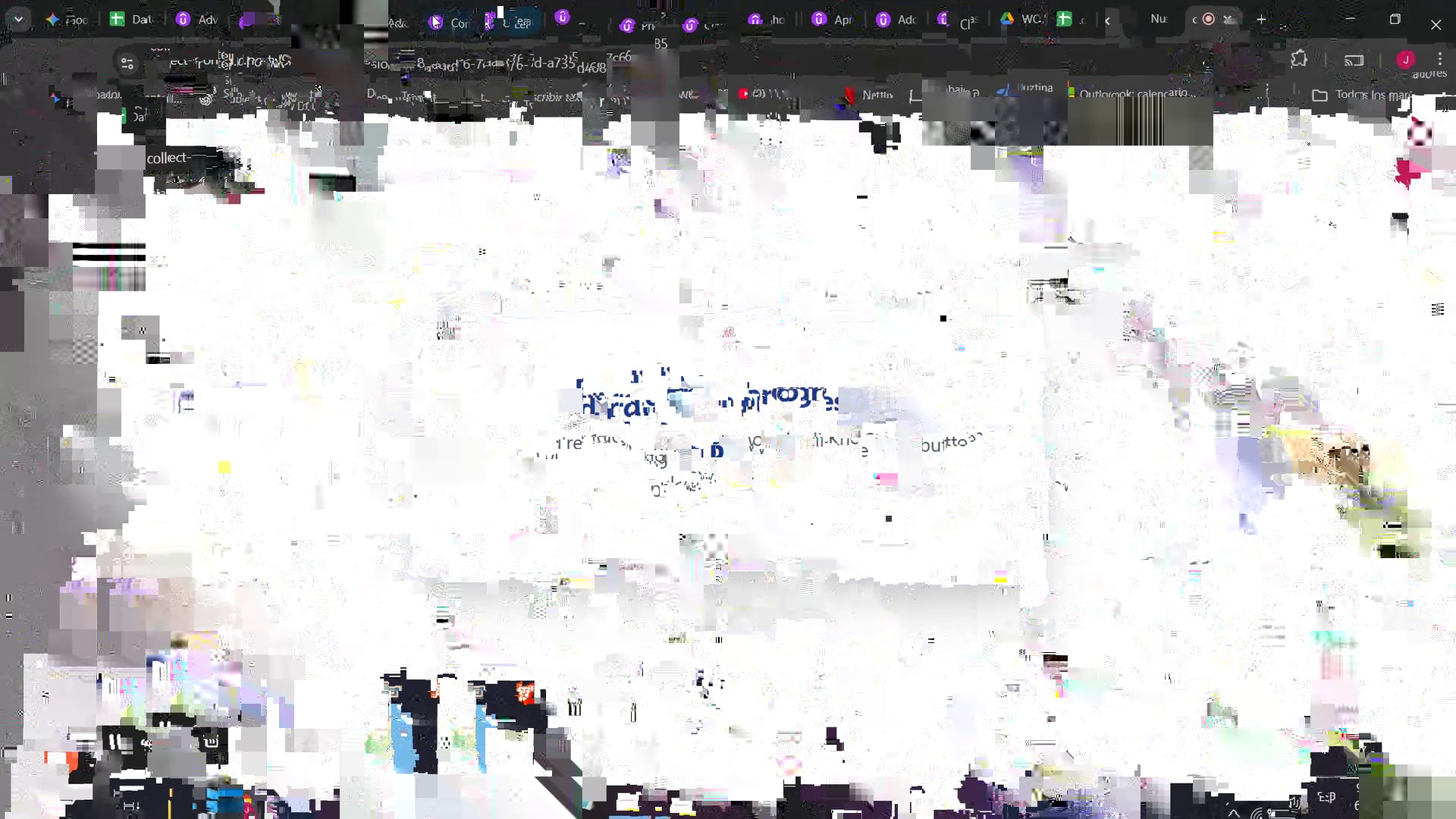 
left_click([512, 535])
 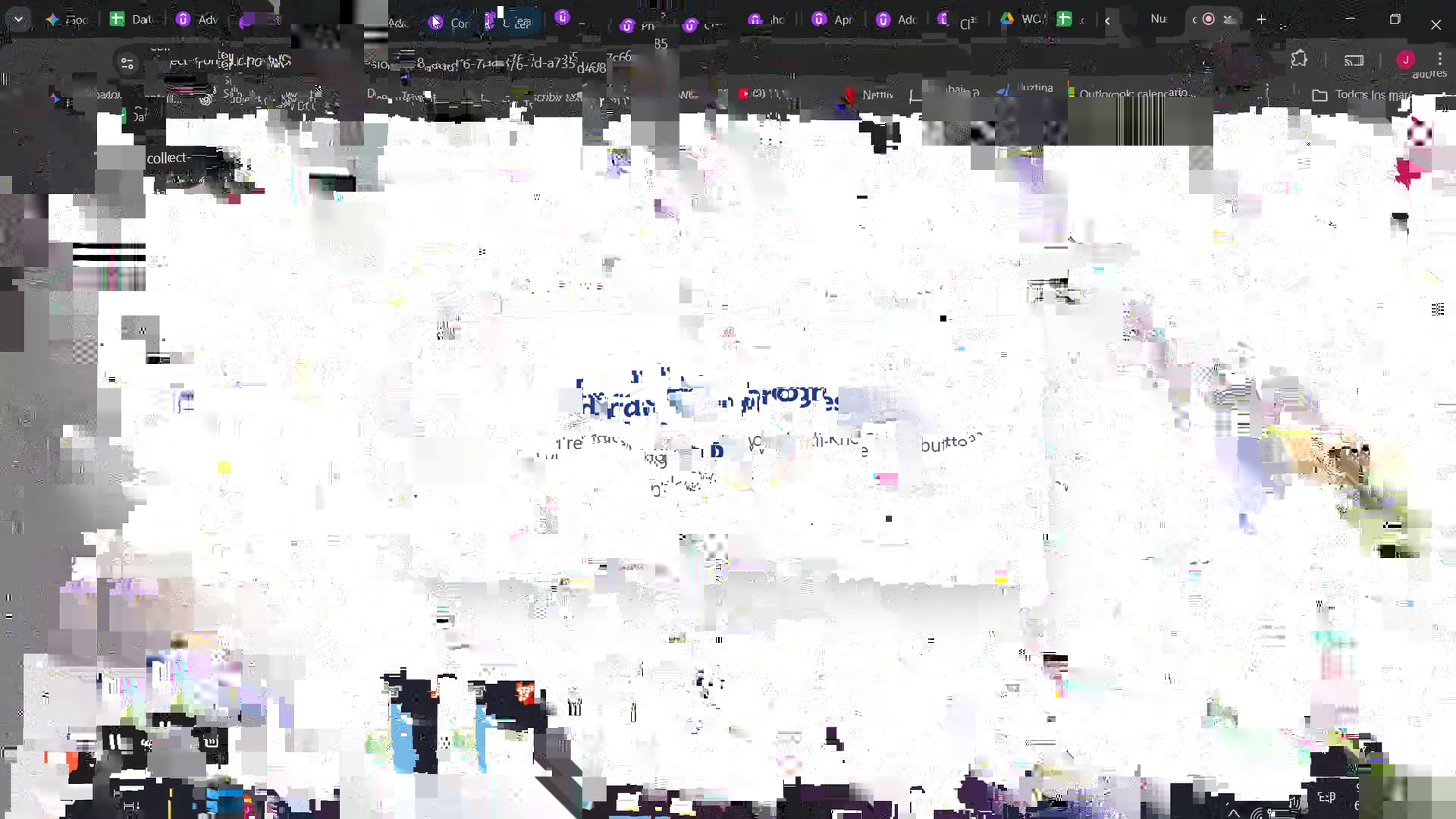 
key(Control+ControlLeft)
 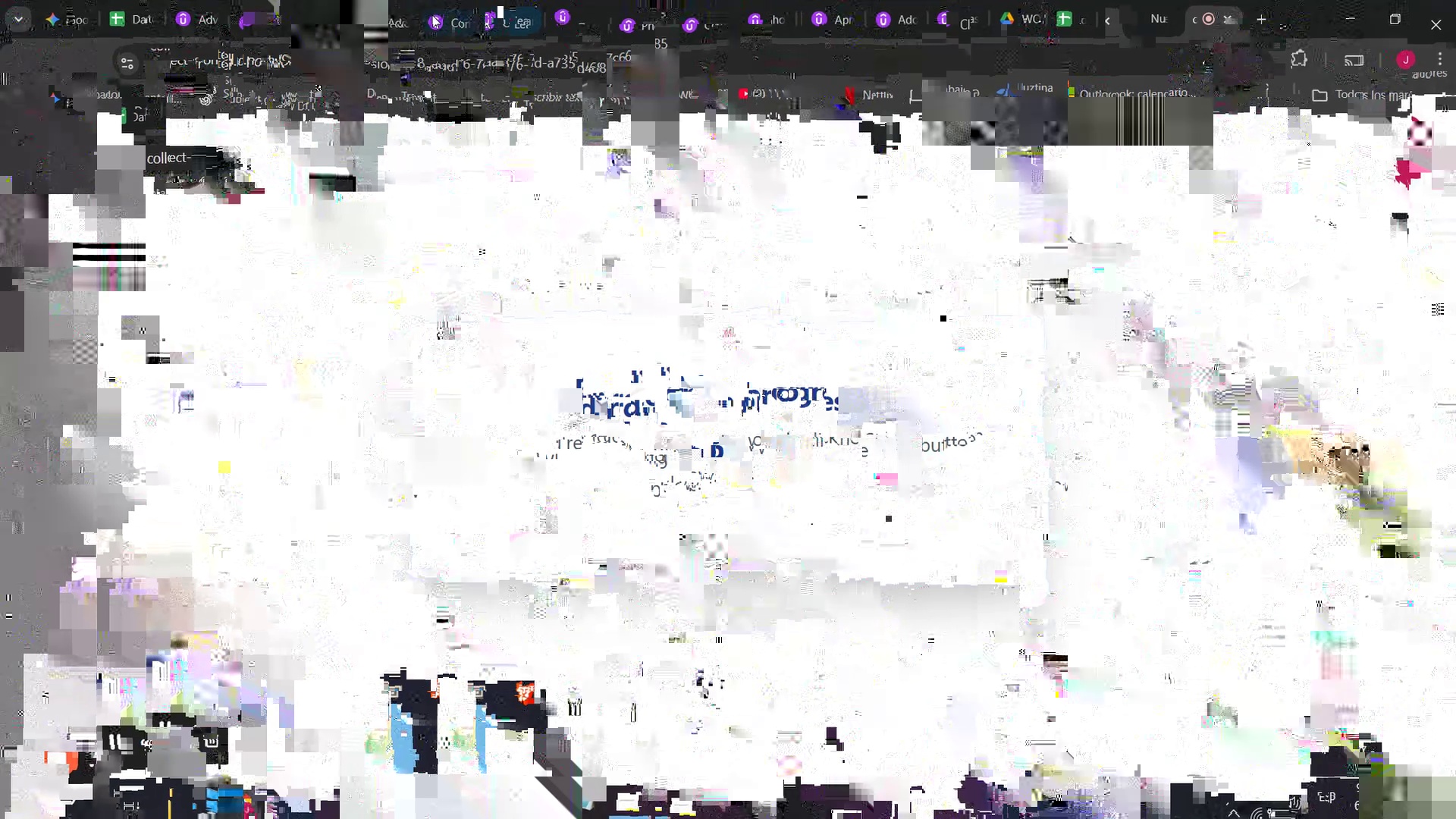 
key(Z)
 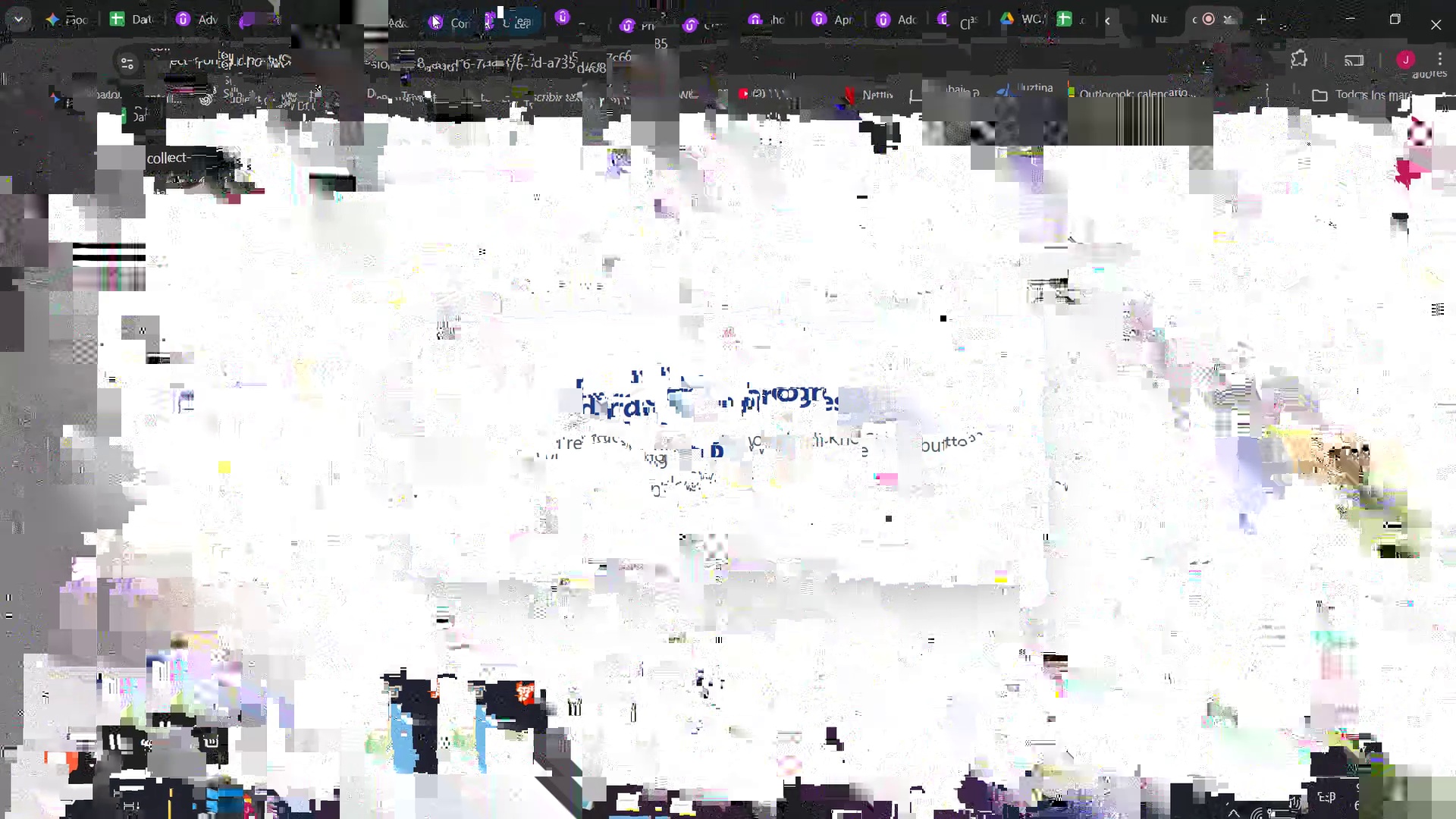 
key(Control+V)
 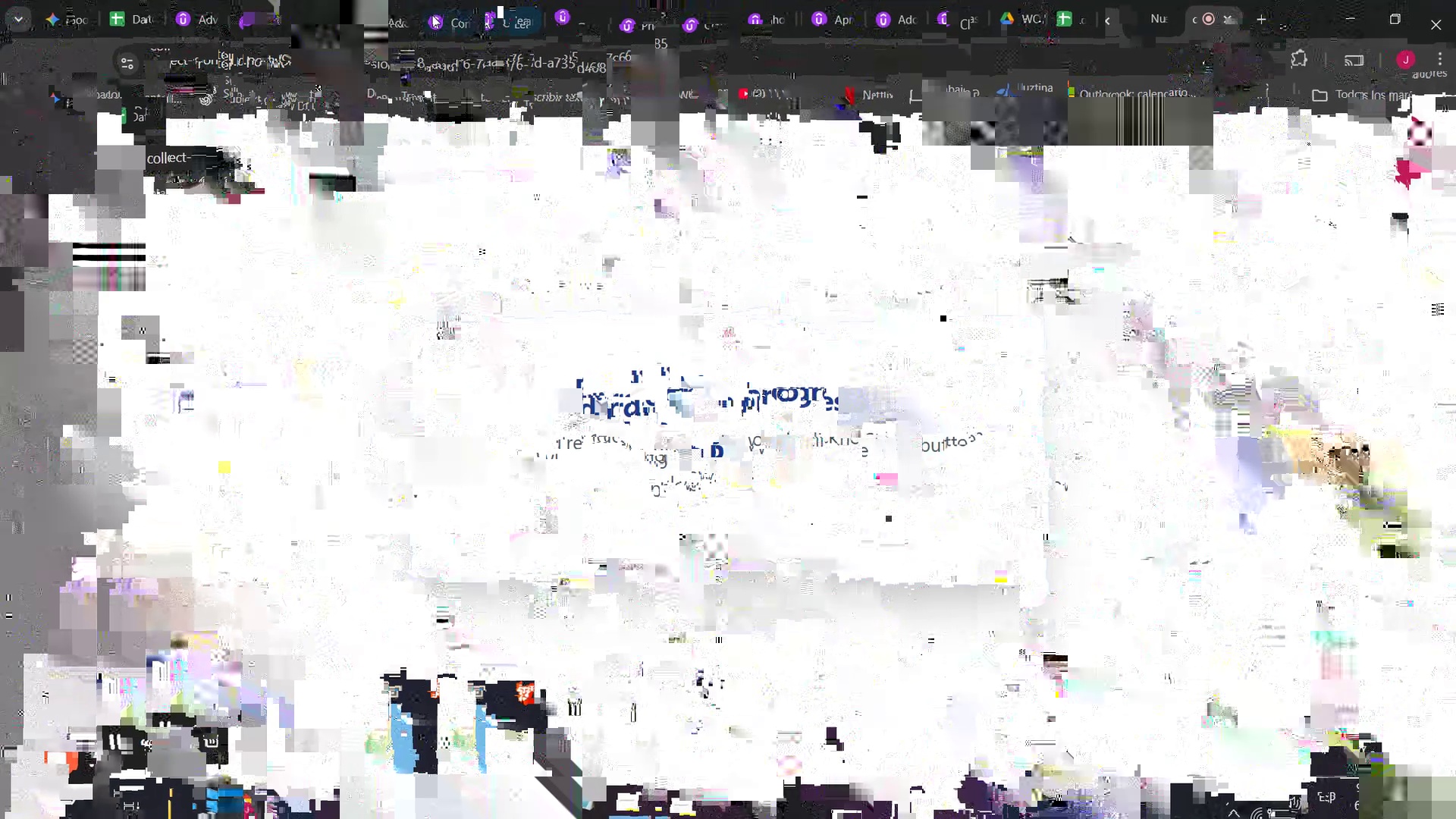 
double_click([644, 485])
 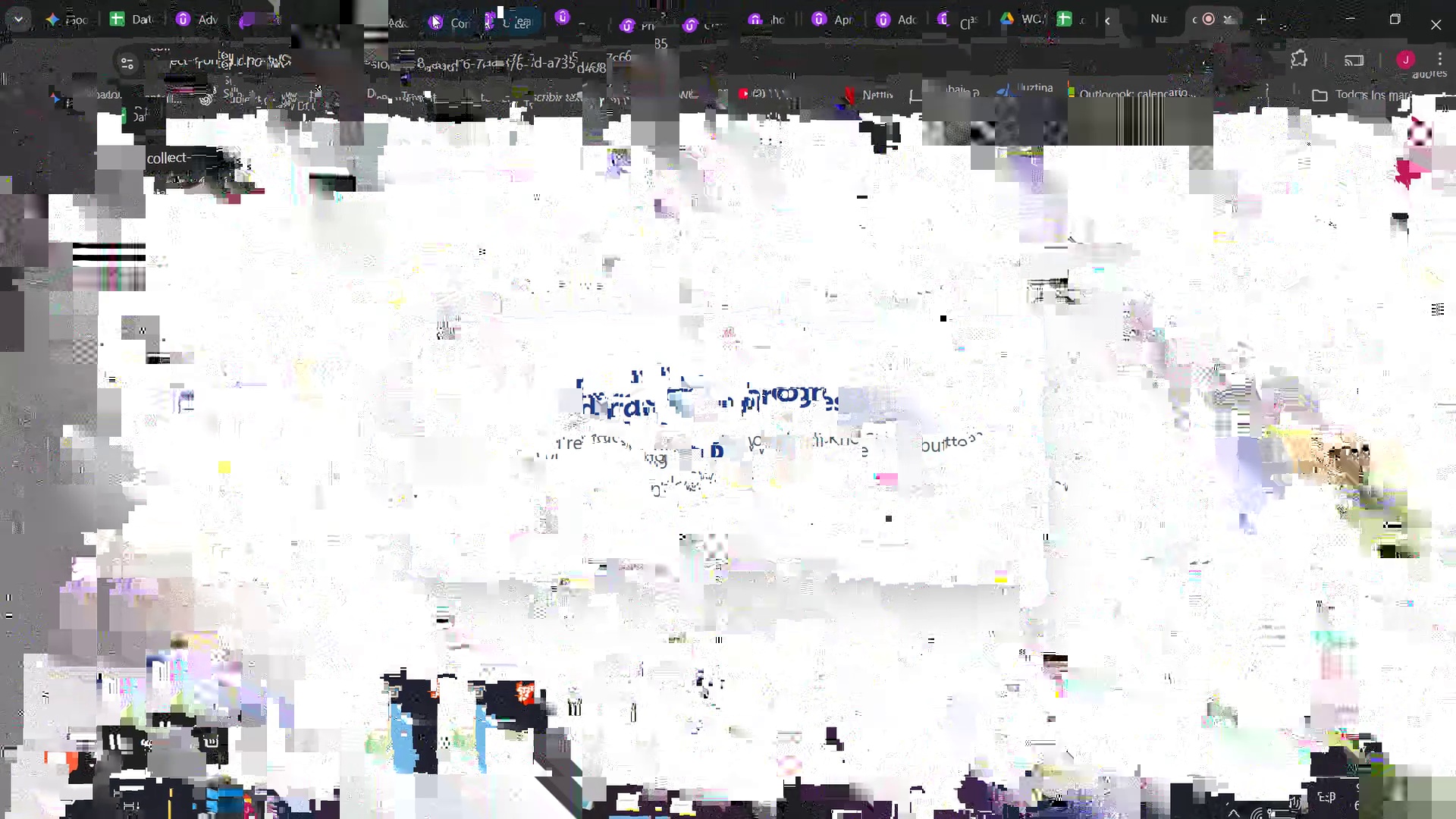 
triple_click([644, 507])
 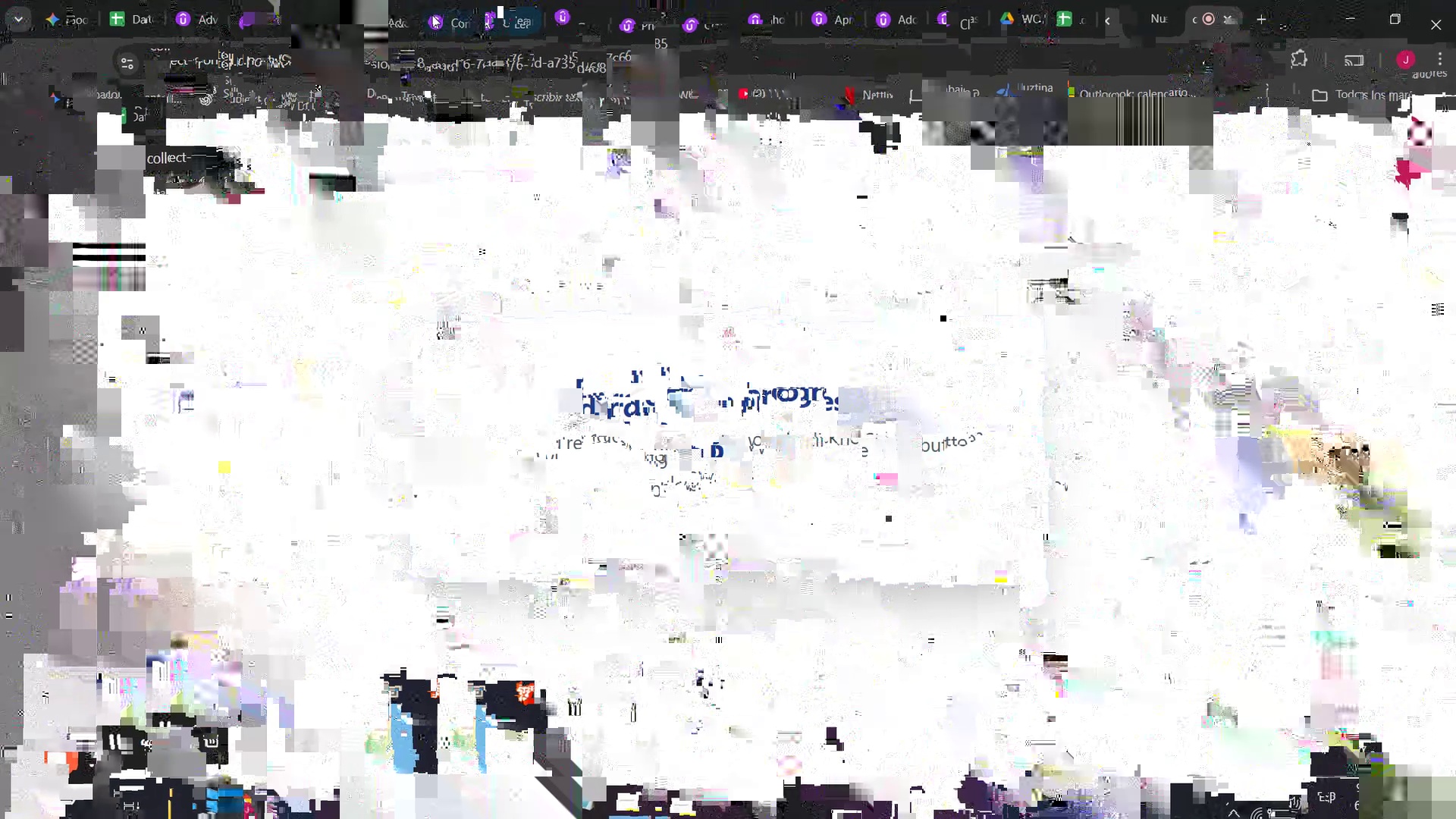 
key(Control+ControlLeft)
 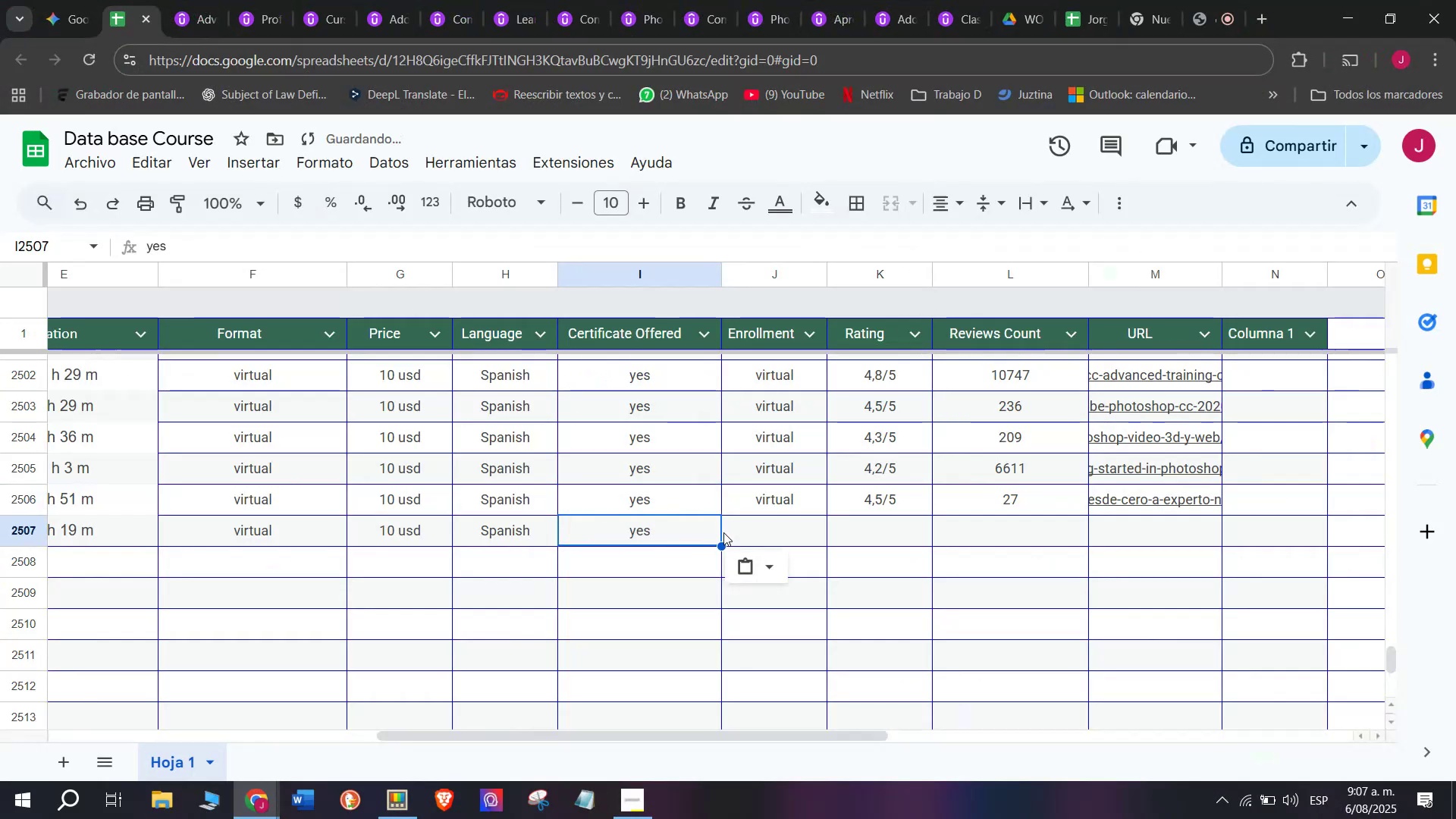 
key(Break)
 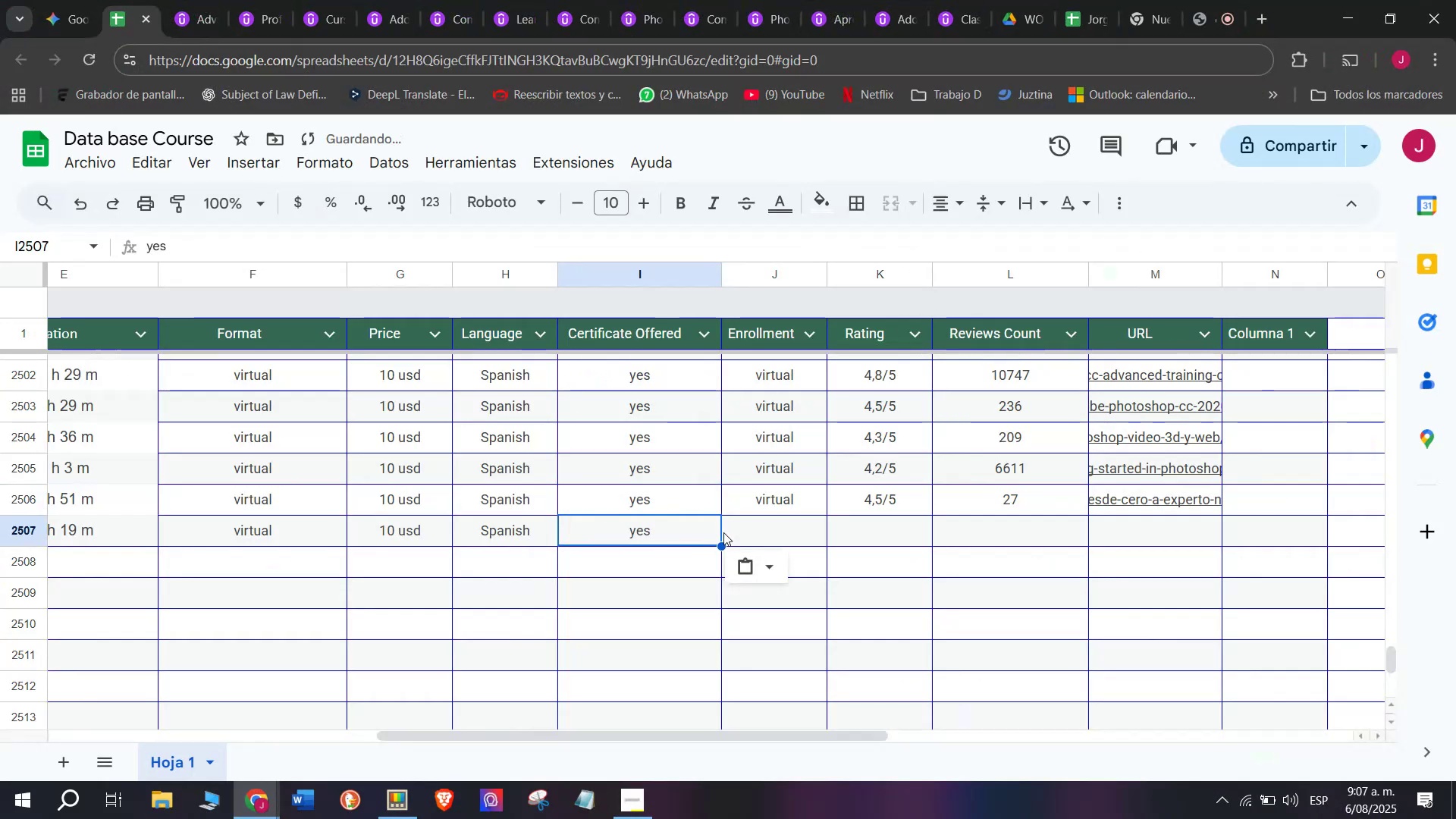 
key(Control+C)
 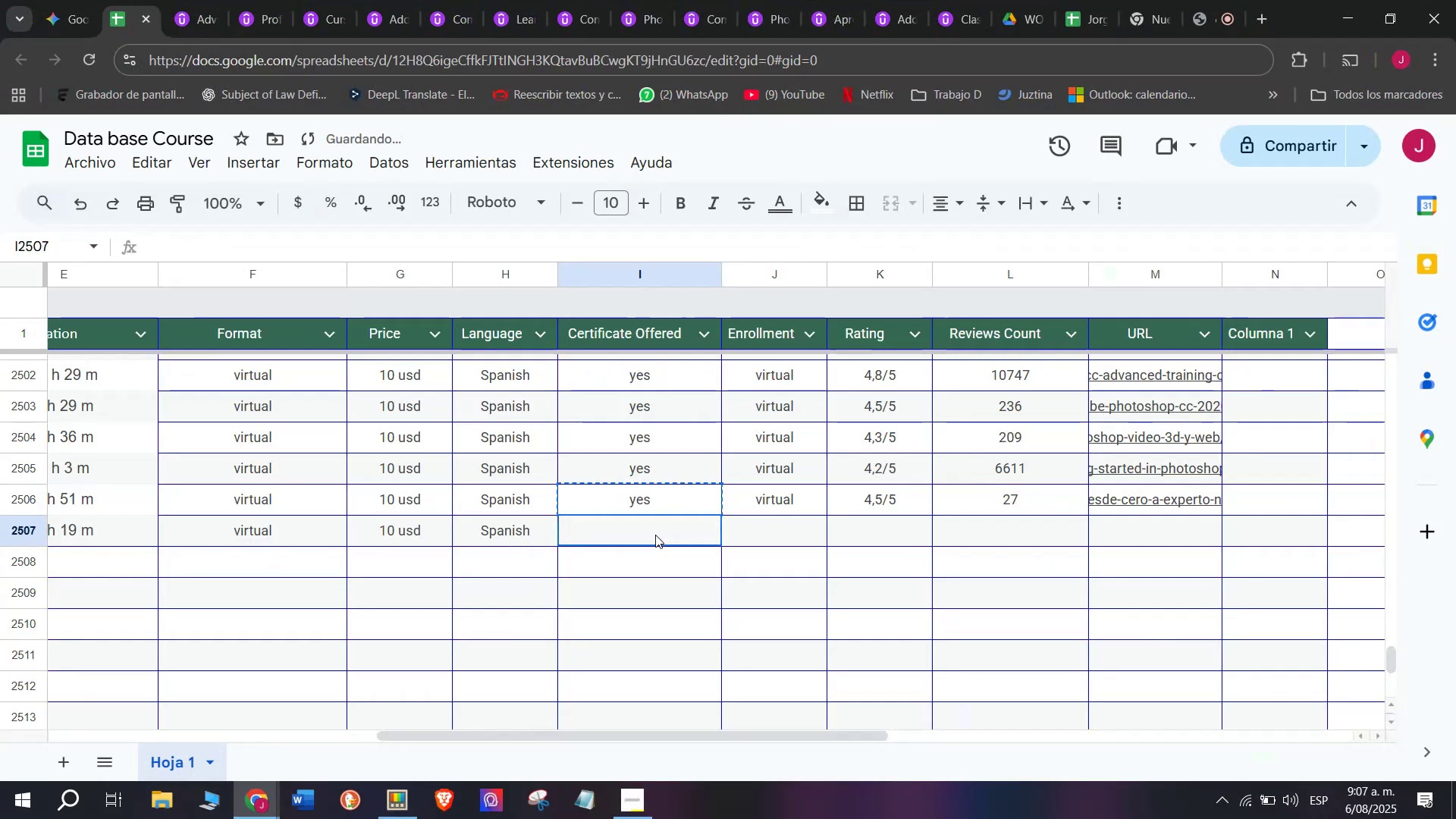 
triple_click([655, 535])
 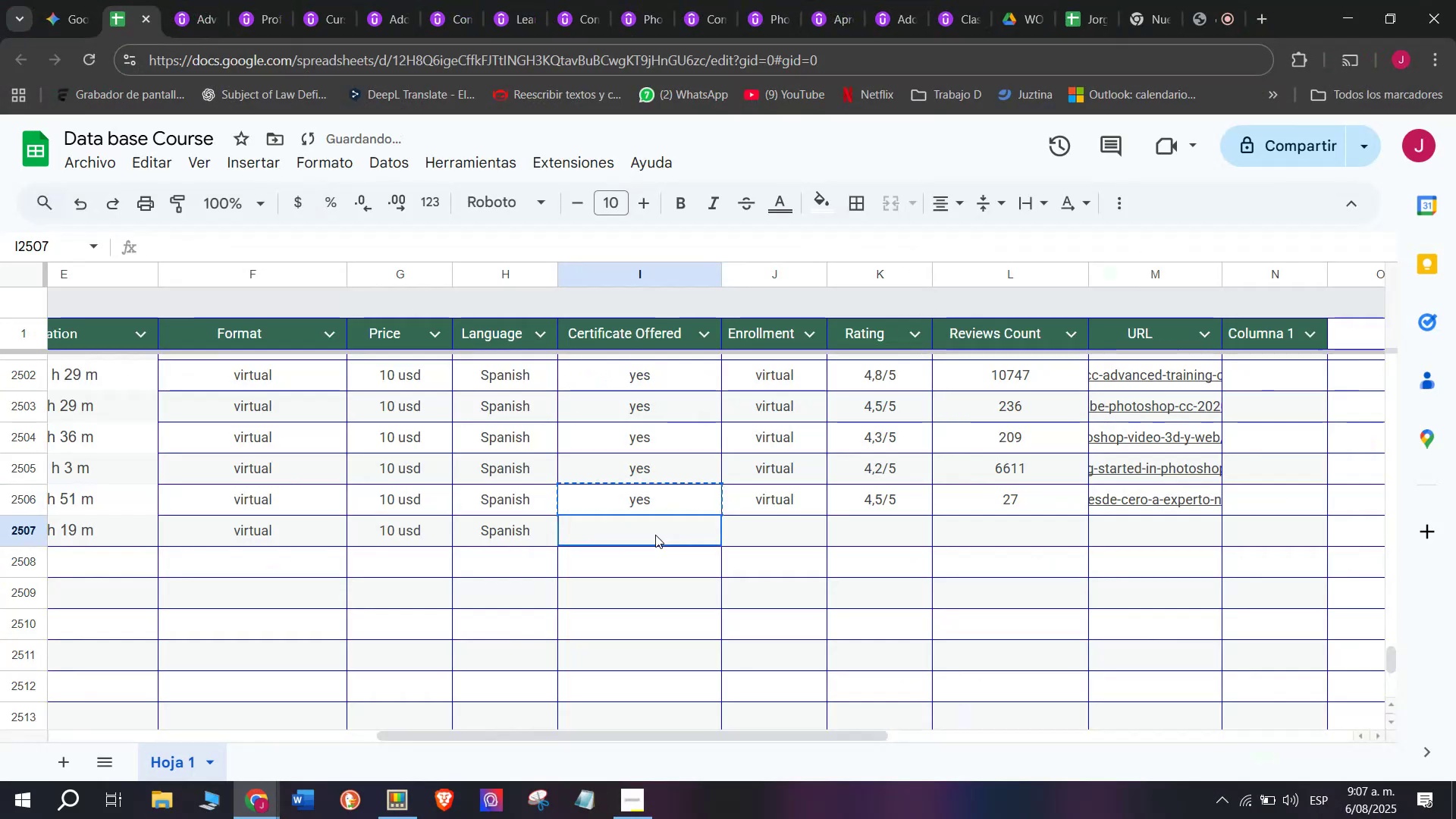 
key(Control+ControlLeft)
 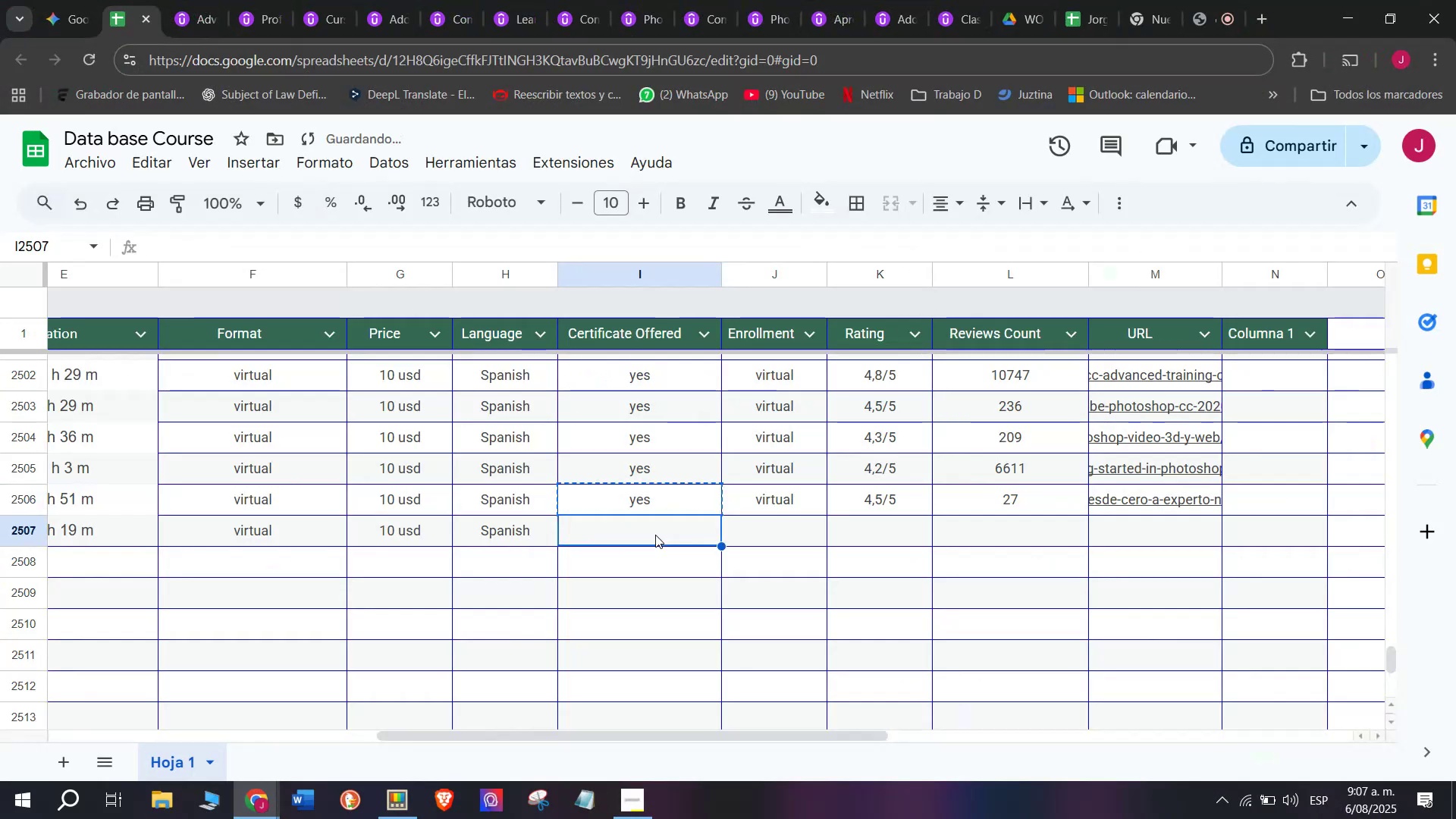 
key(Z)
 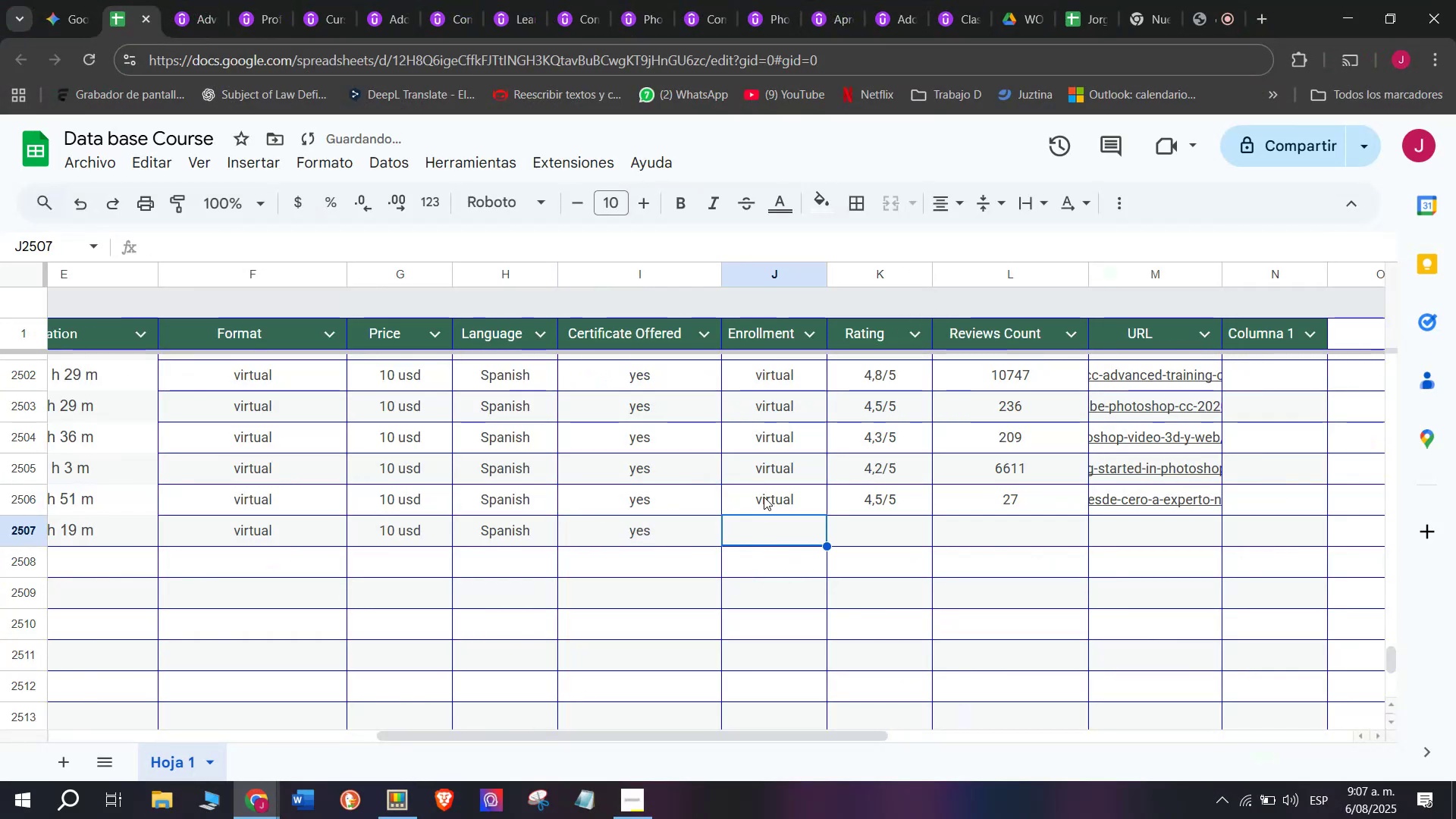 
key(Control+V)
 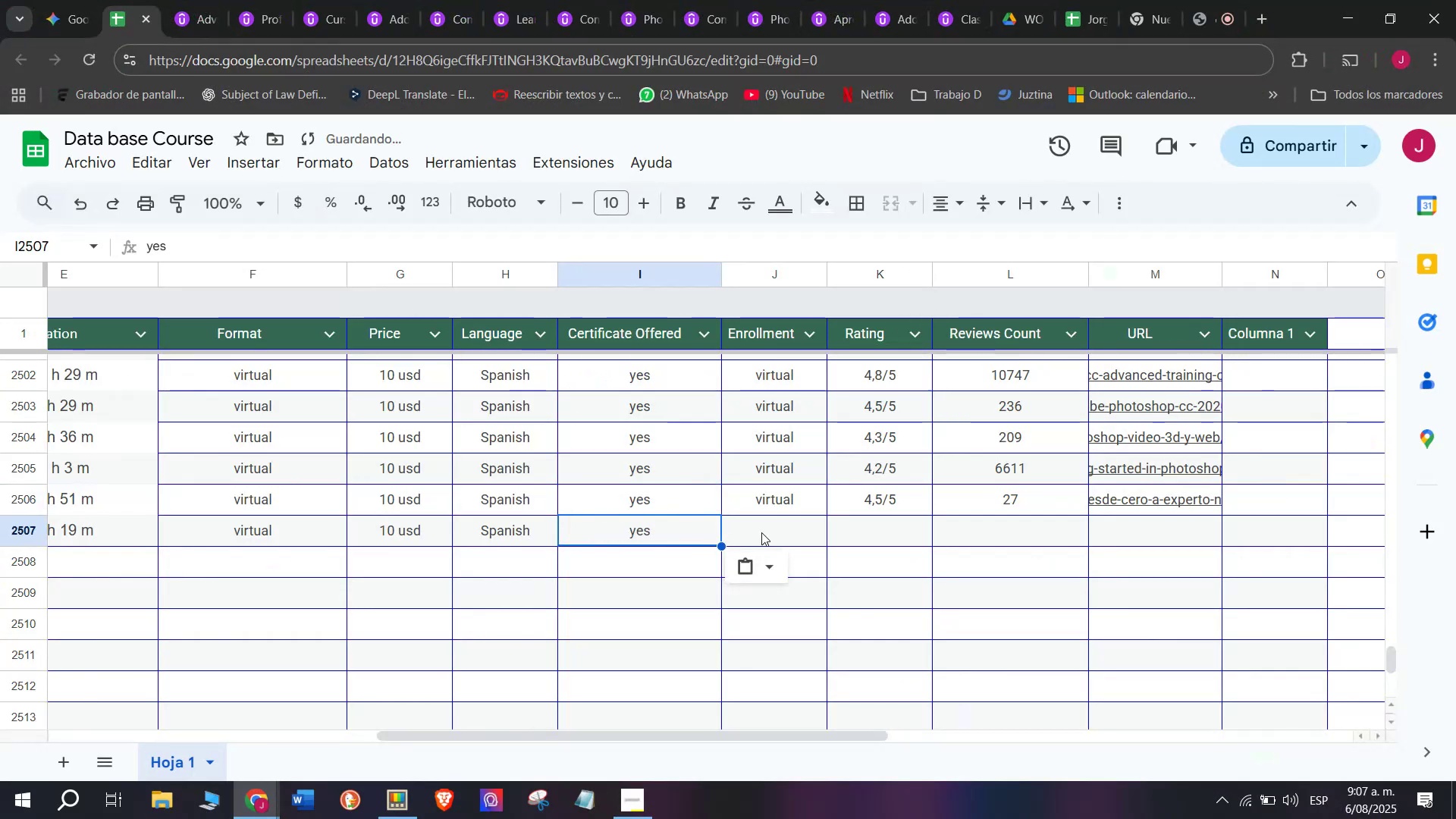 
triple_click([761, 532])
 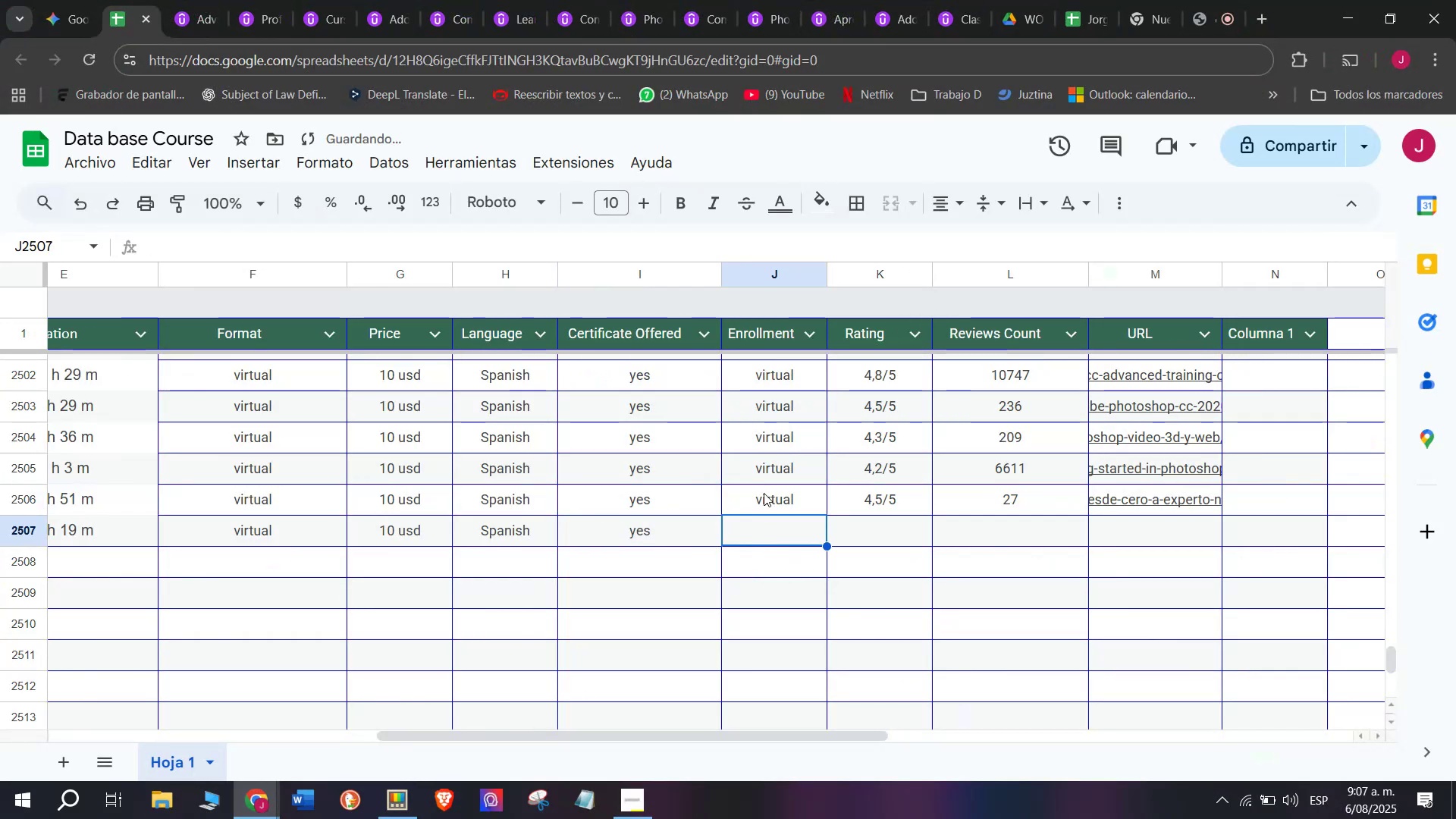 
key(Break)
 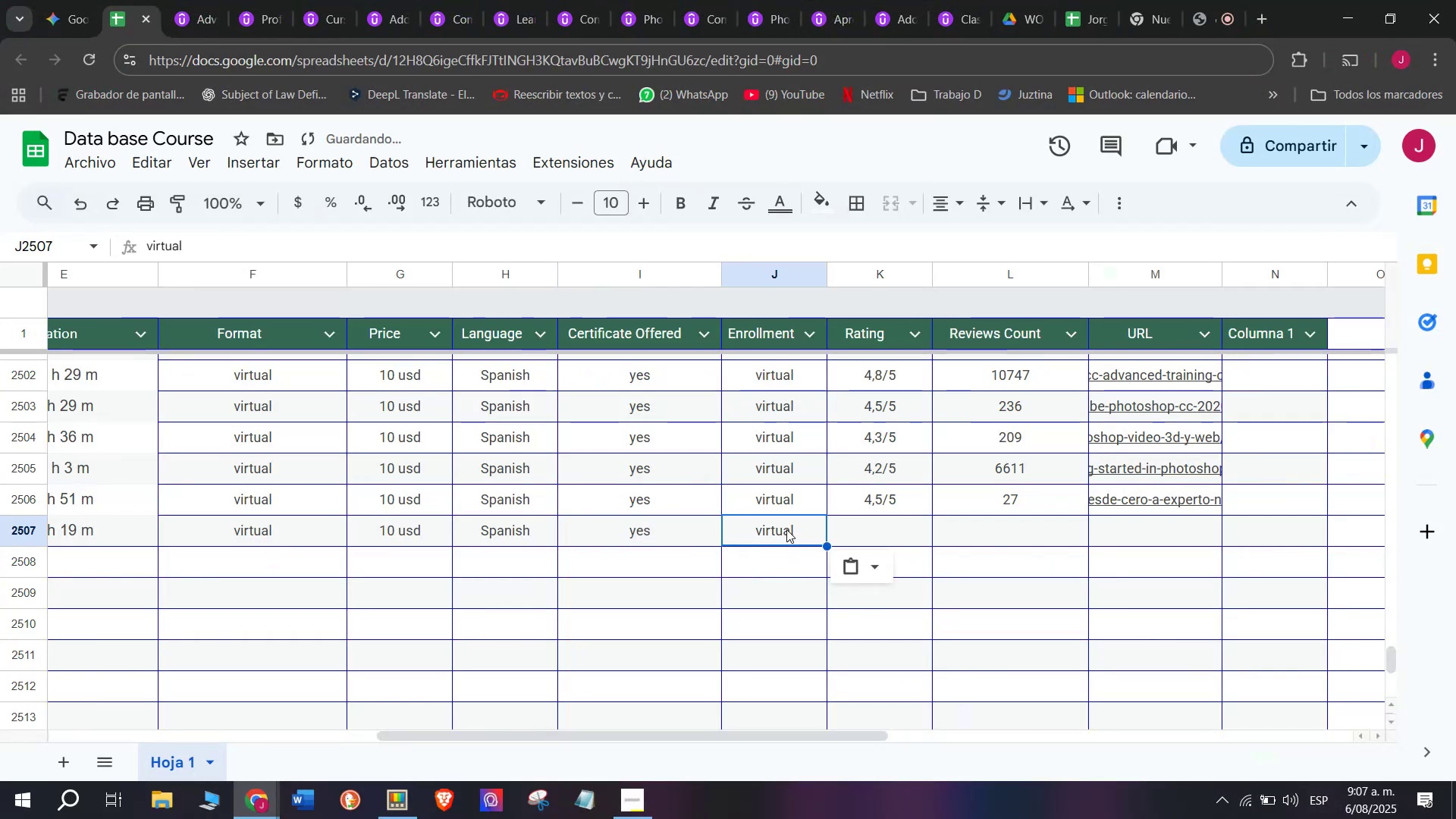 
key(Control+ControlLeft)
 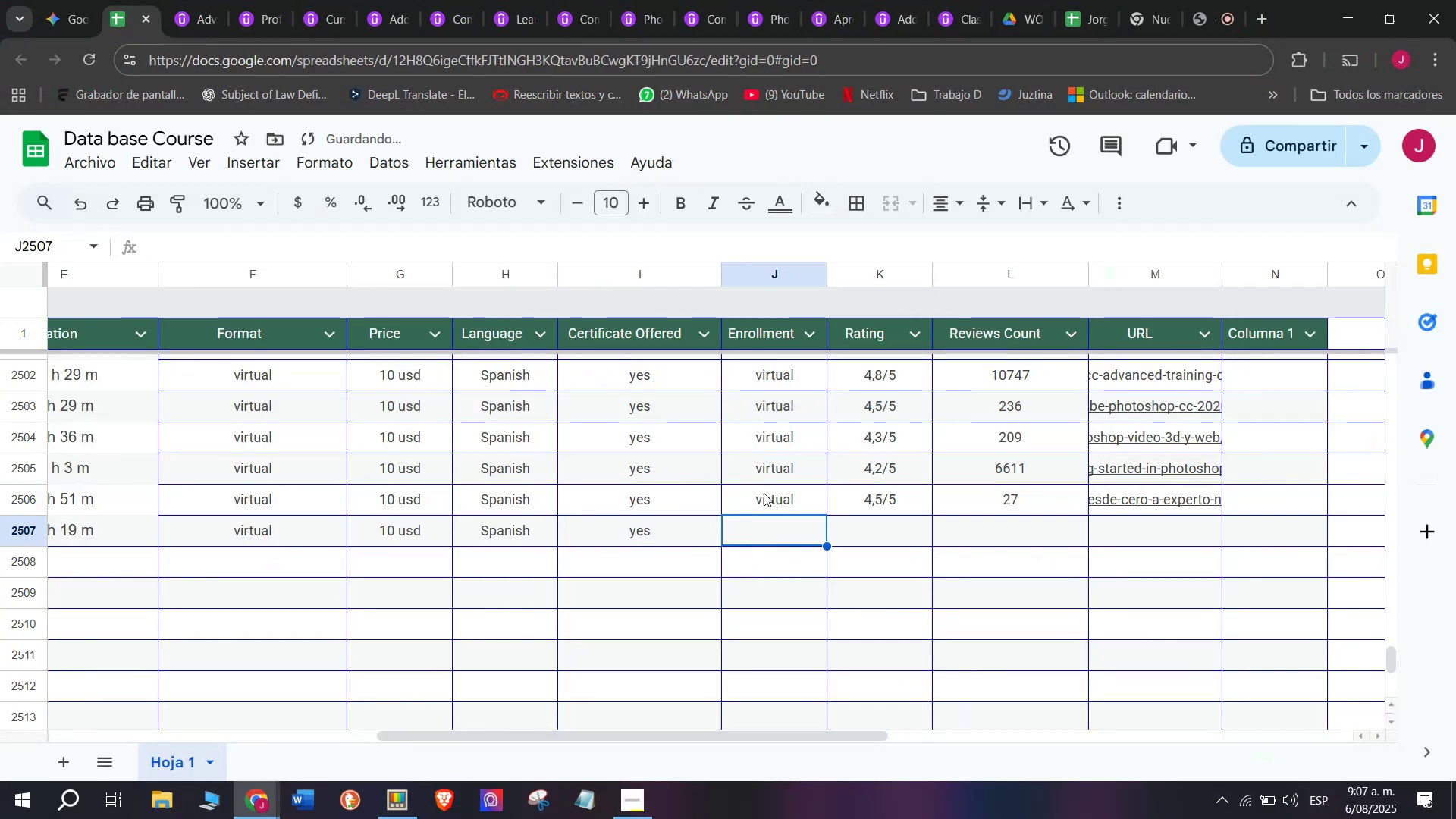 
key(Control+C)
 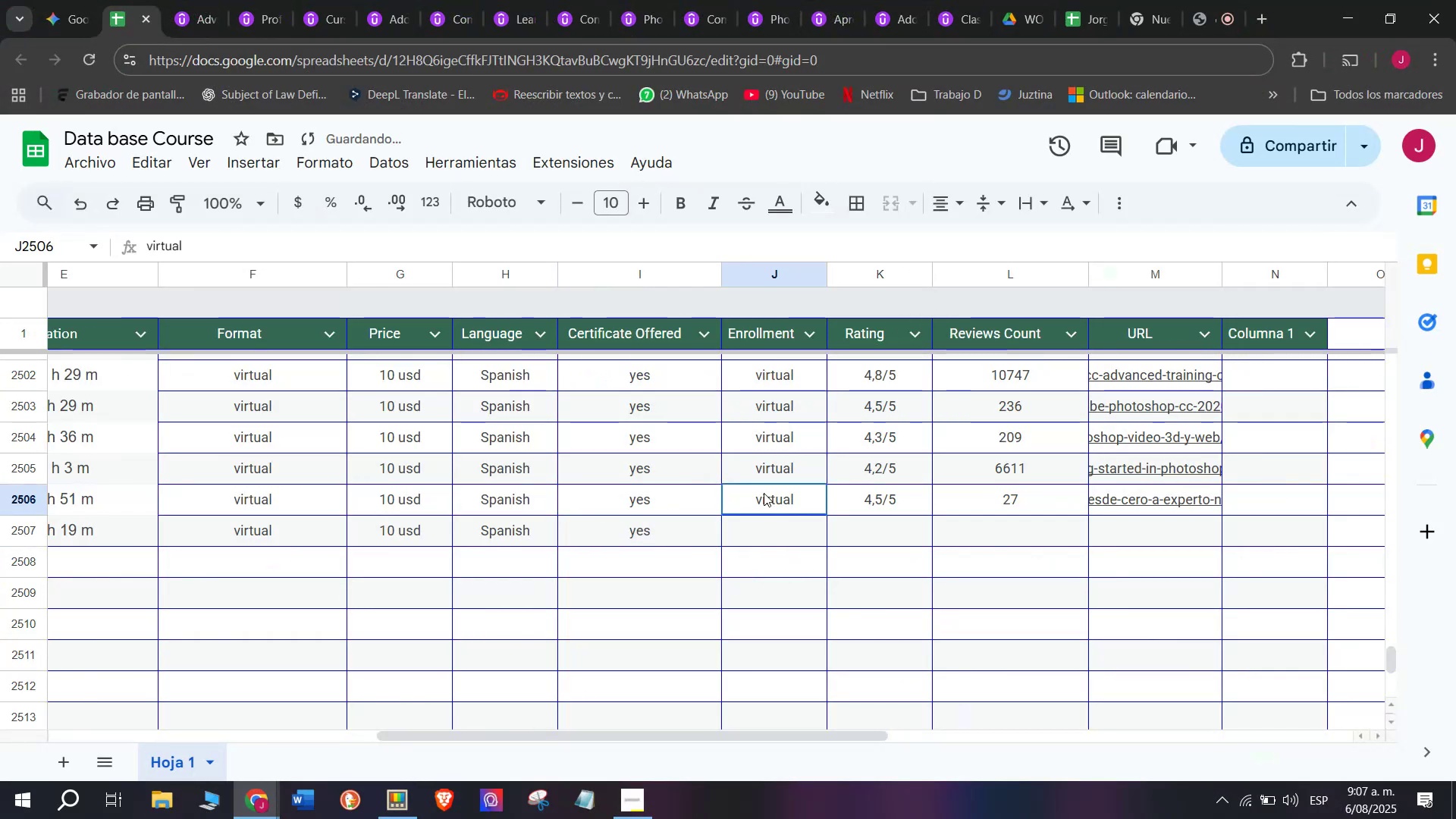 
triple_click([764, 493])
 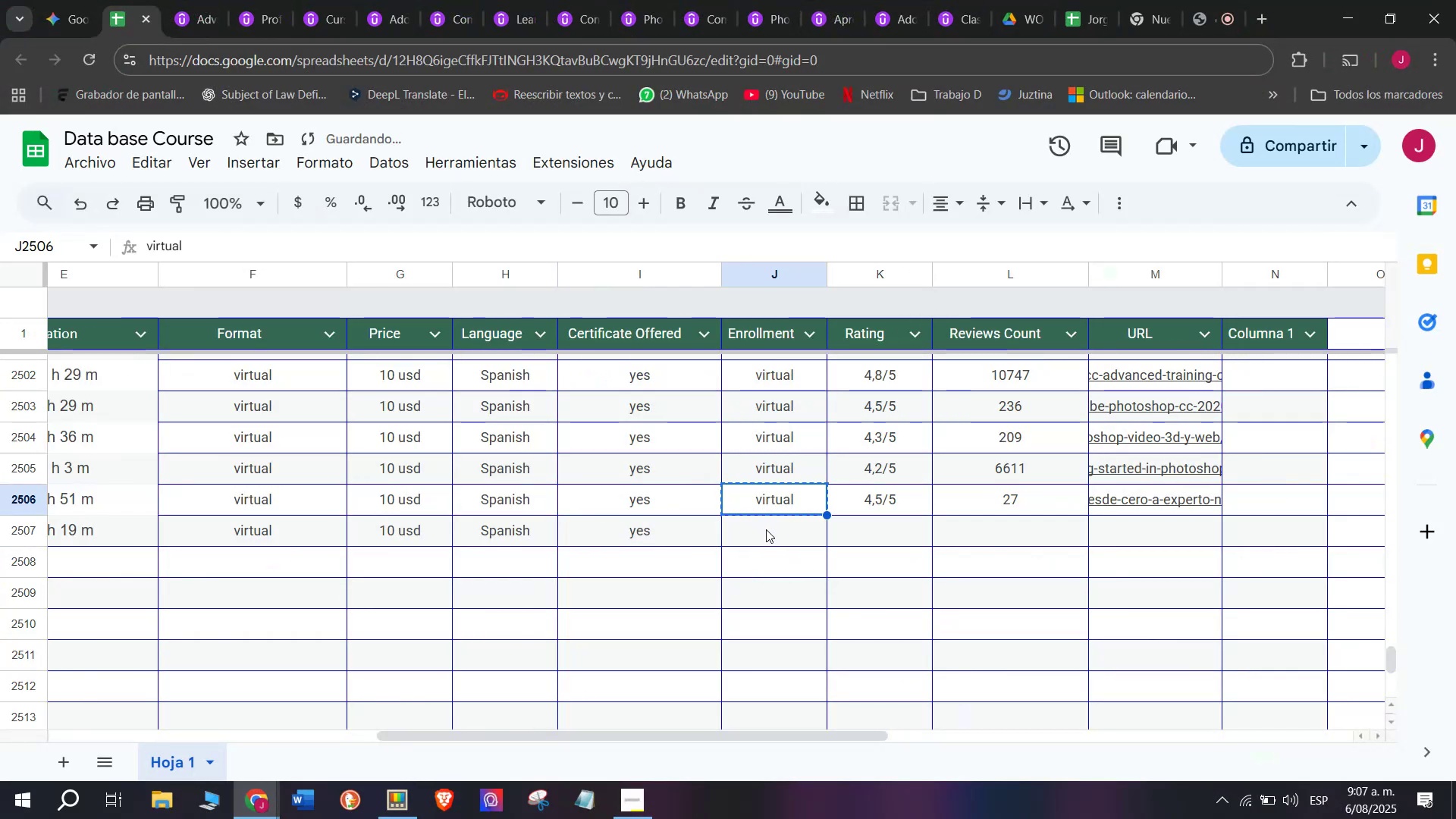 
triple_click([766, 529])
 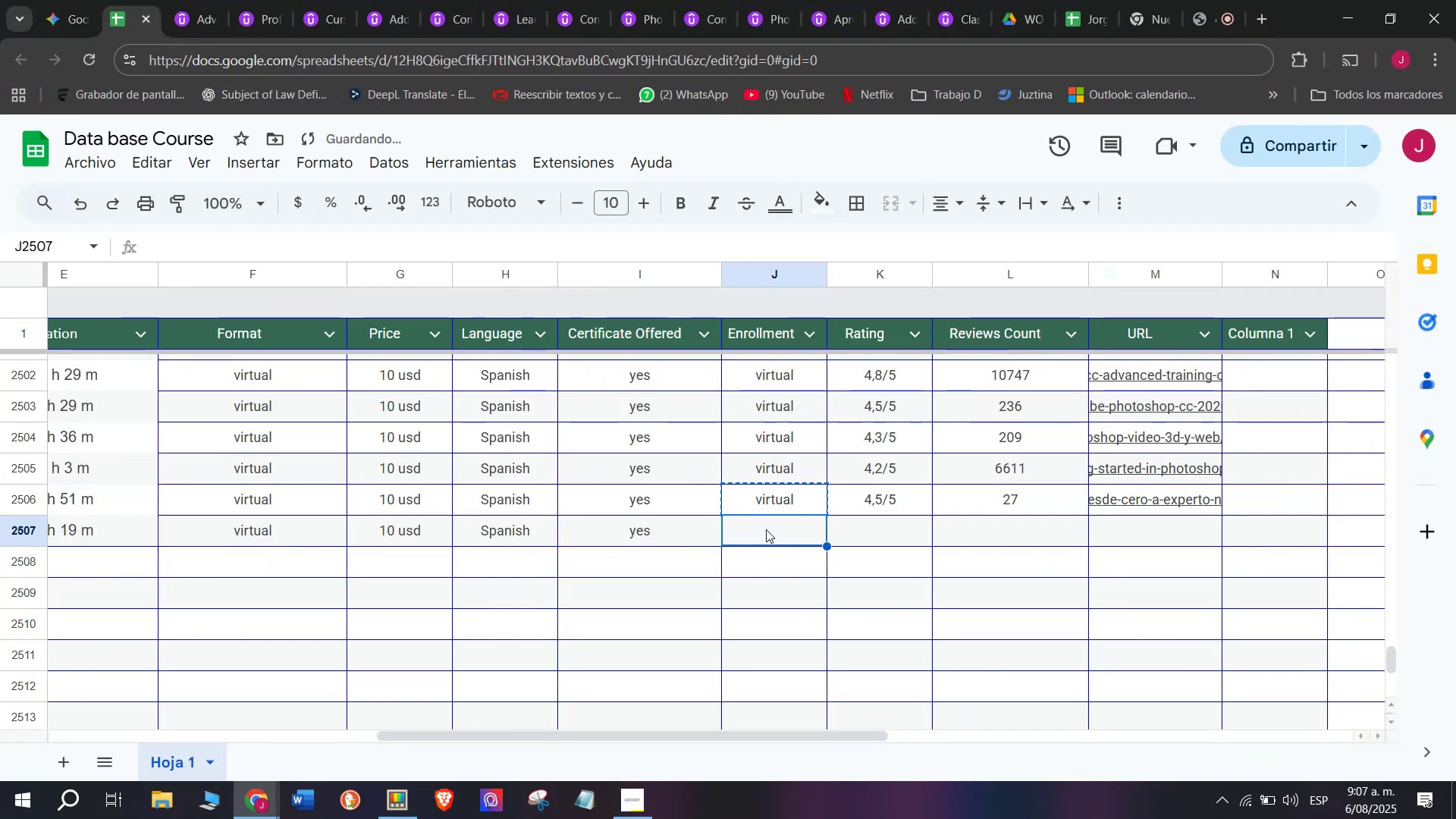 
key(Z)
 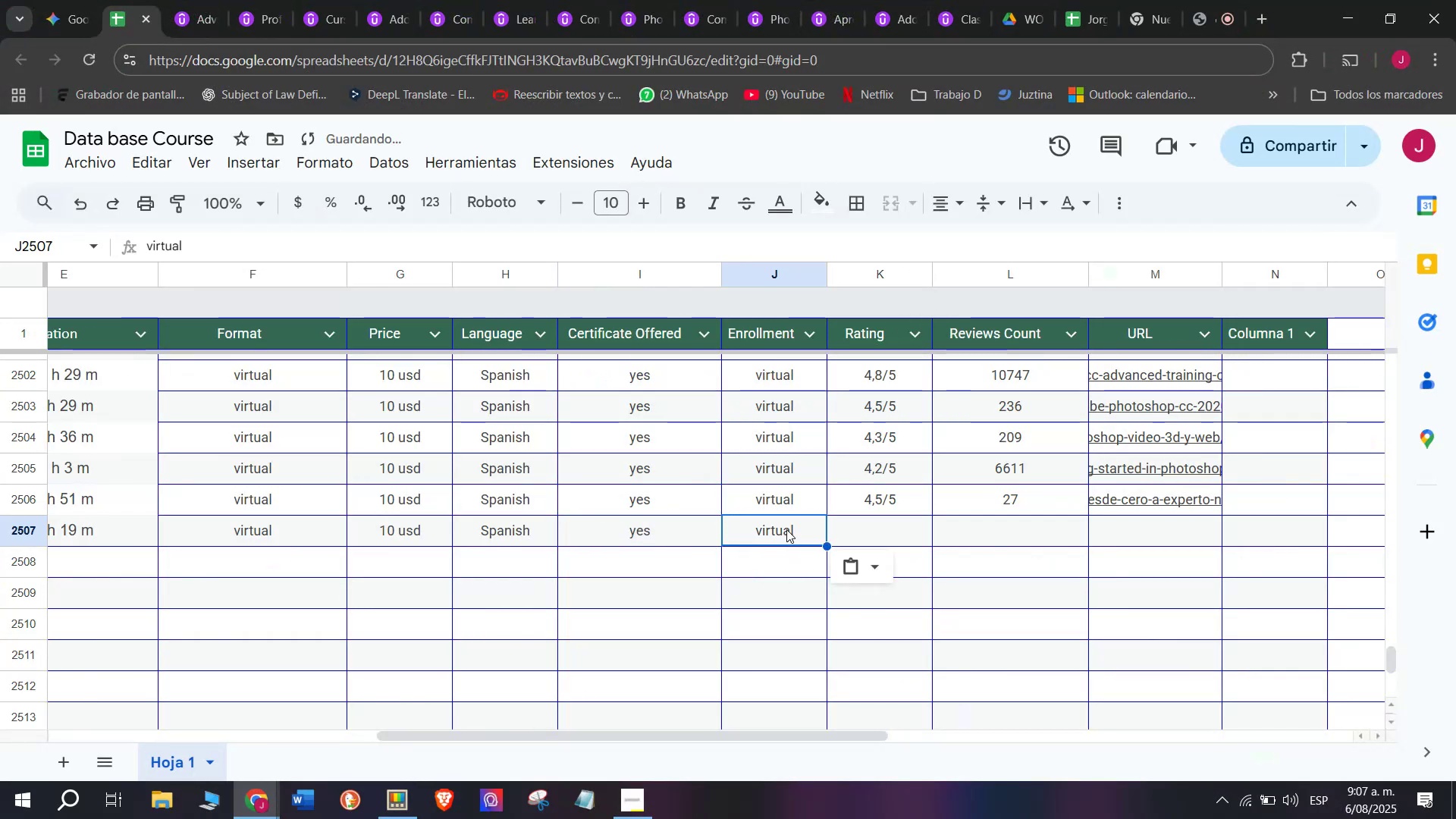 
key(Control+ControlLeft)
 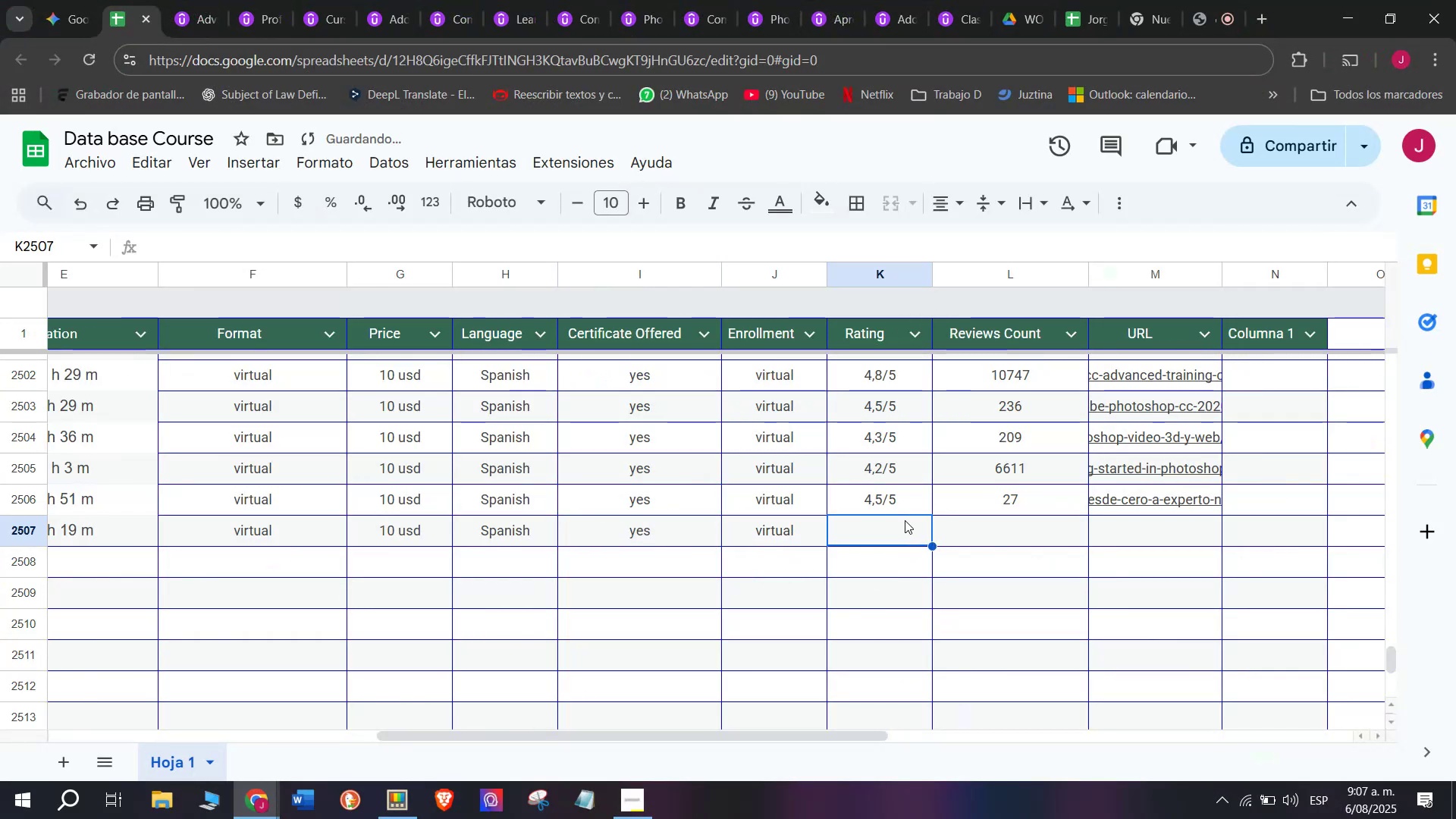 
key(Control+V)
 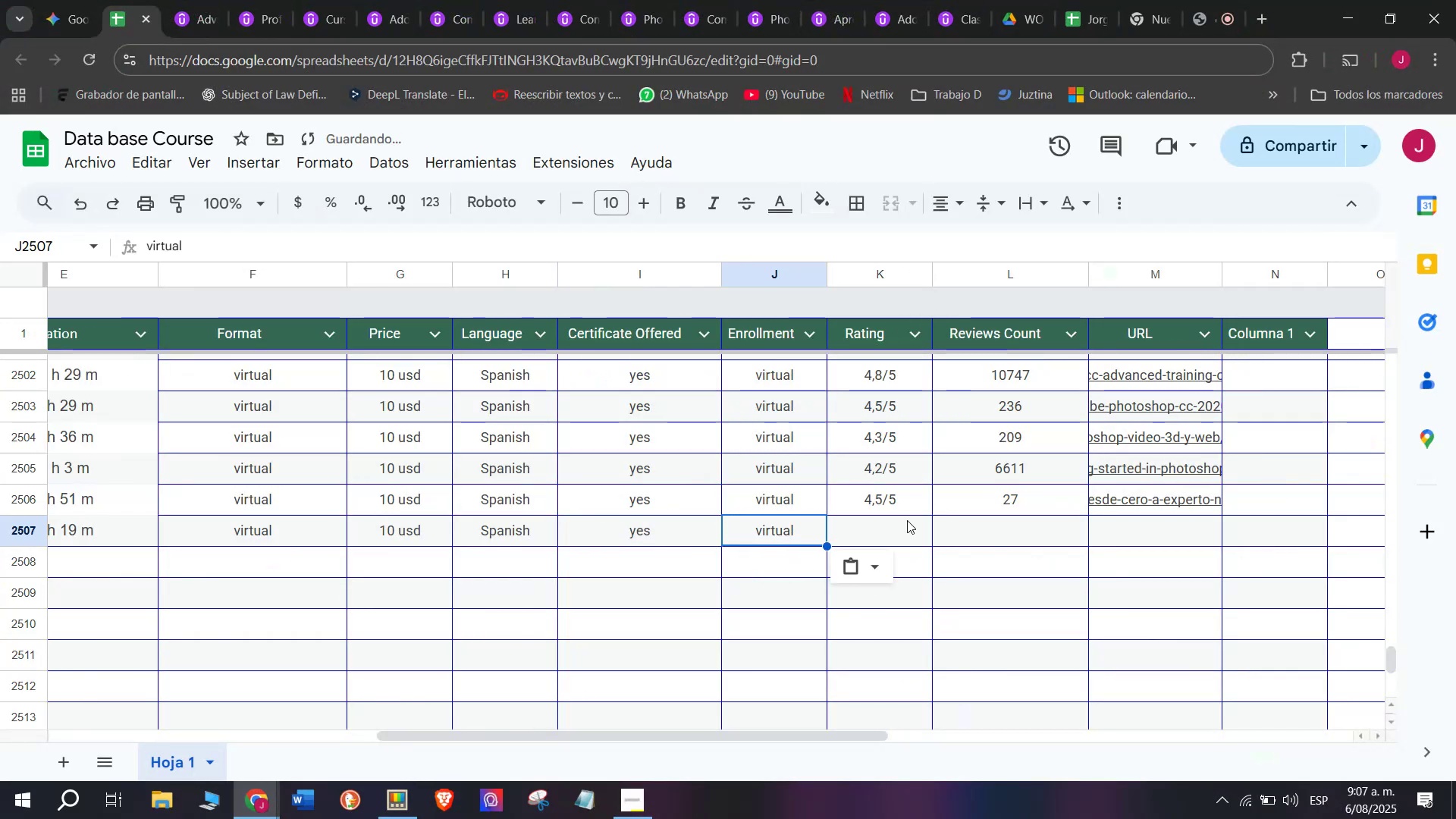 
triple_click([907, 520])
 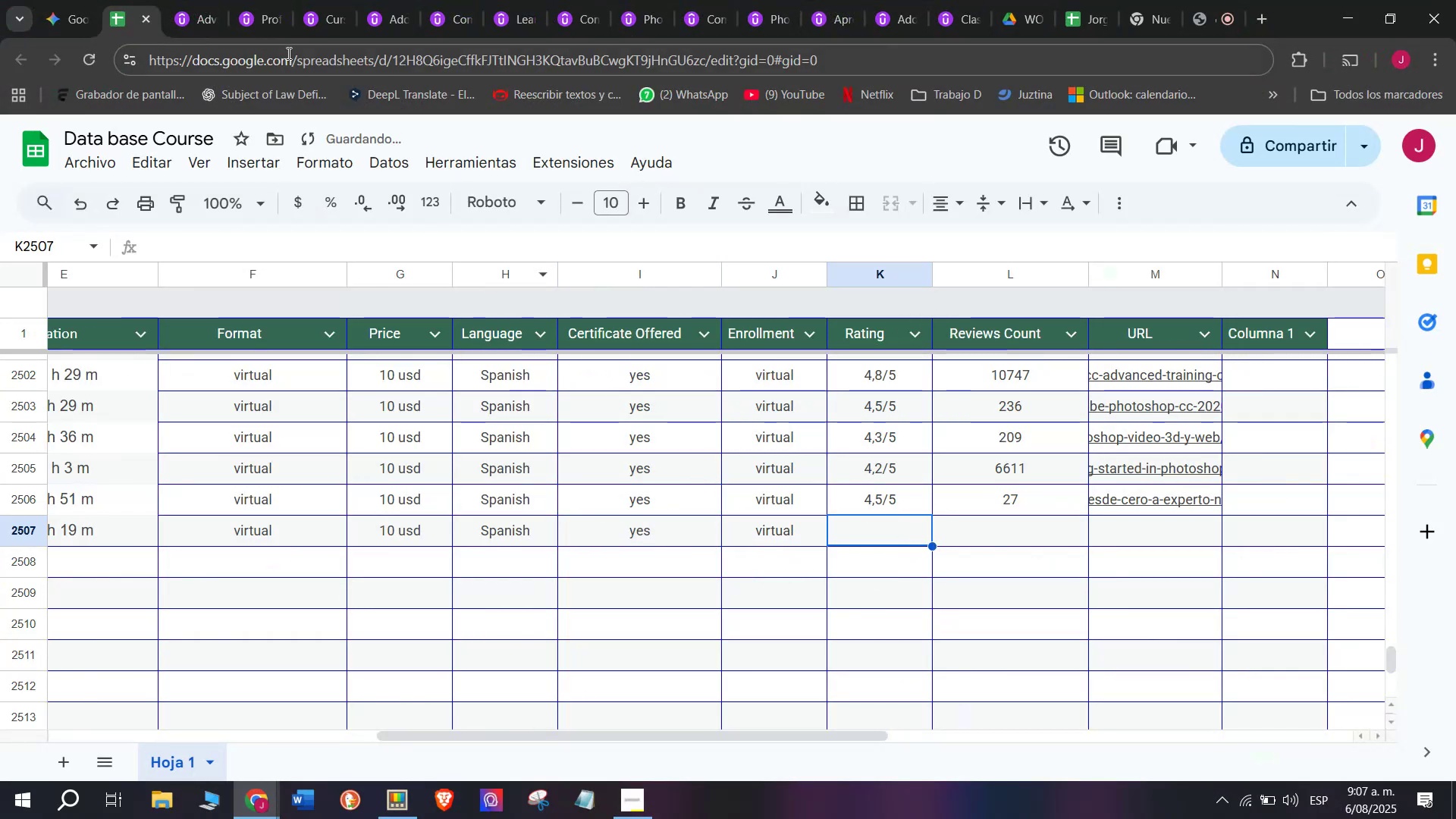 
left_click([179, 0])
 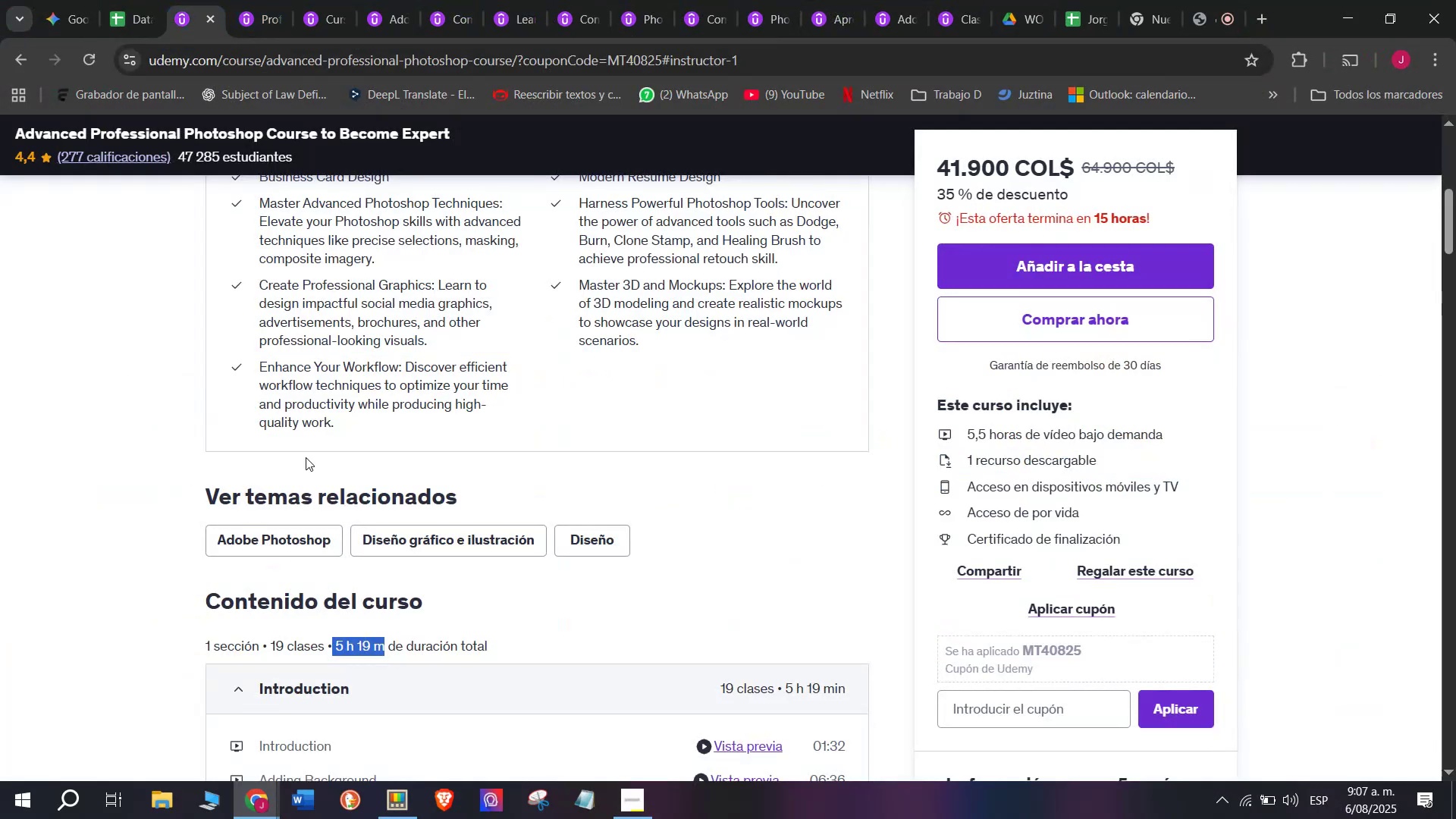 
scroll: coordinate [306, 459], scroll_direction: up, amount: 3.0
 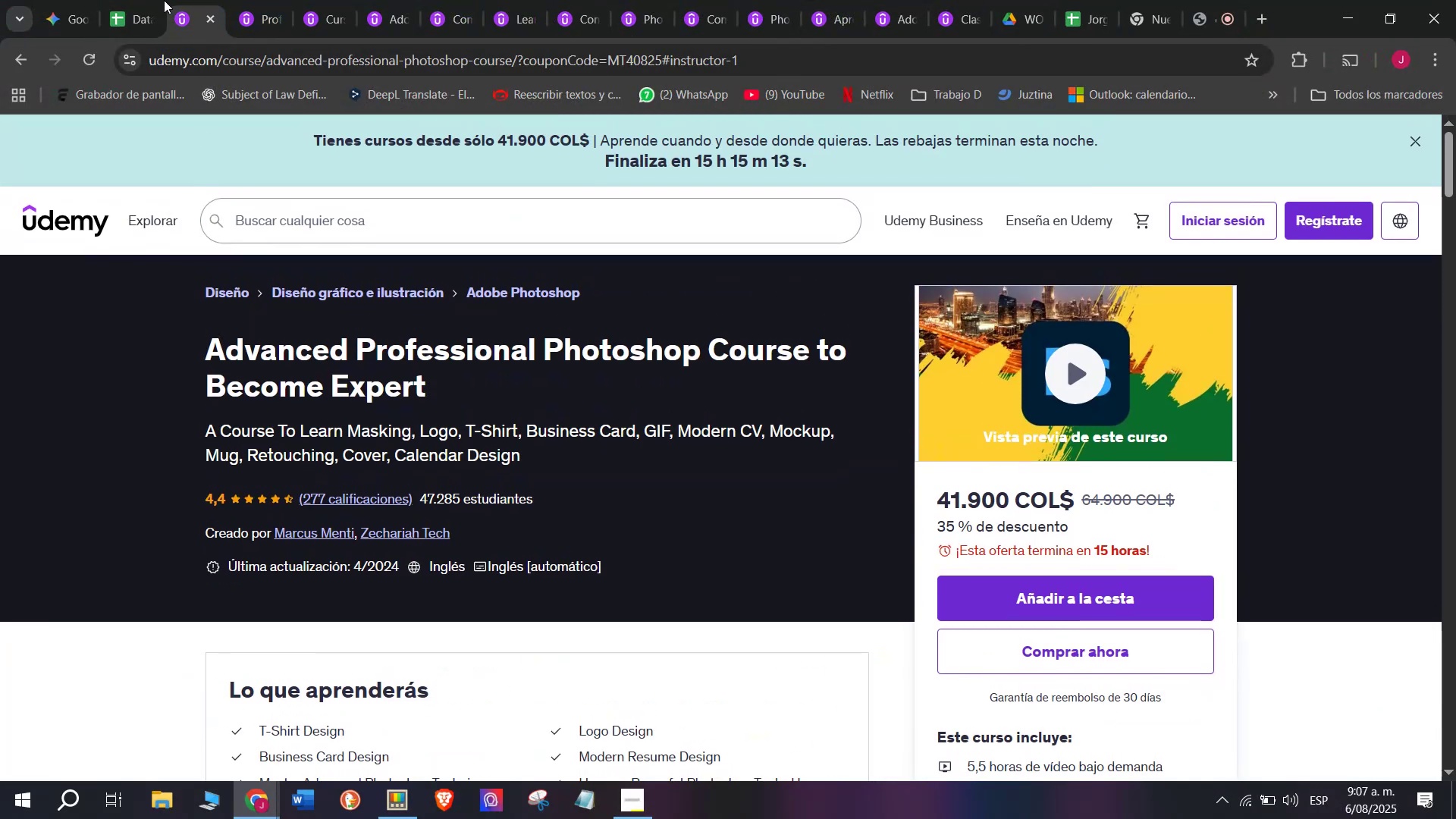 
left_click([149, 0])
 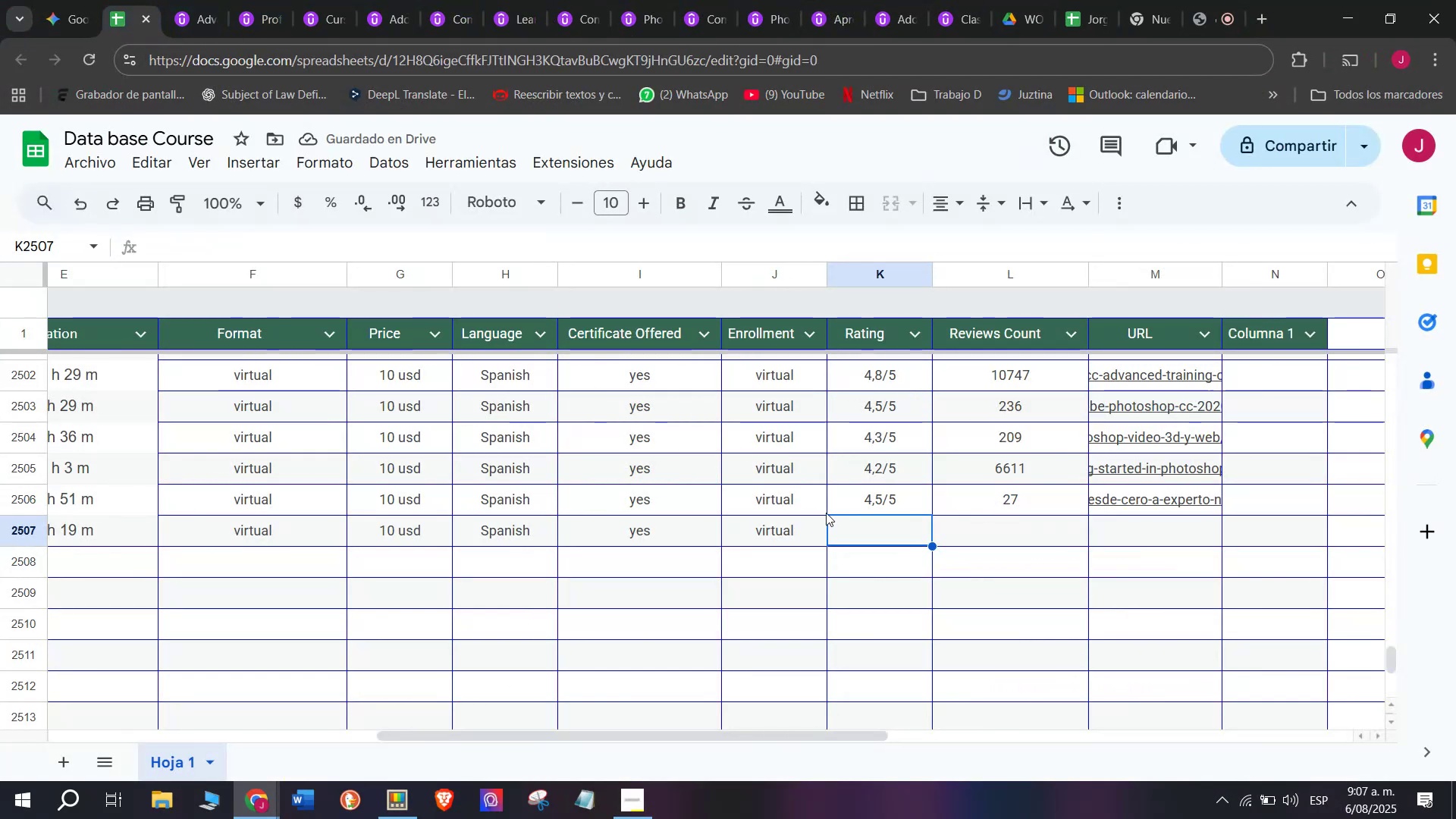 
left_click([858, 500])
 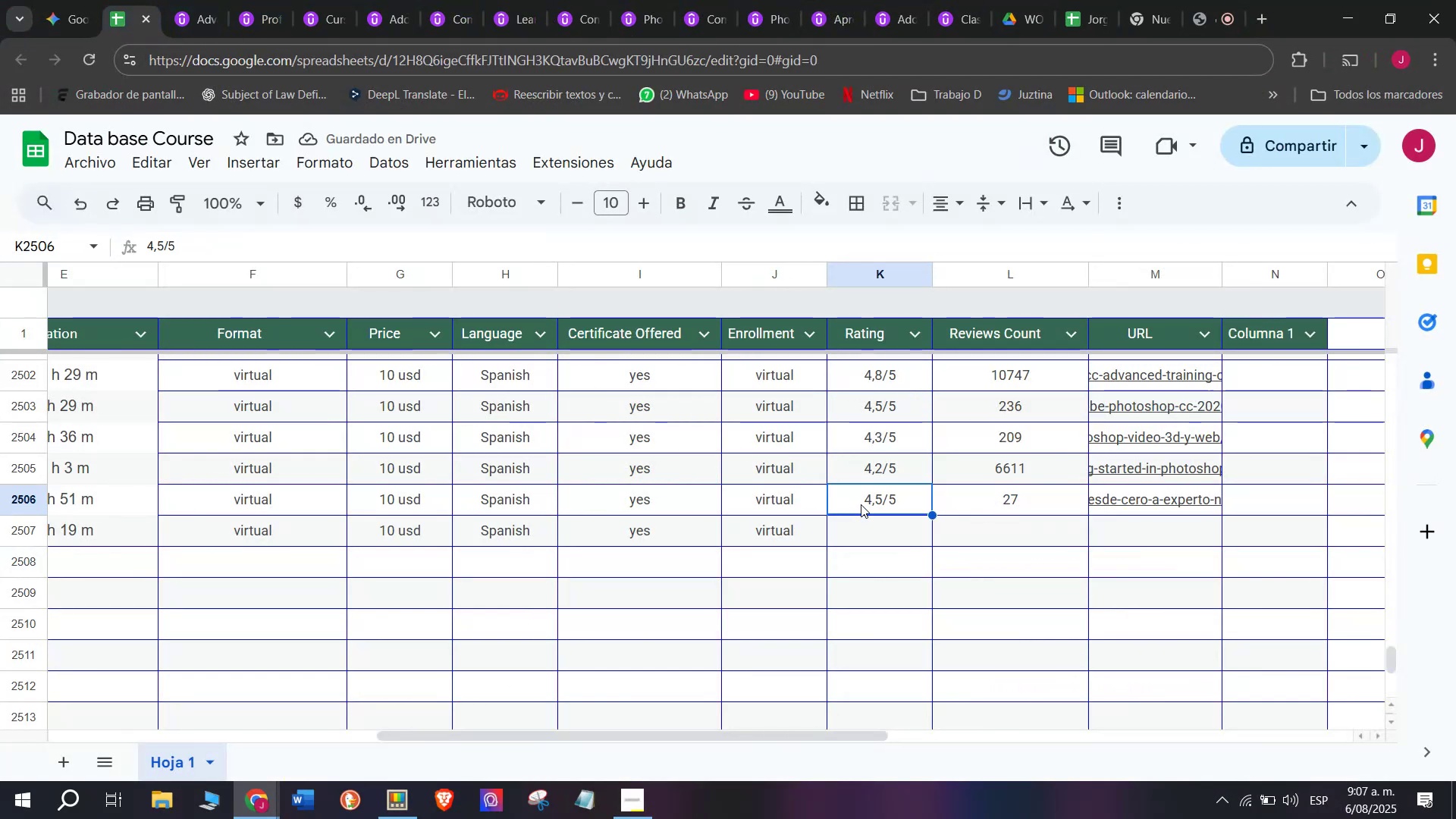 
key(Break)
 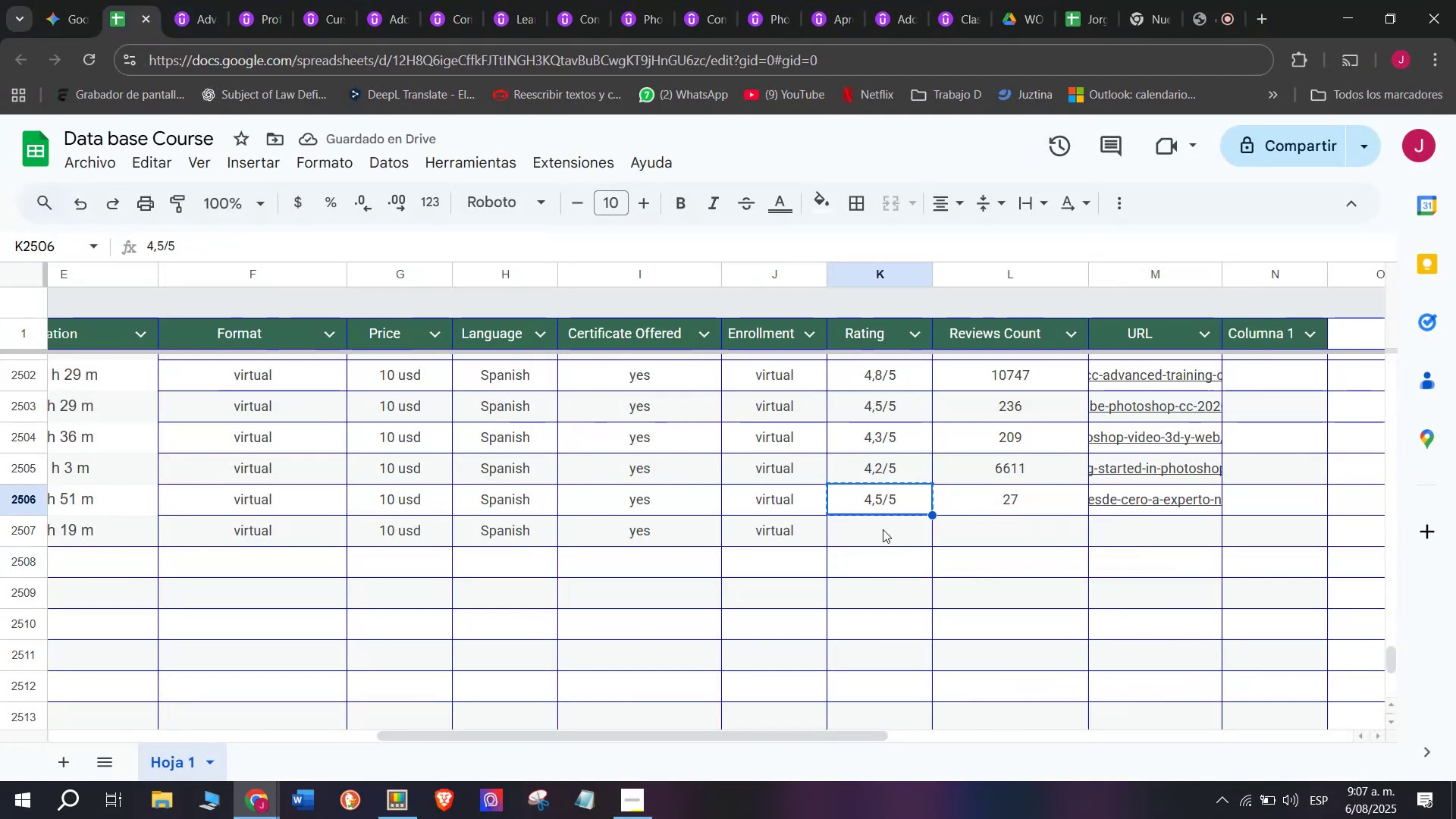 
key(Control+C)
 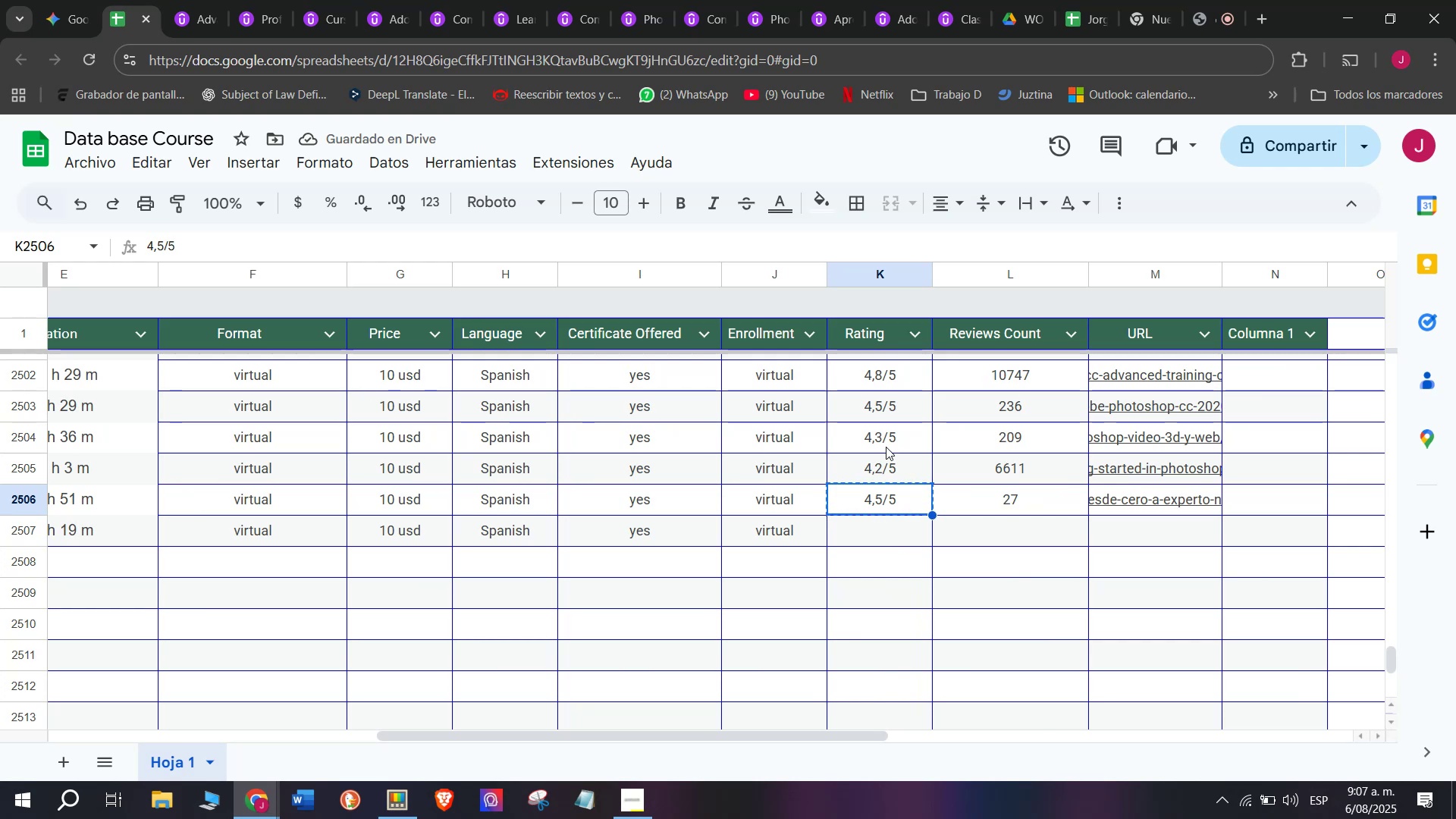 
key(Control+ControlLeft)
 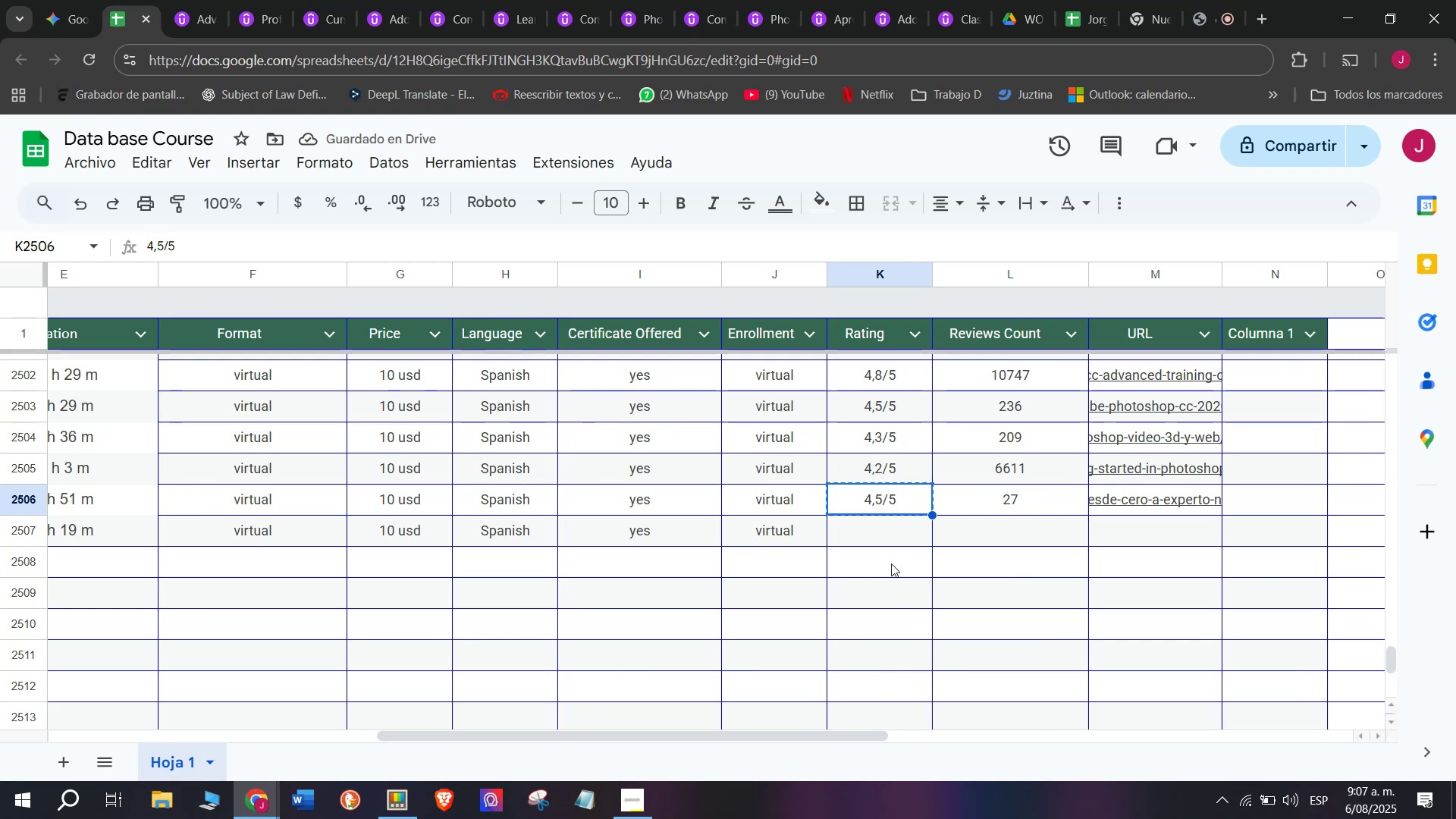 
left_click([888, 538])
 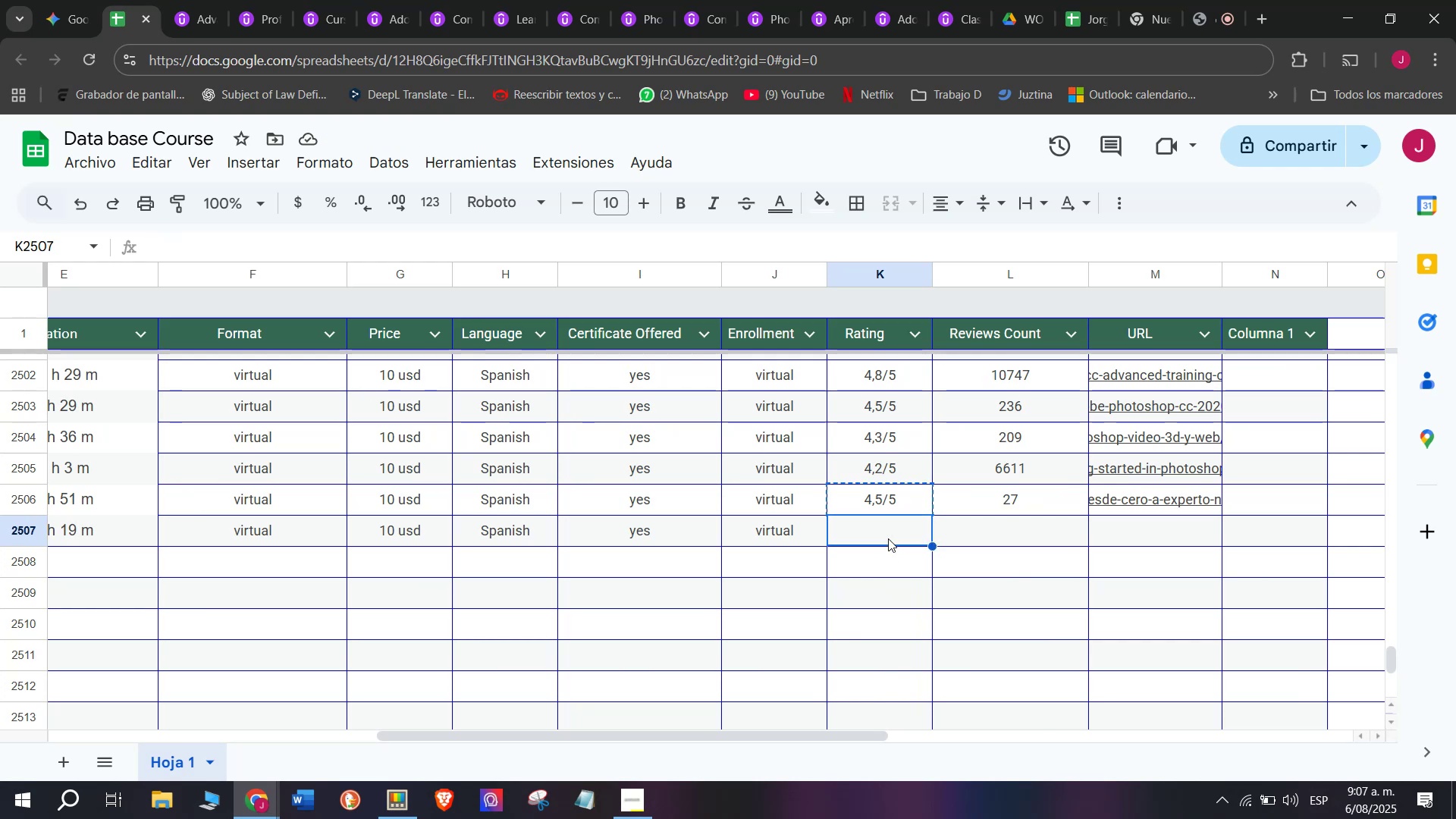 
key(Control+ControlLeft)
 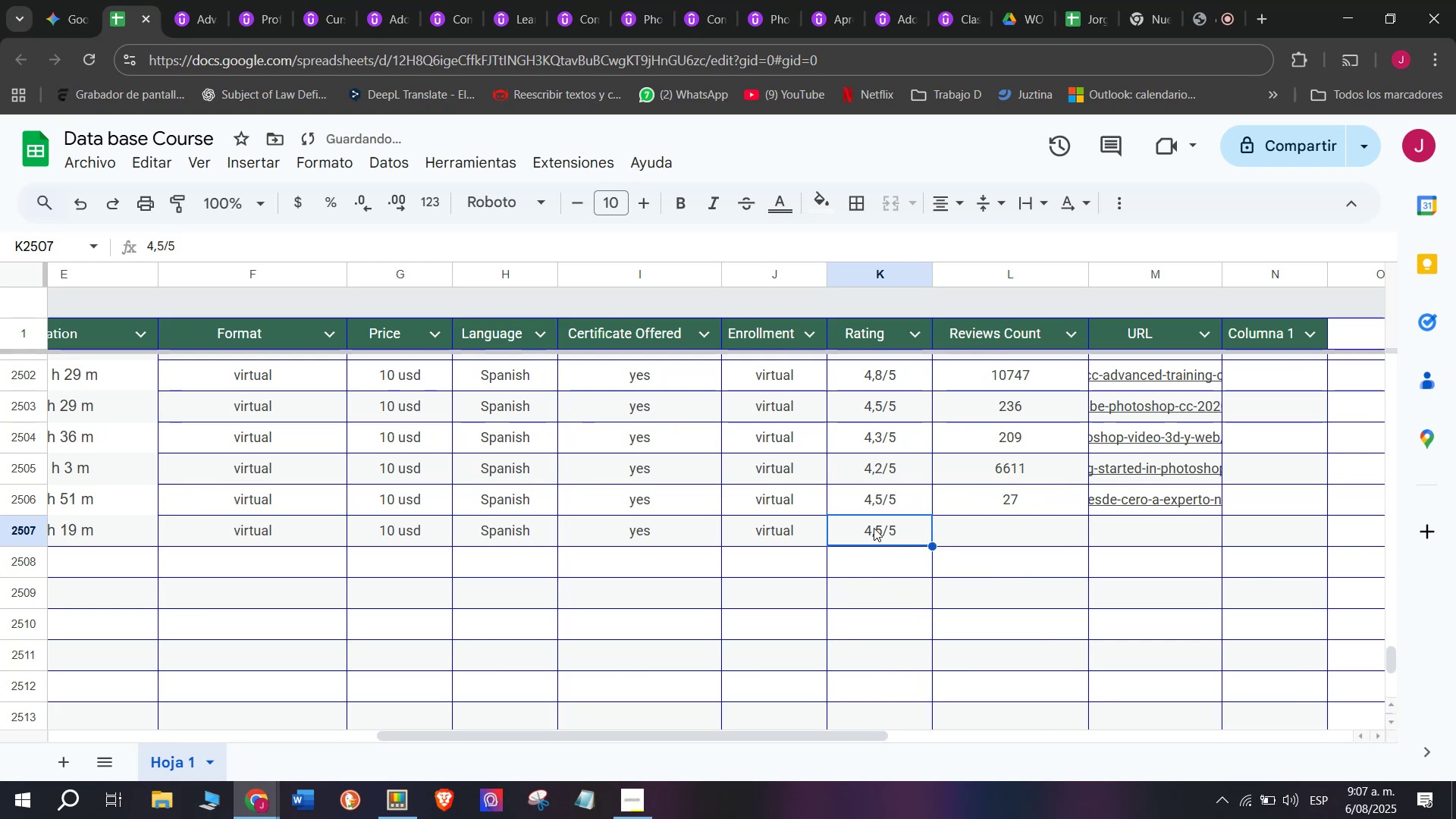 
key(Z)
 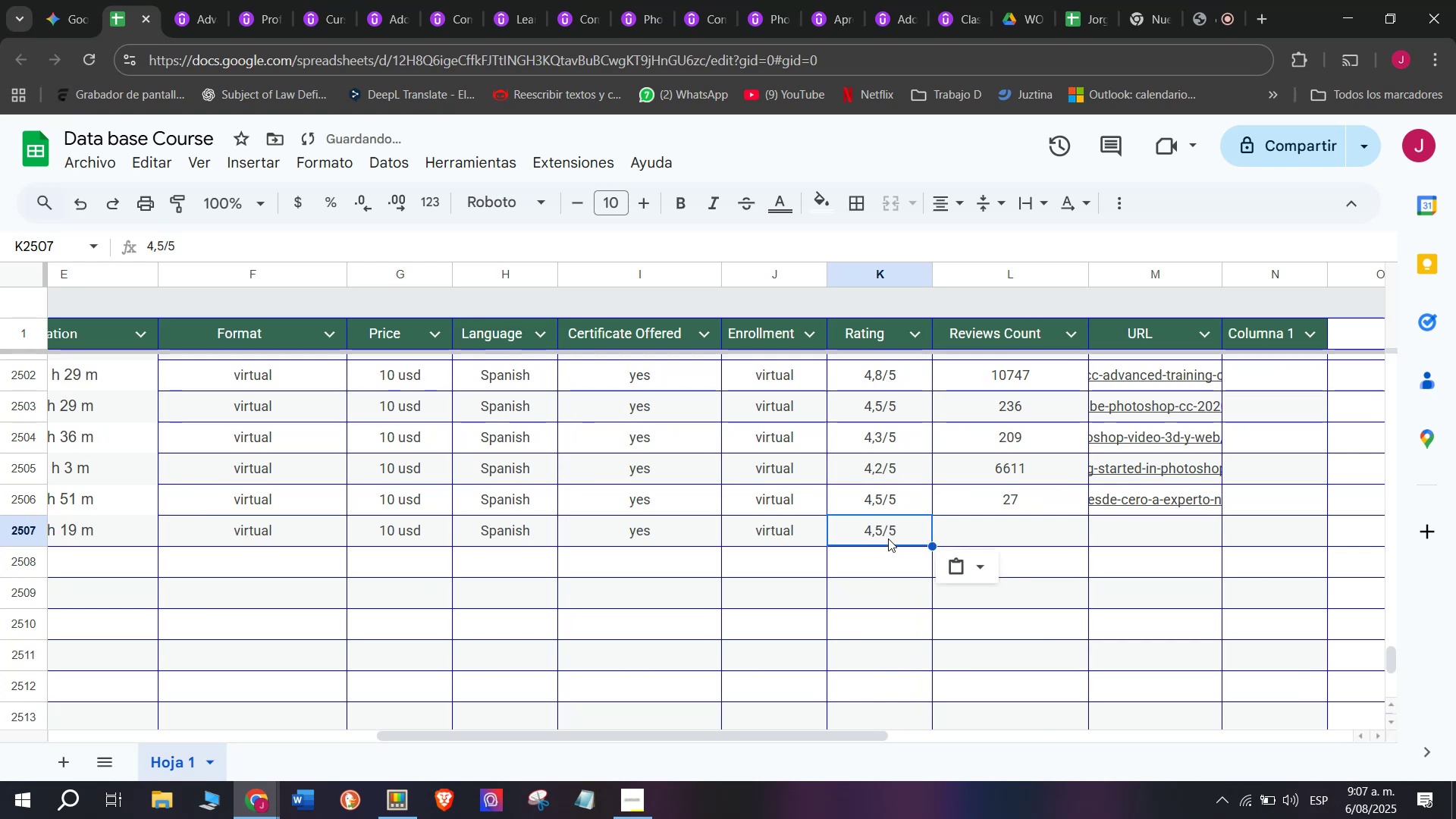 
key(Control+V)
 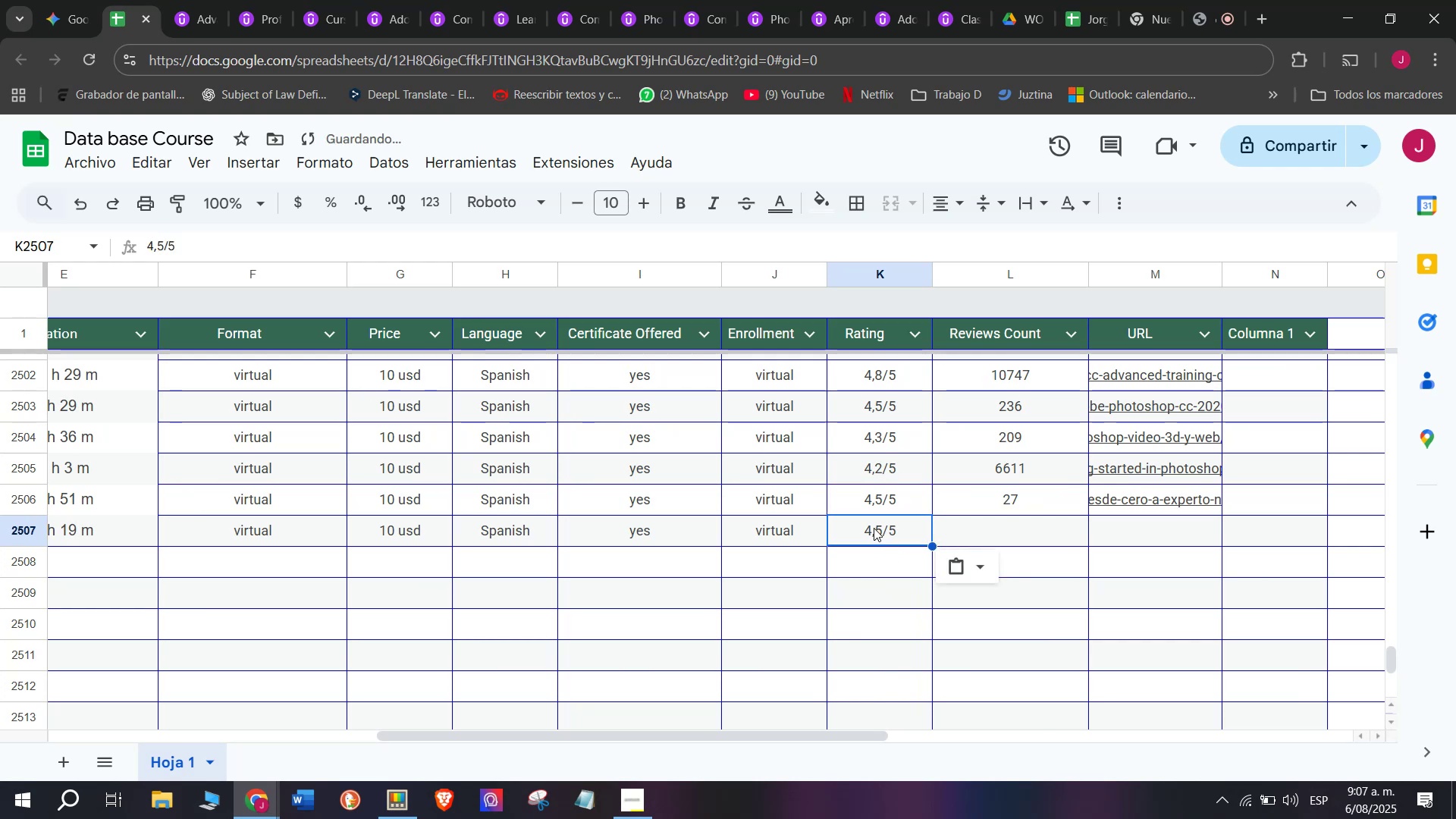 
double_click([874, 528])
 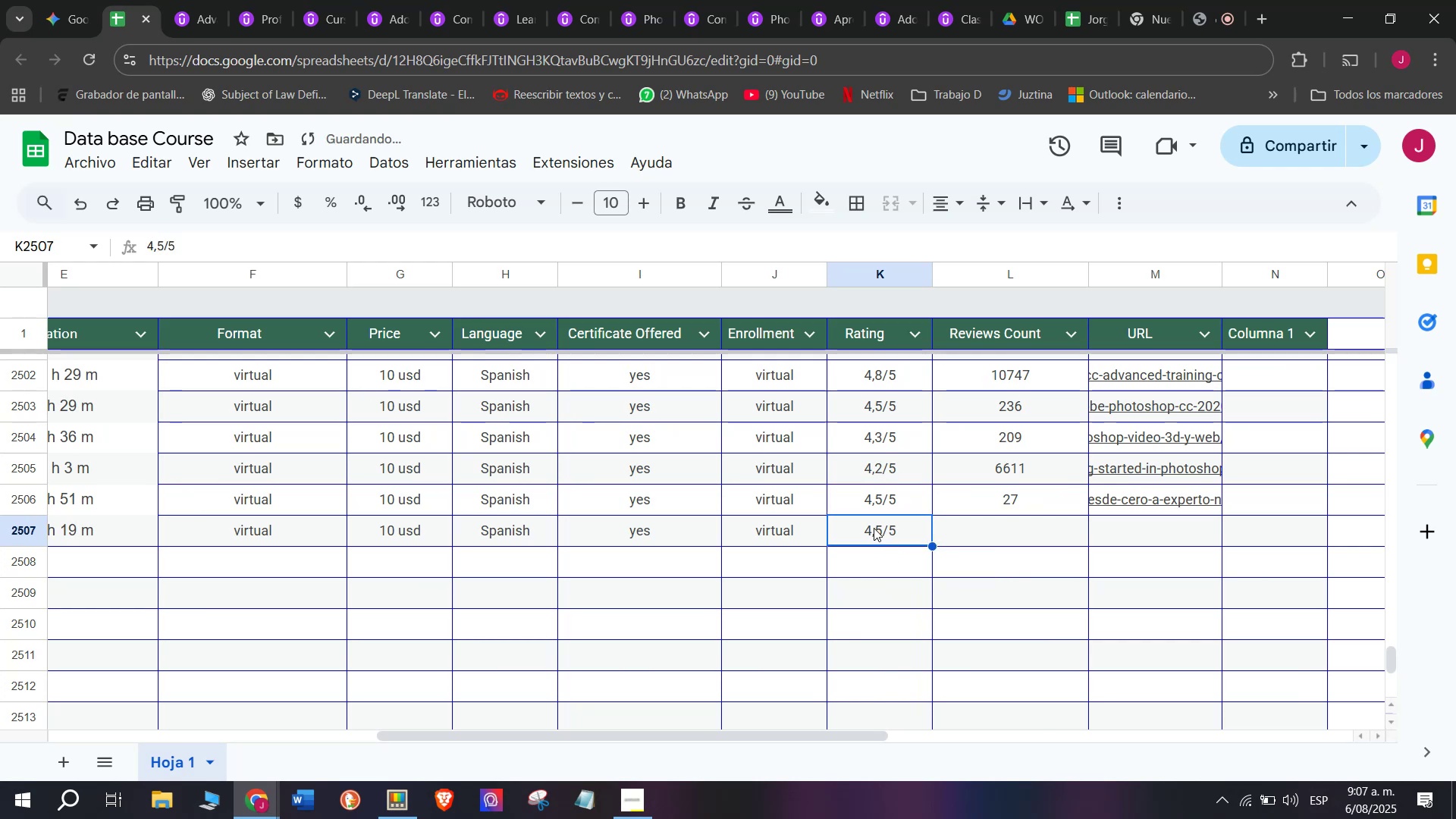 
triple_click([874, 528])
 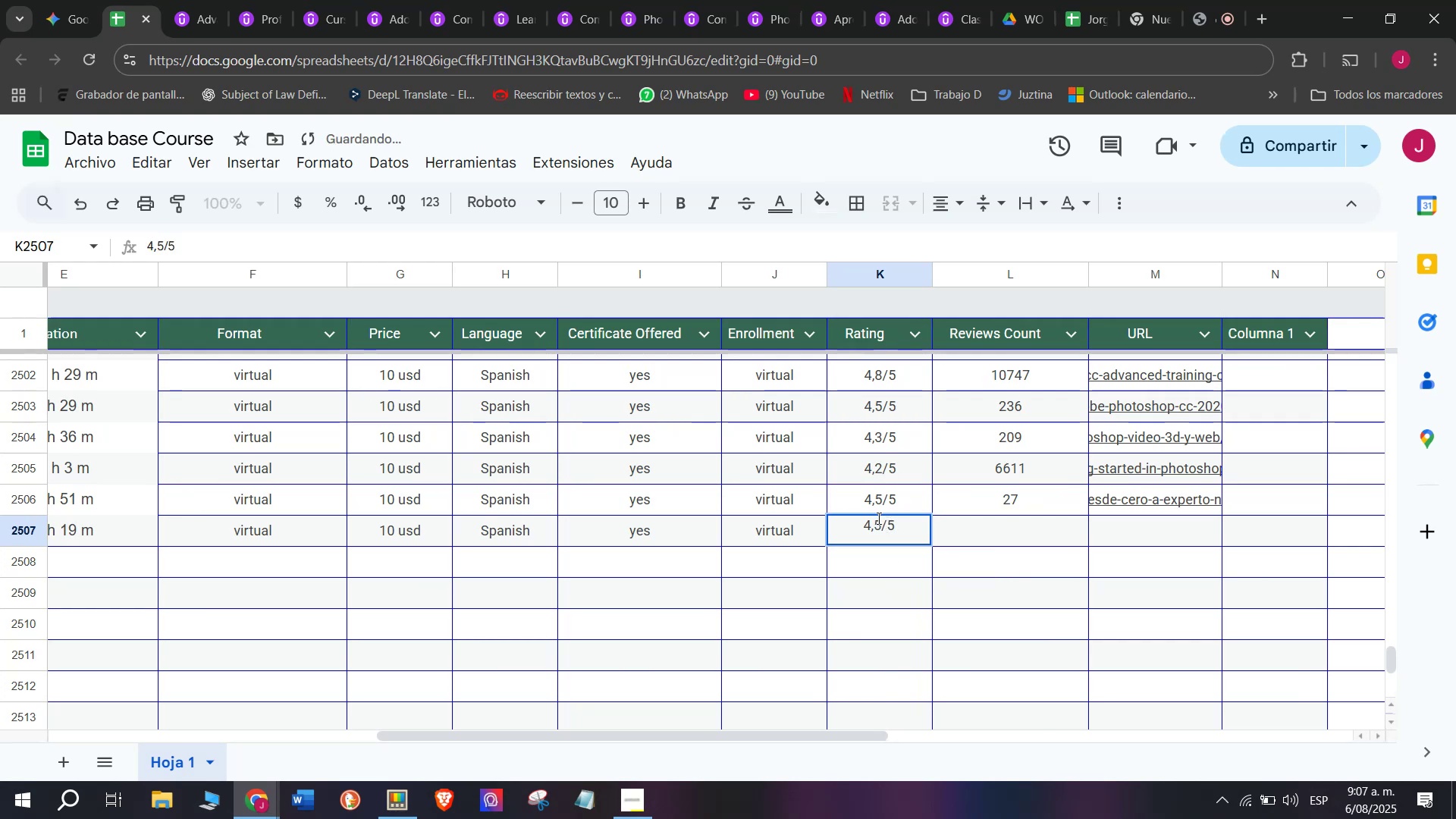 
left_click([877, 518])
 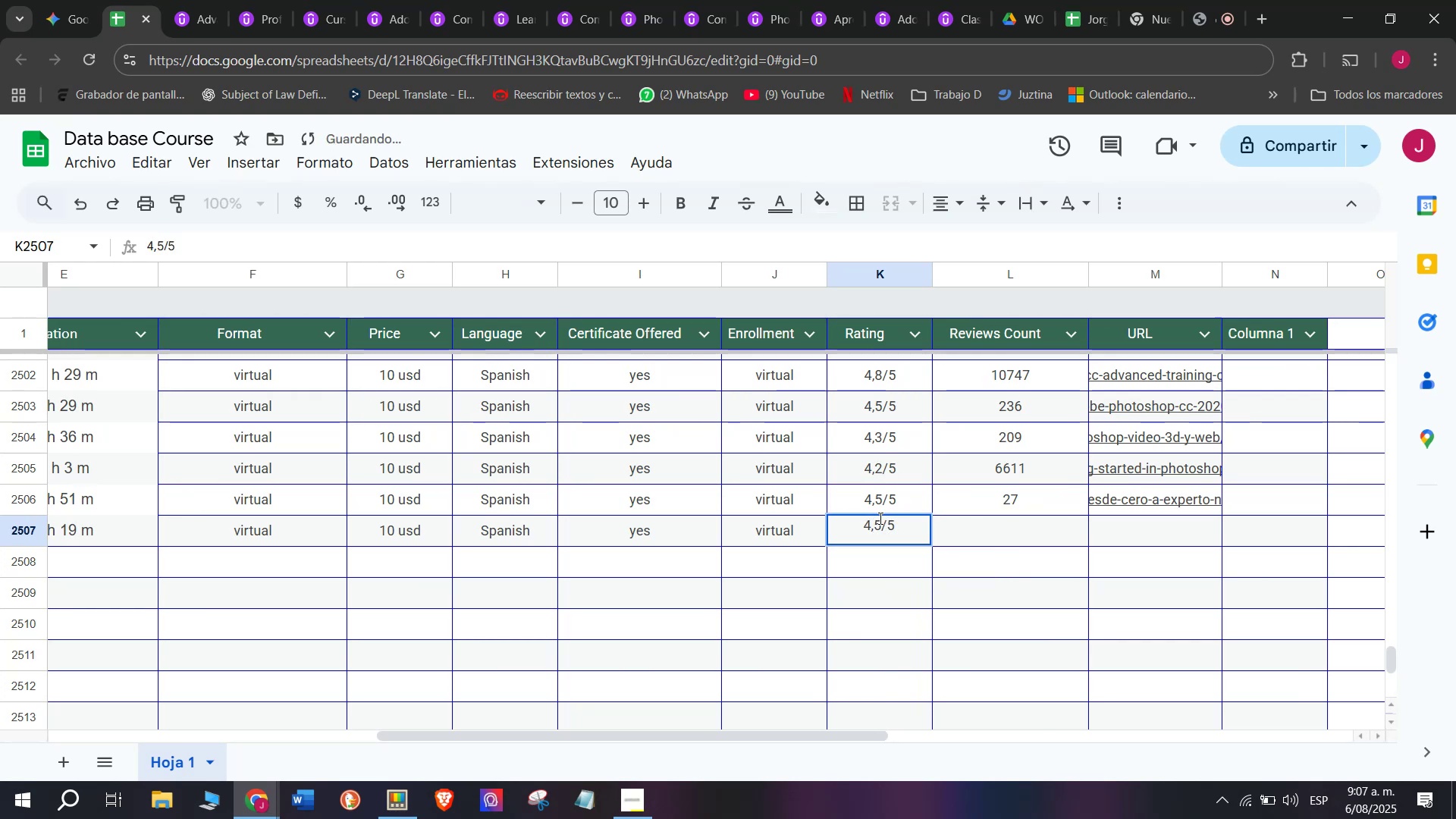 
left_click([879, 518])
 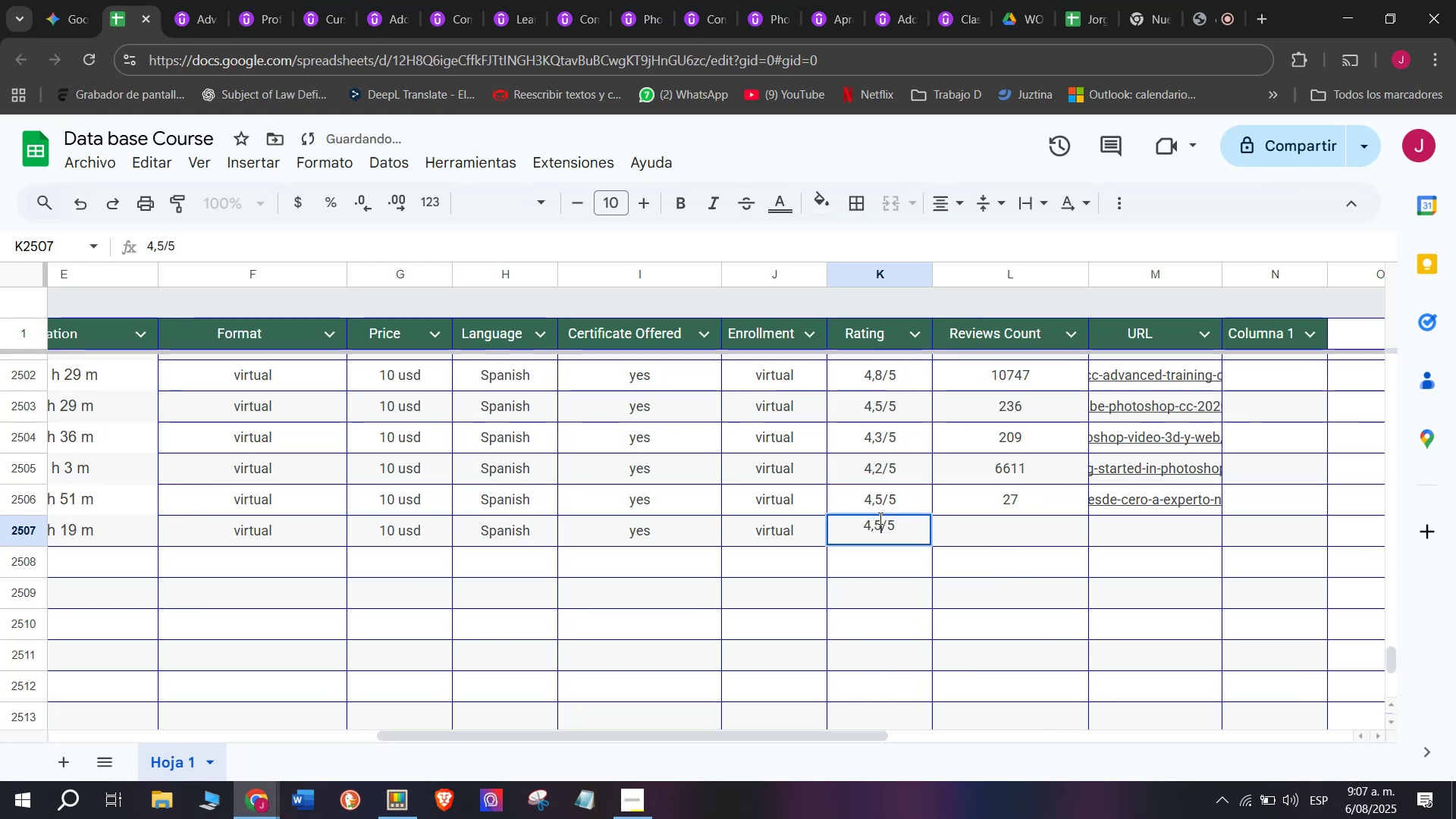 
key(Backspace)
type(q4)
 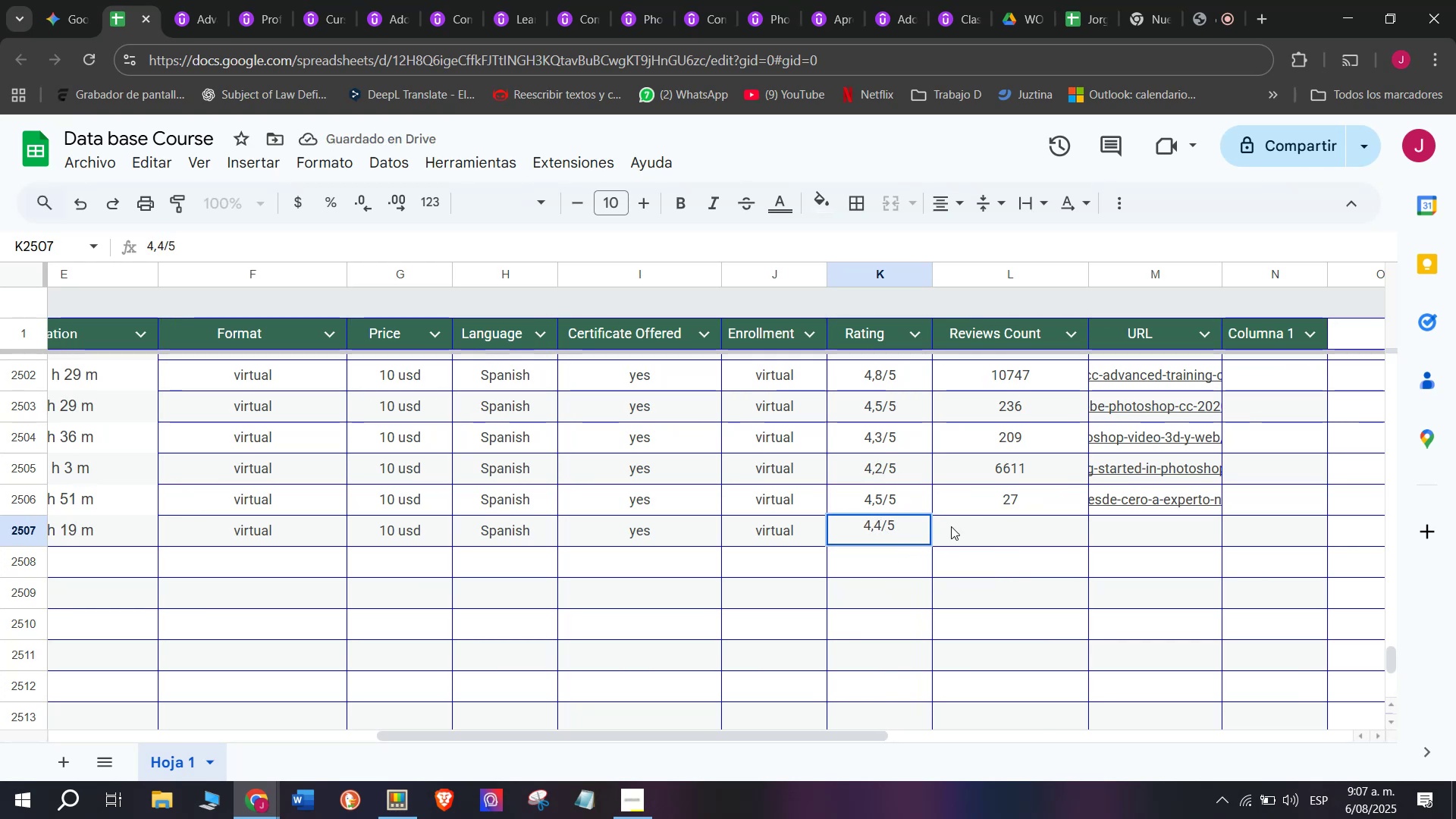 
left_click([961, 522])
 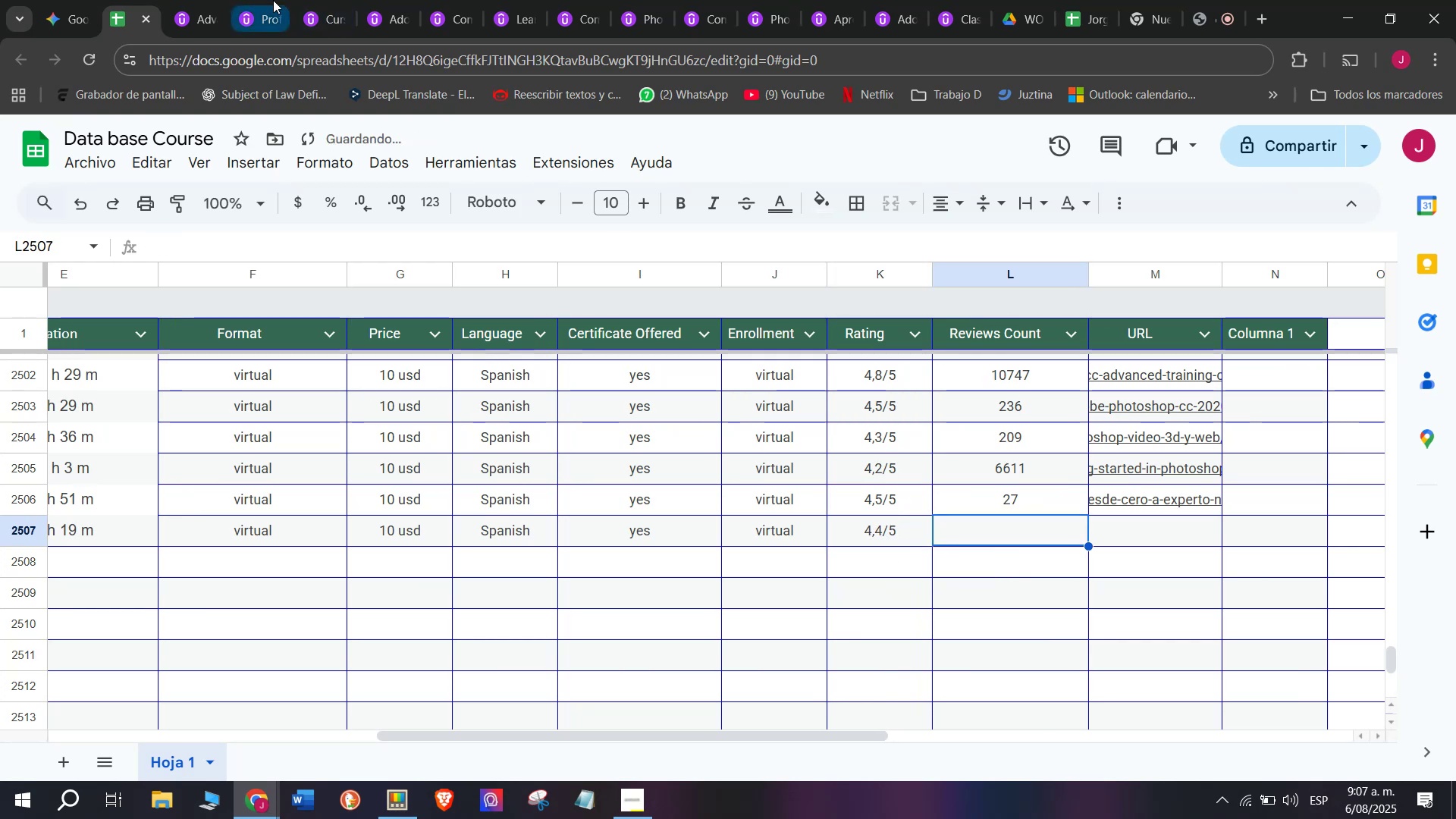 
left_click([206, 0])
 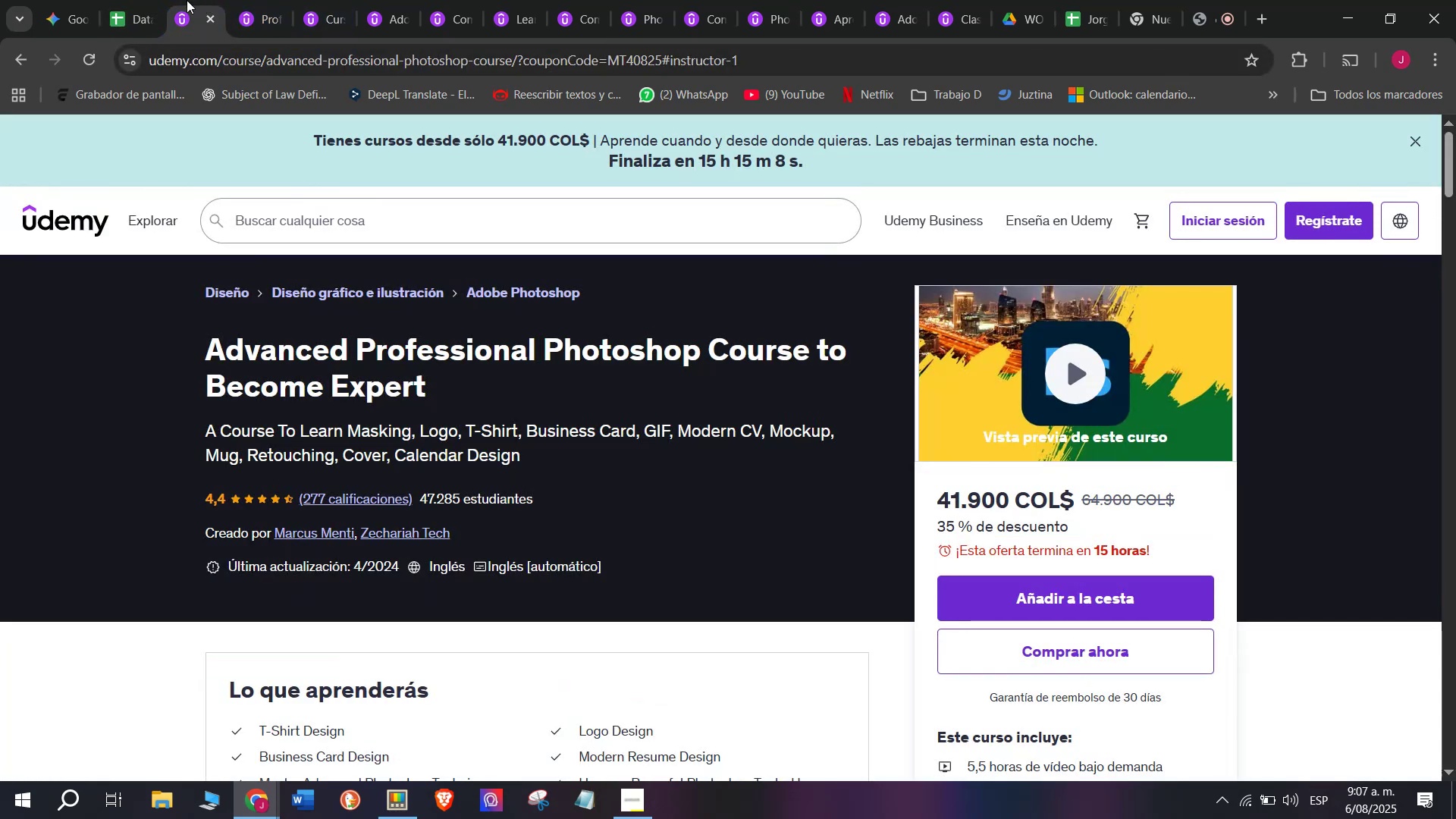 
left_click([143, 0])
 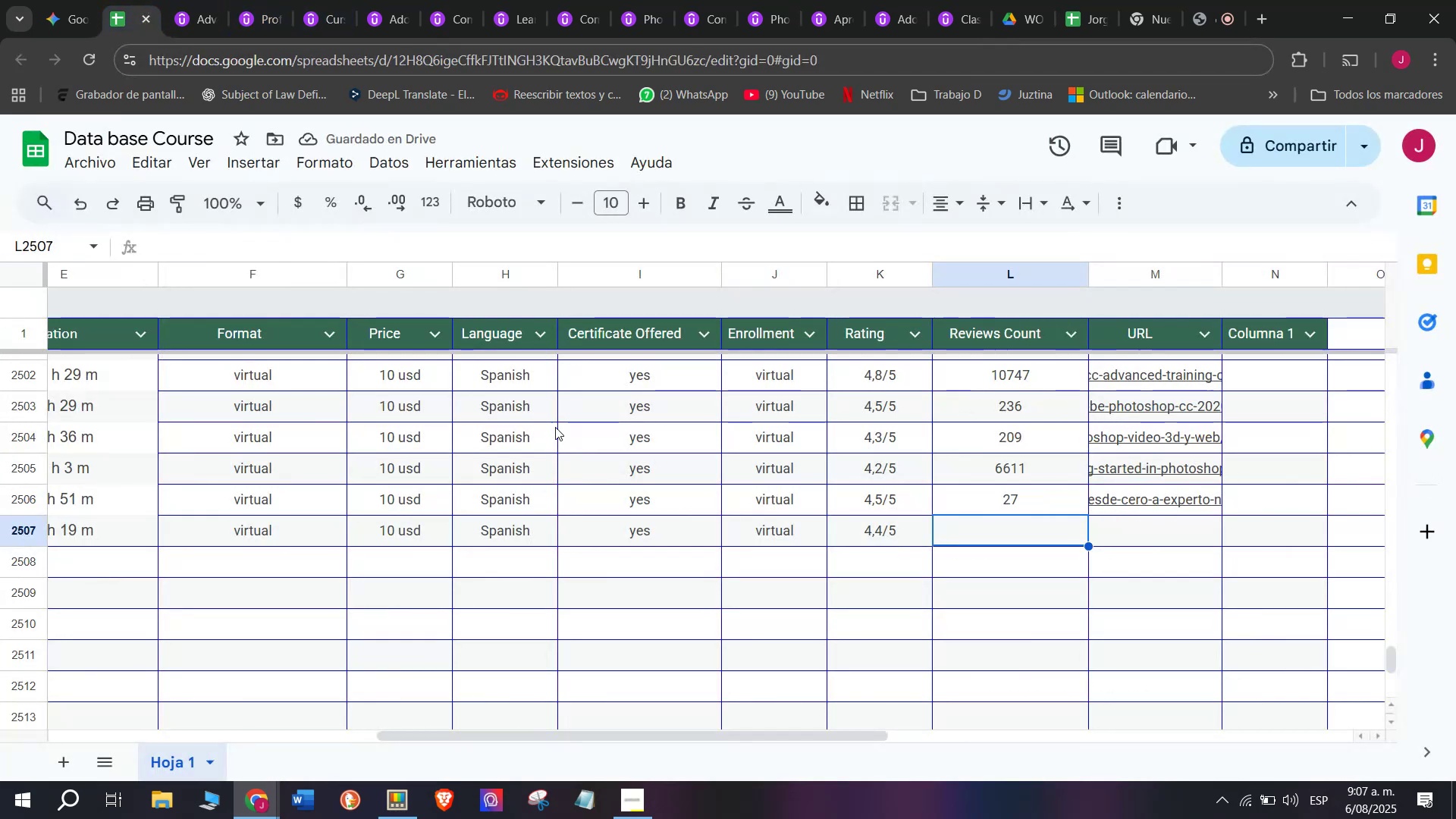 
type(277)
 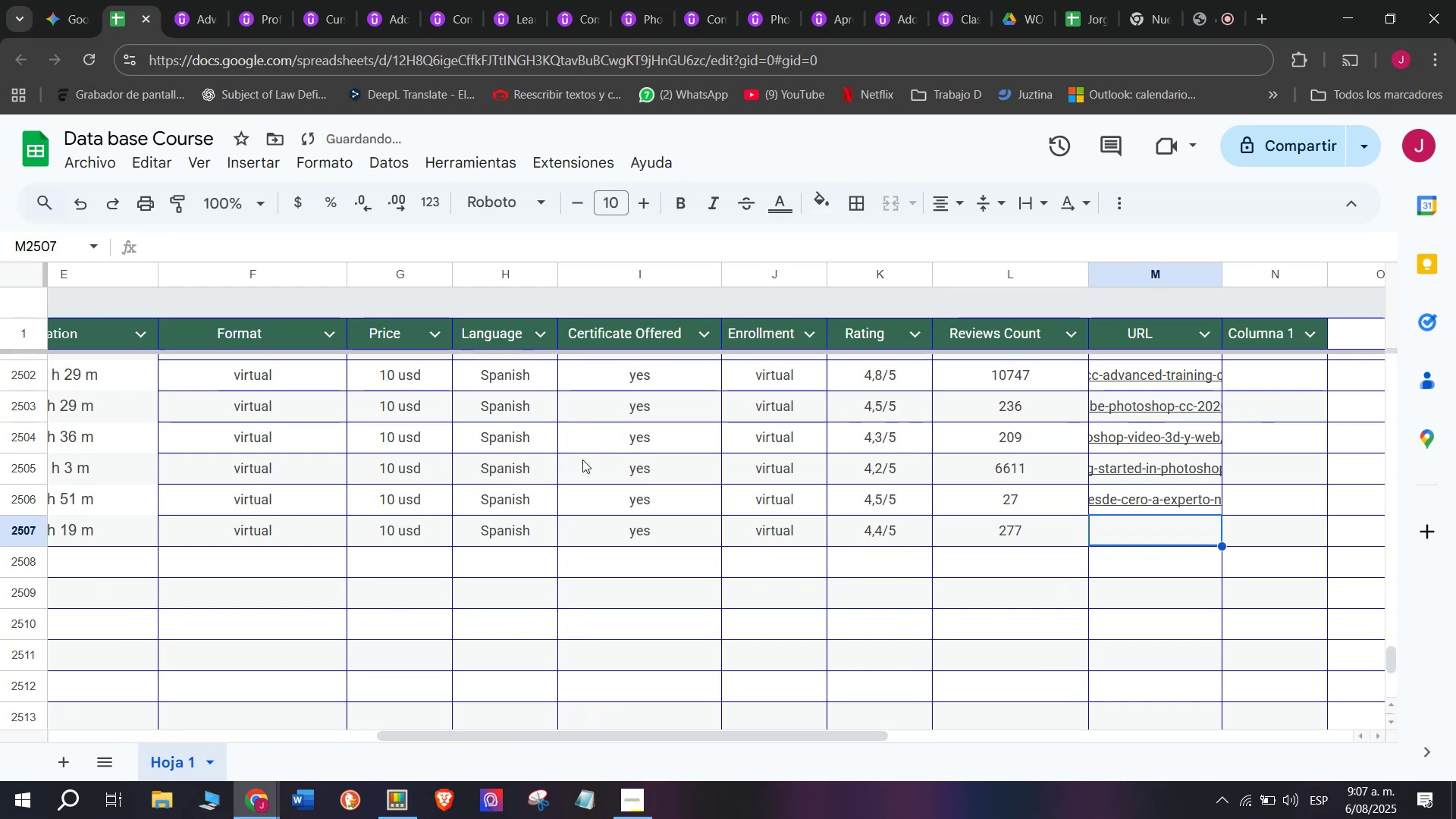 
left_click([182, 0])
 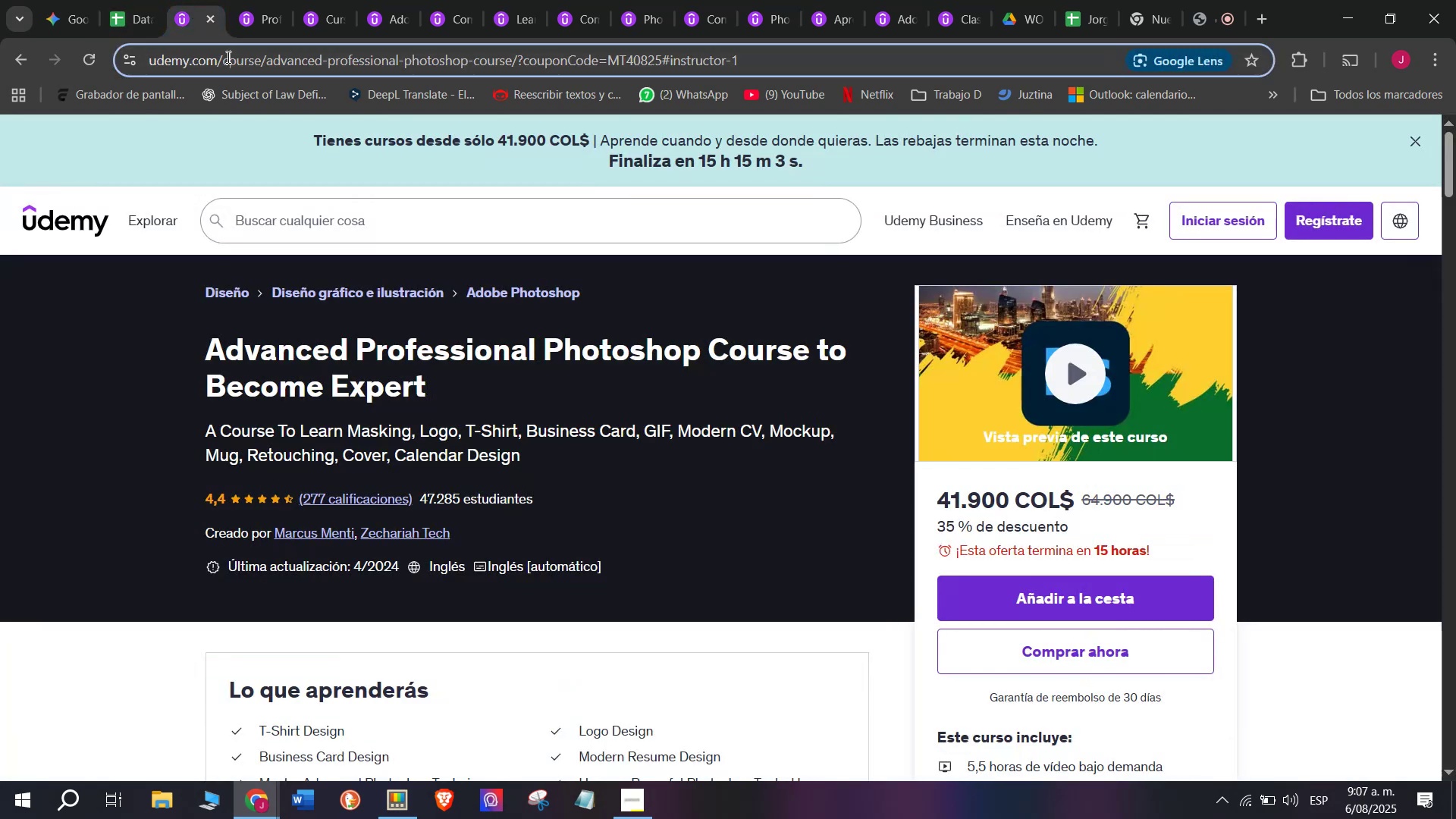 
double_click([227, 57])
 